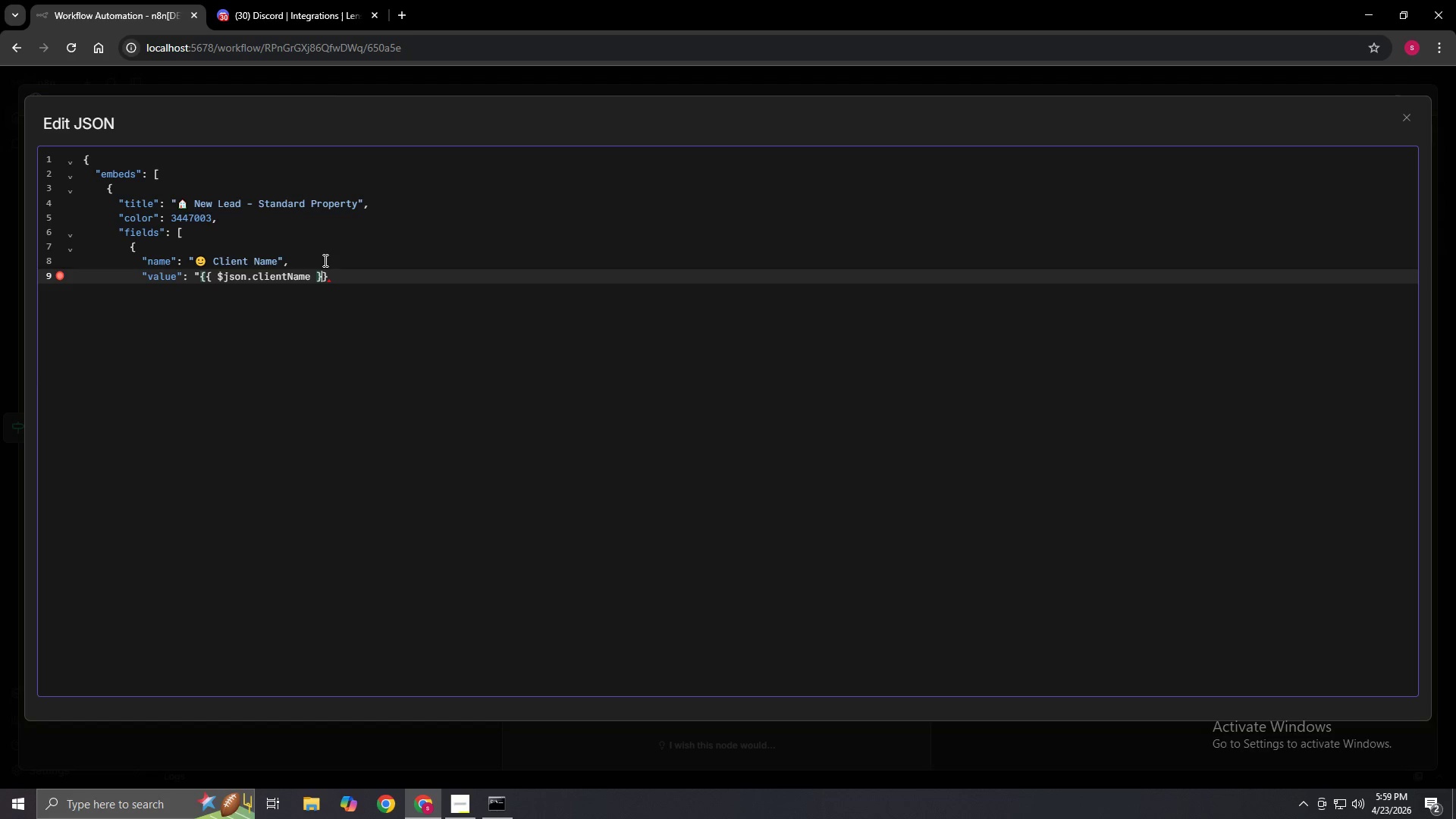 
key(ArrowRight)
 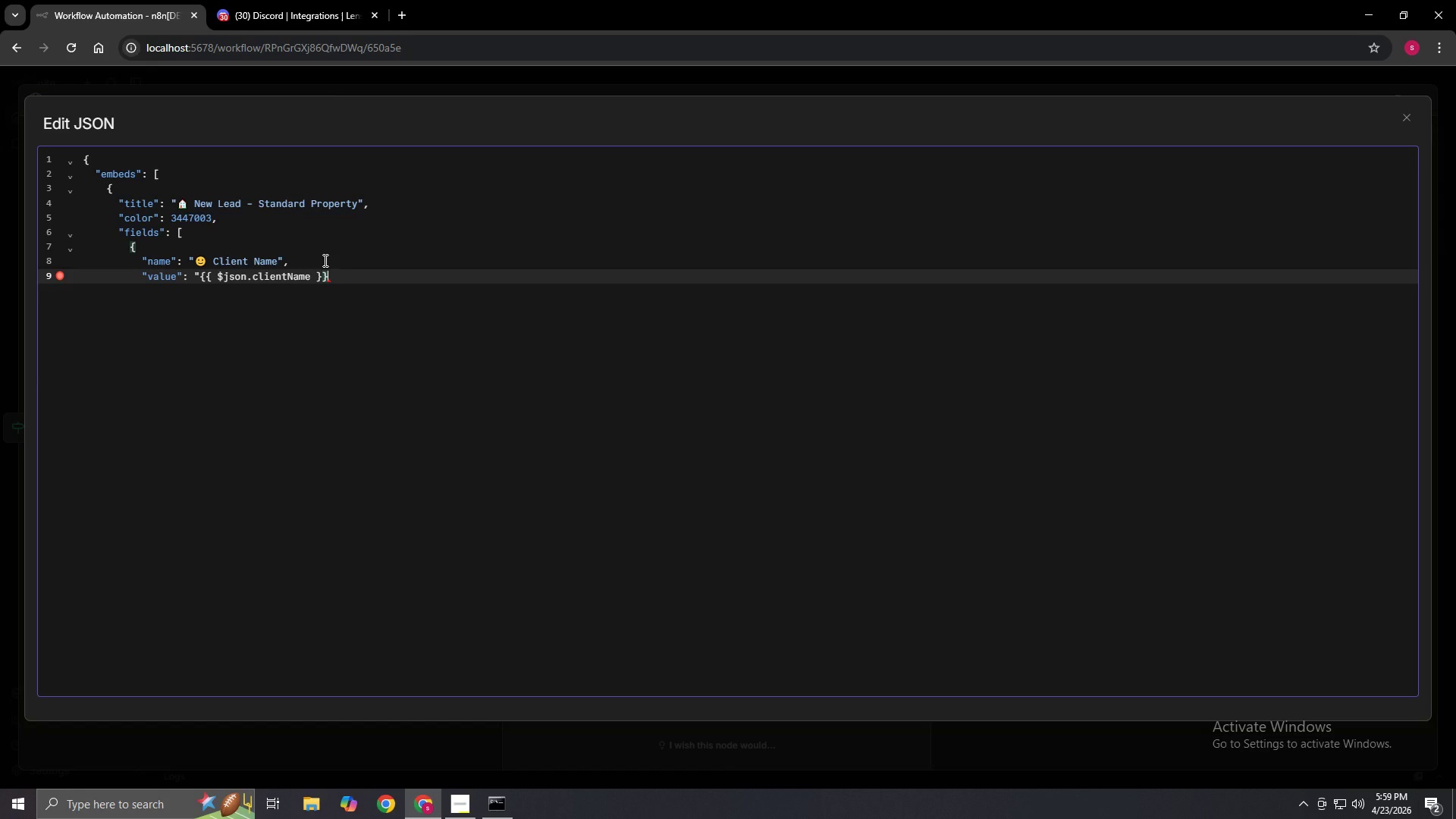 
key(ArrowRight)
 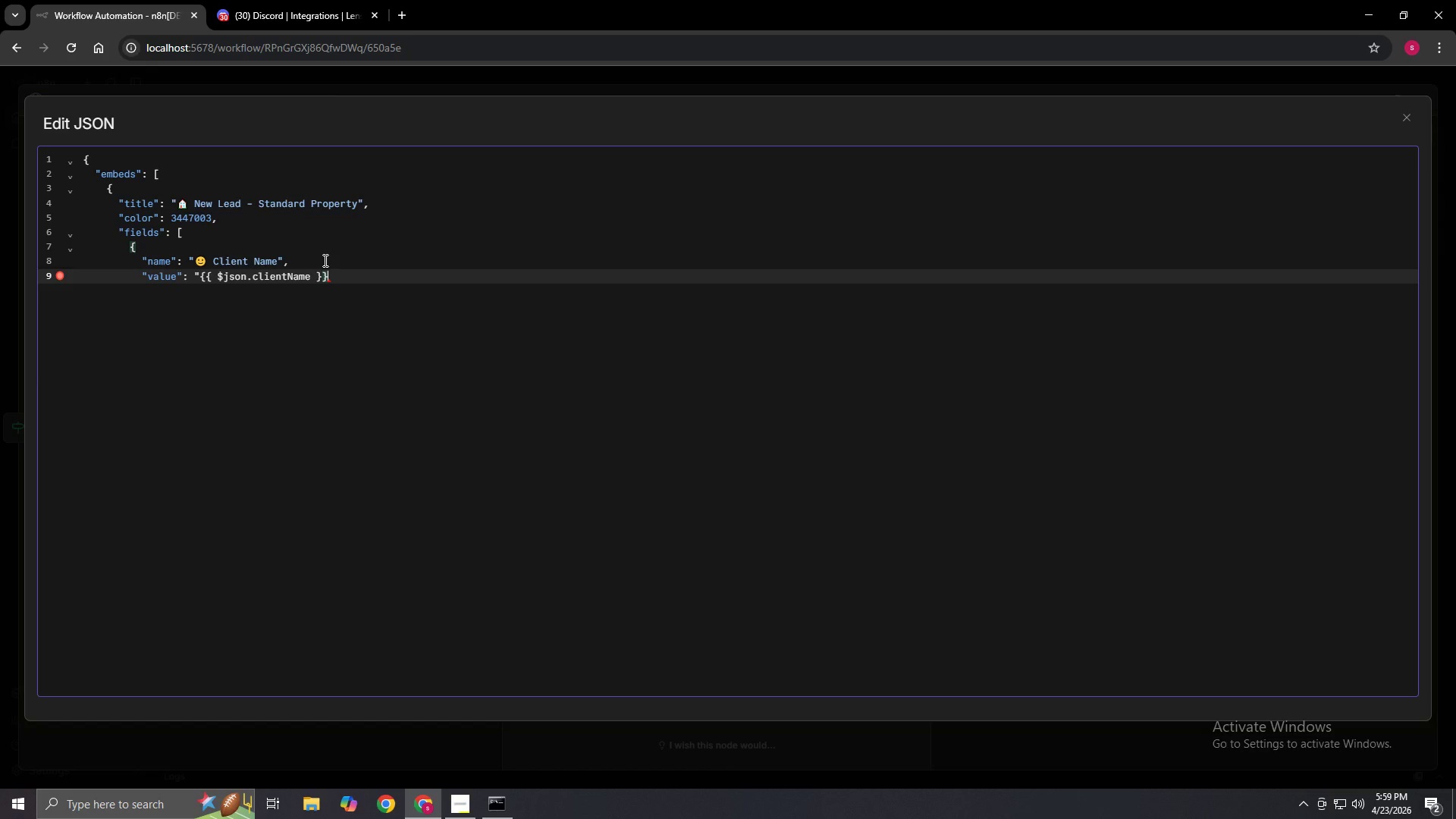 
key(Shift+Quote)
 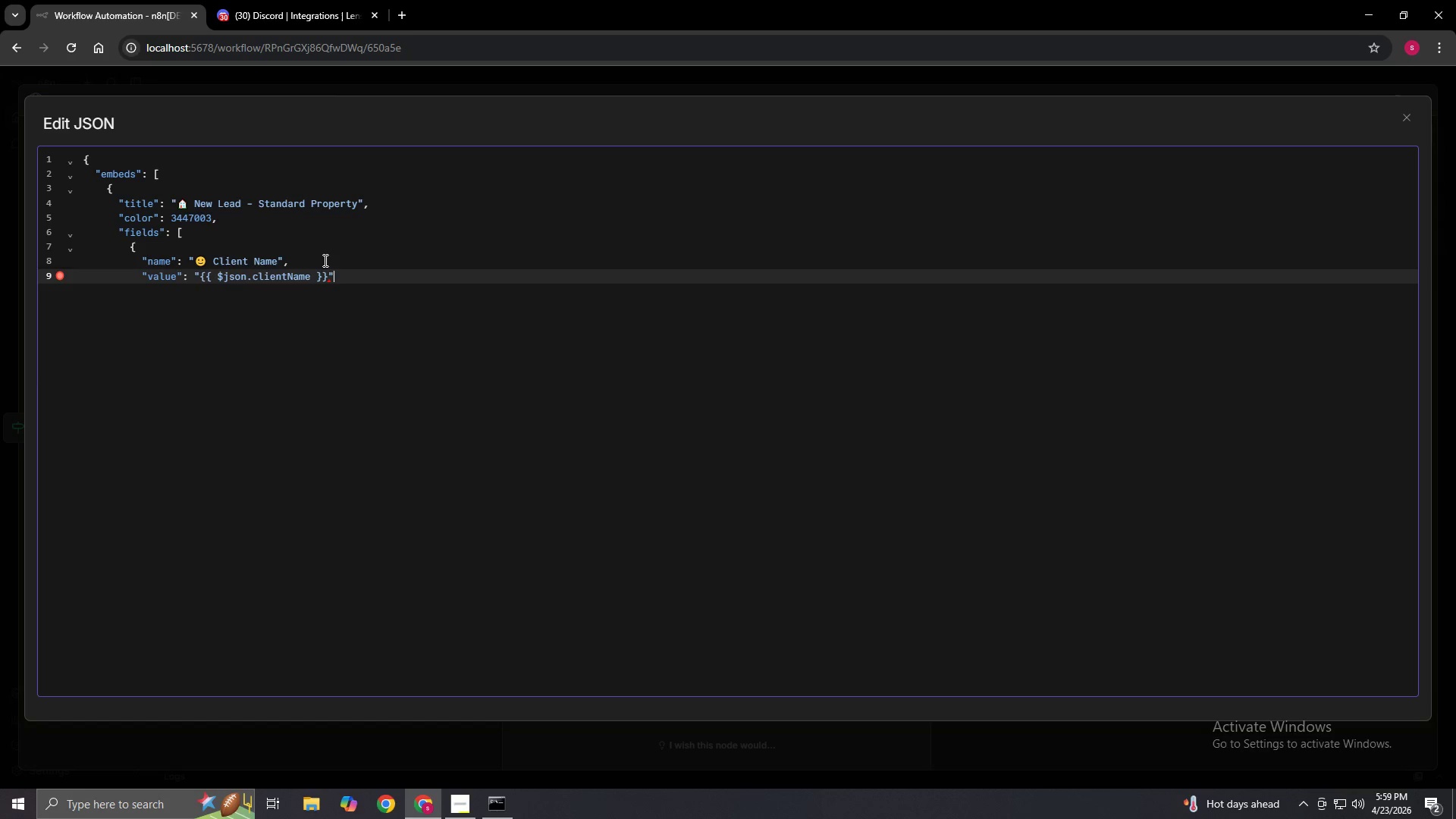 
key(Comma)
 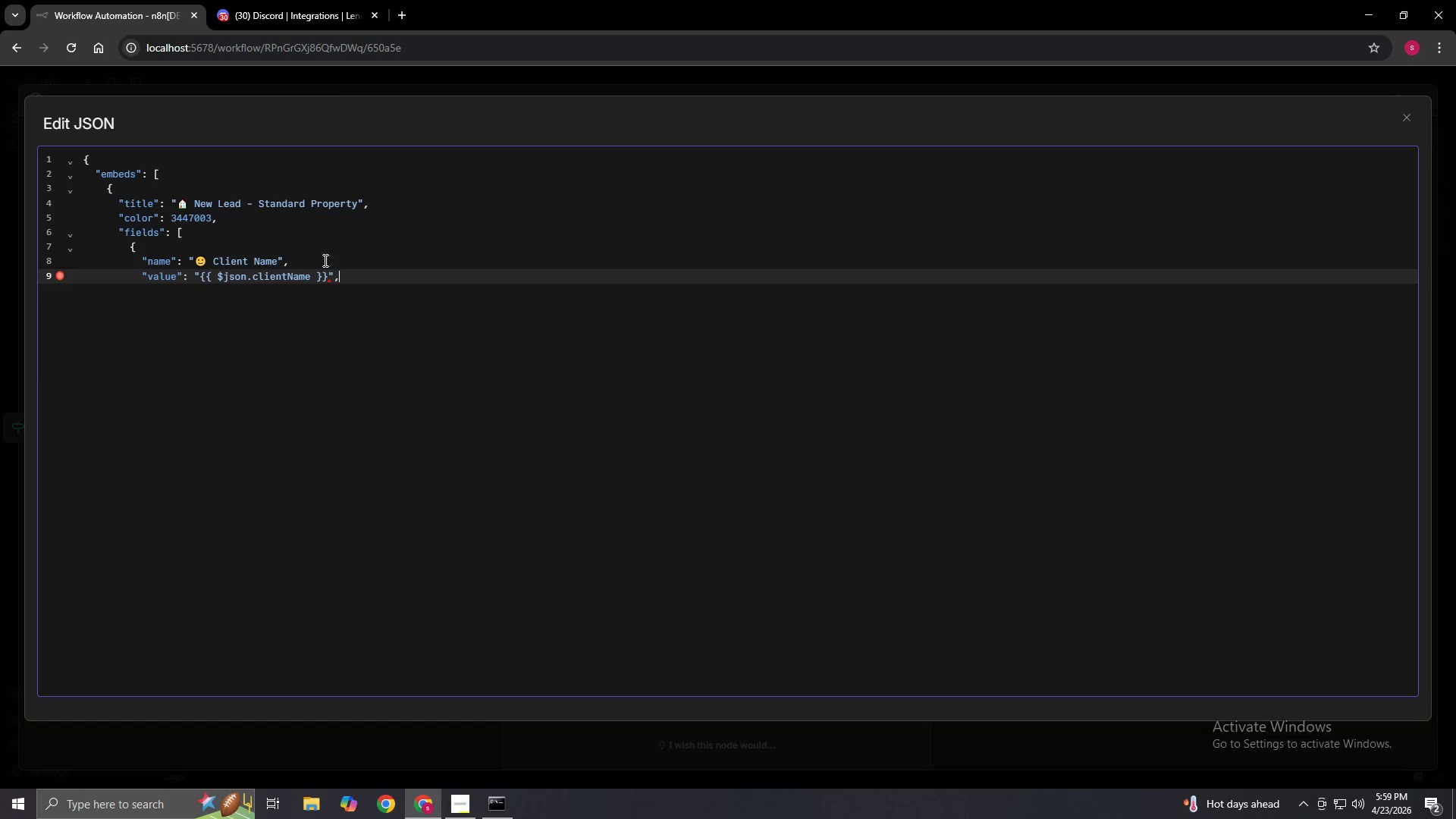 
key(Enter)
 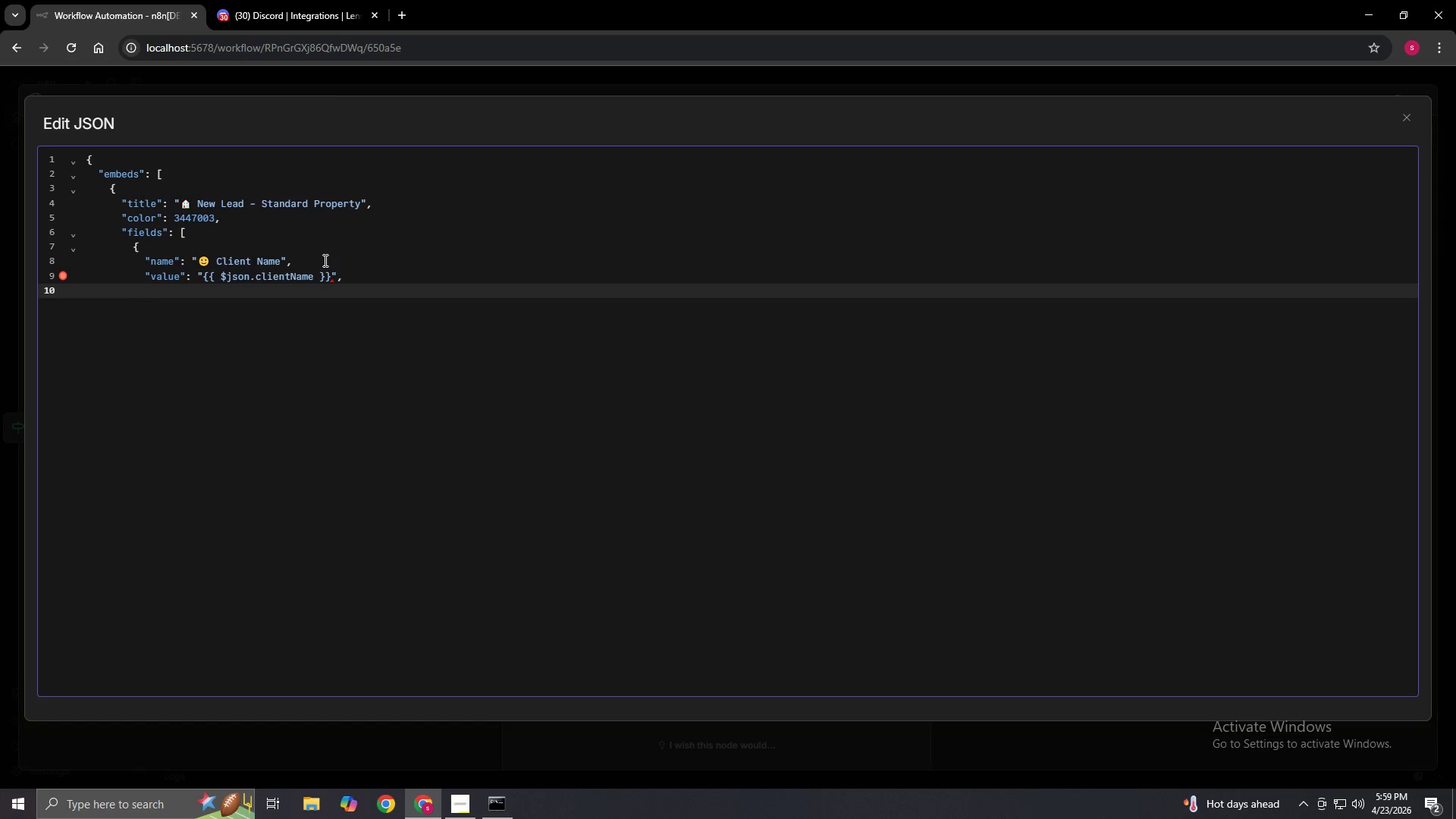 
type("inline": true)
 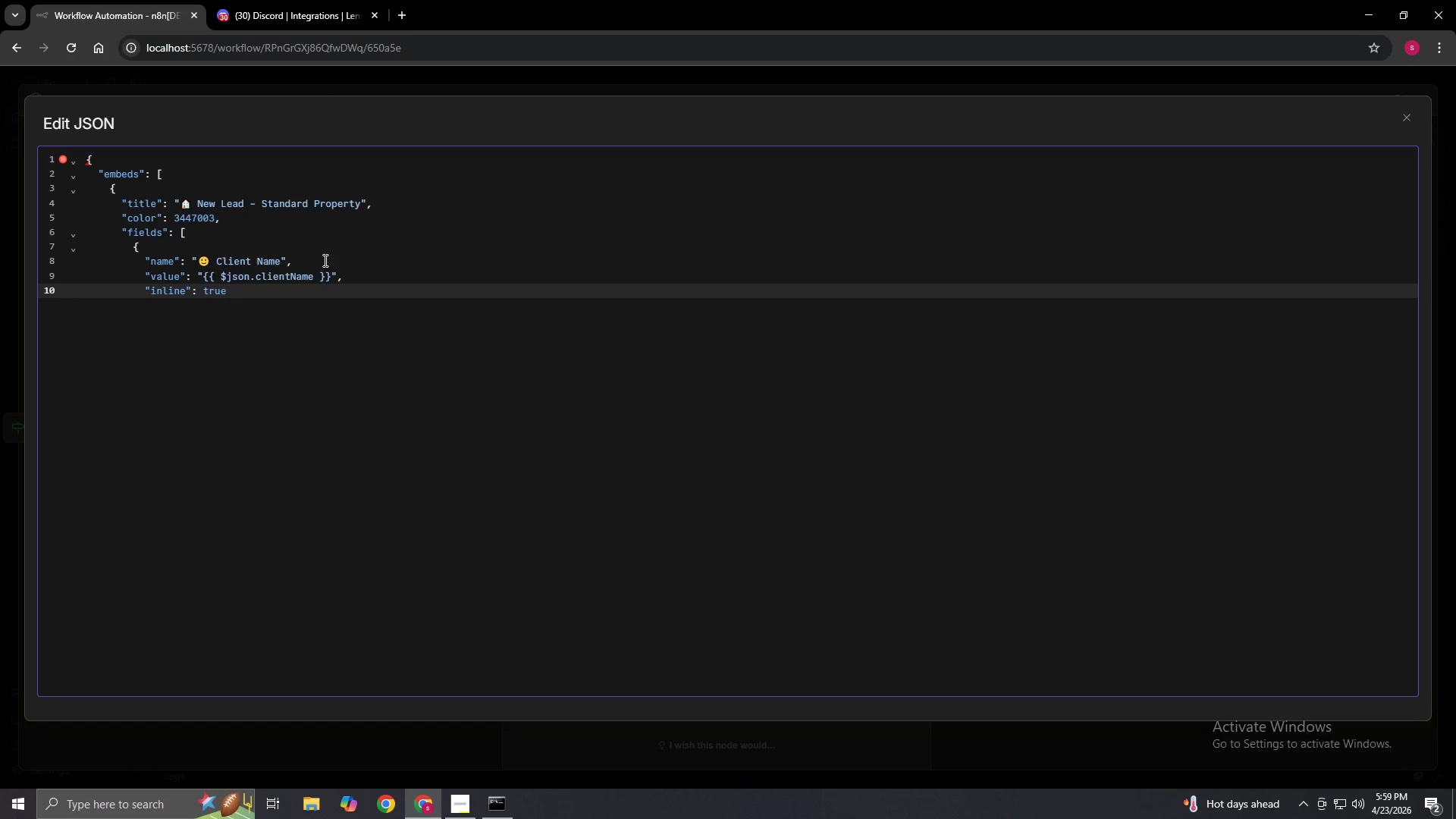 
key(Enter)
 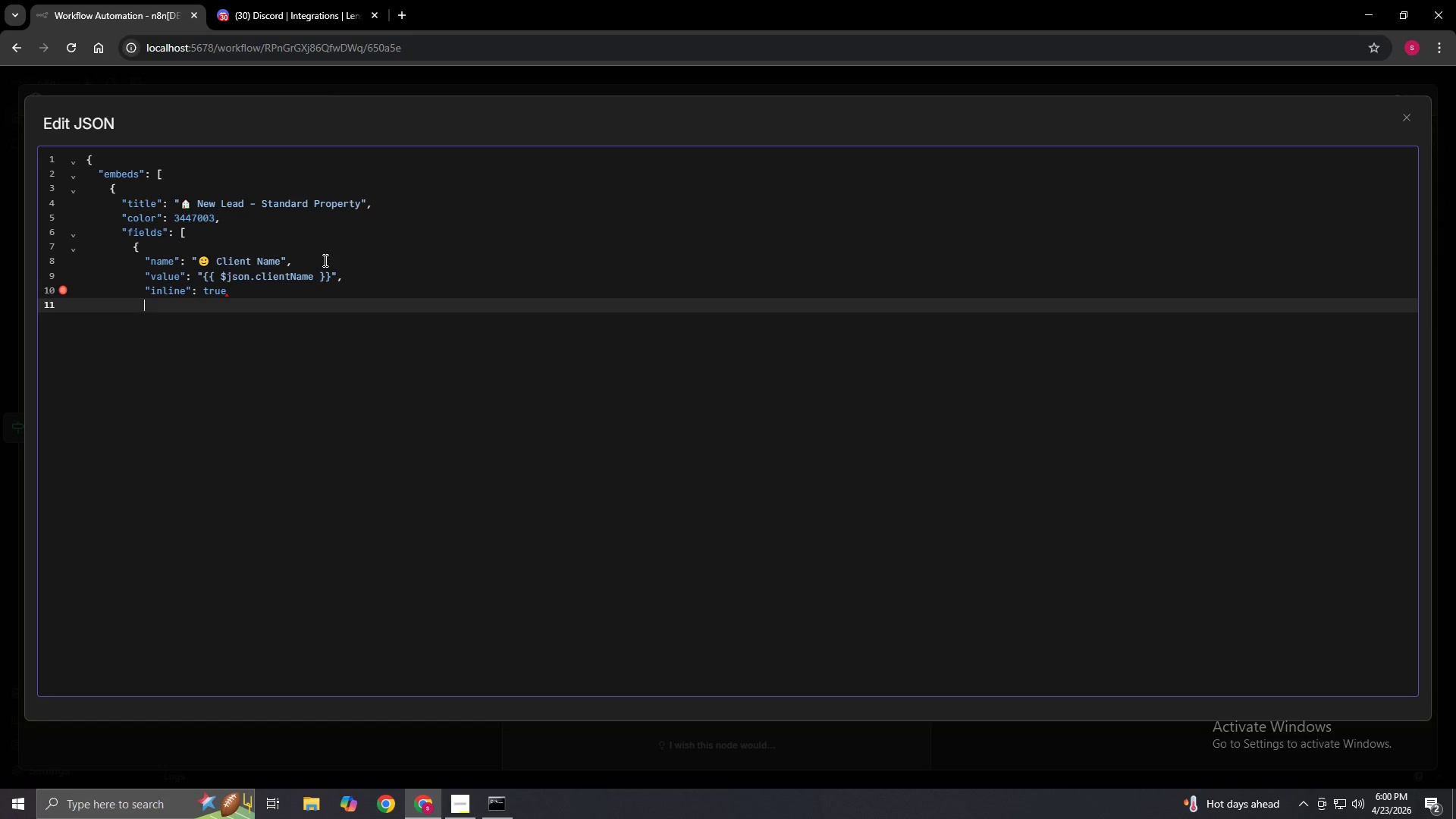 
key(Shift+BracketRight)
 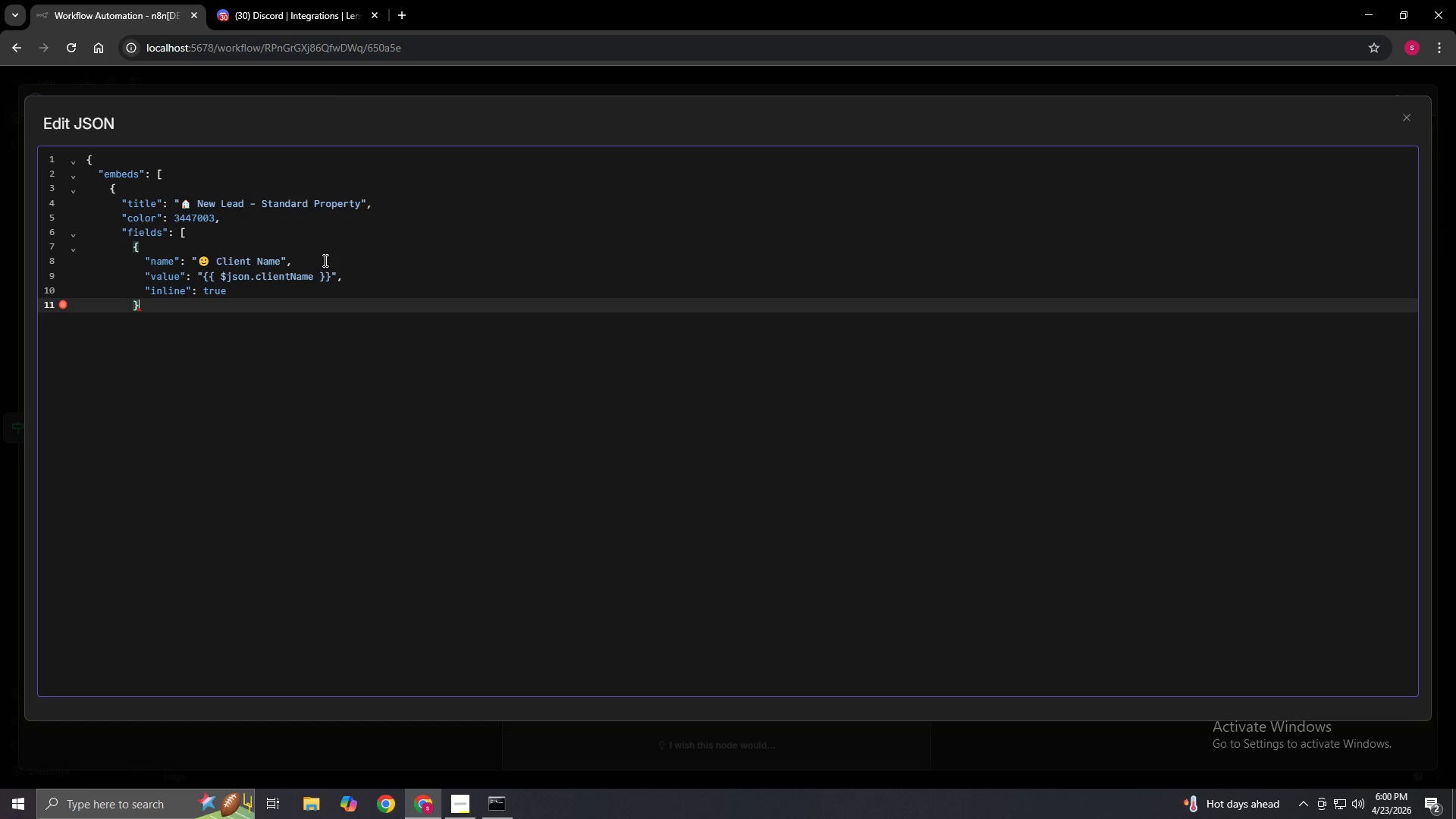 
key(Comma)
 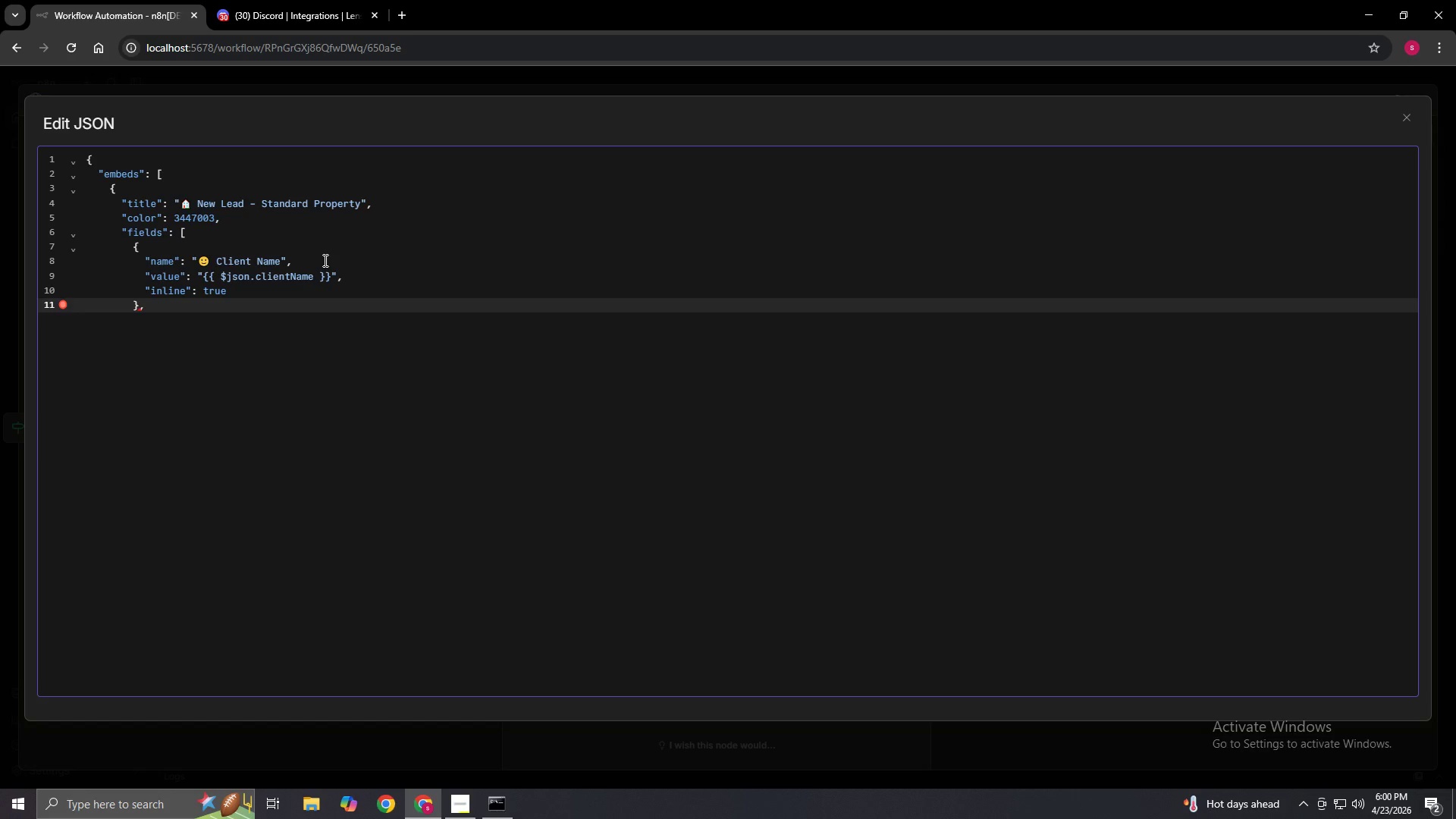 
key(Enter)
 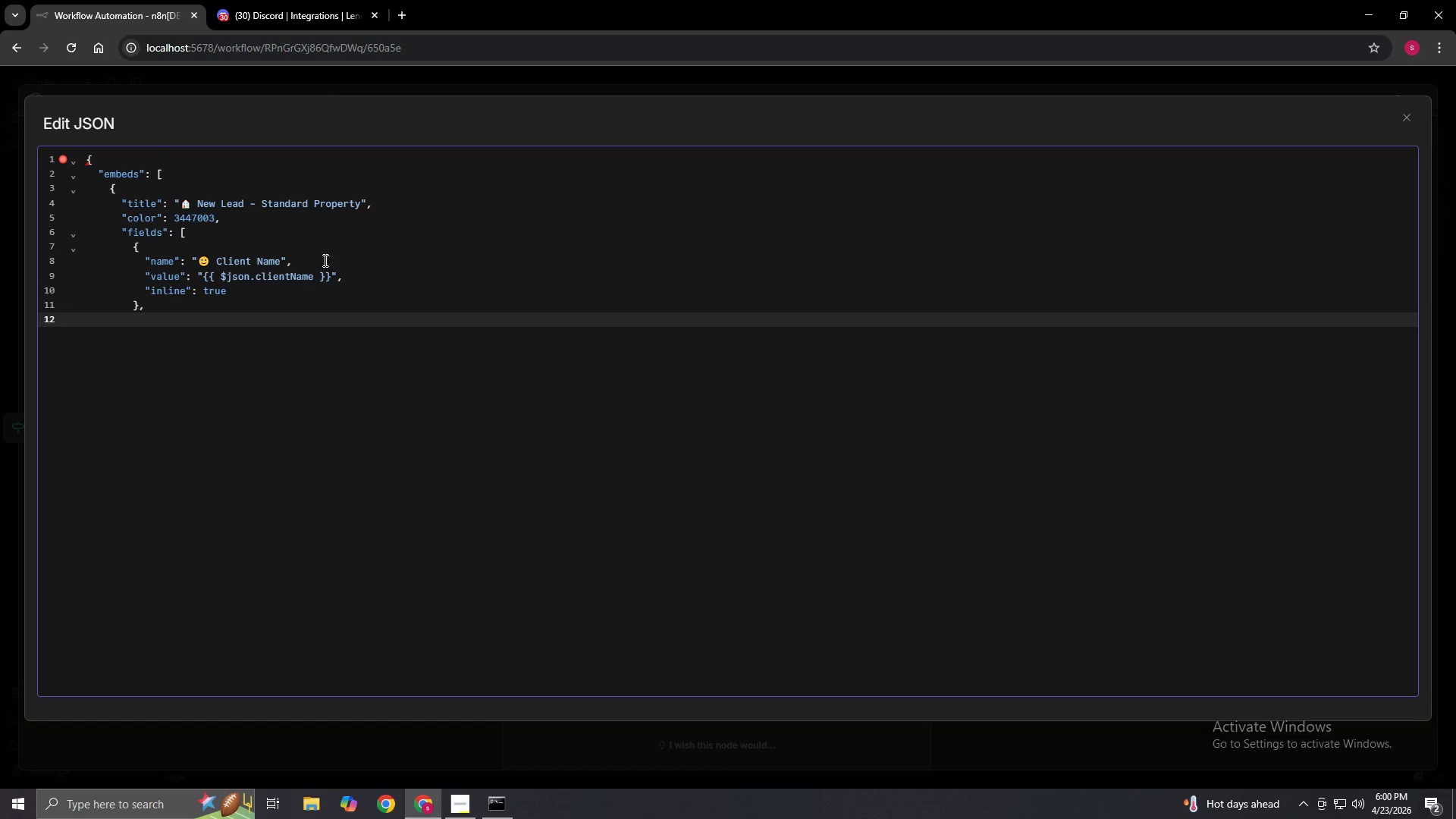 
key(Shift+BracketLeft)
 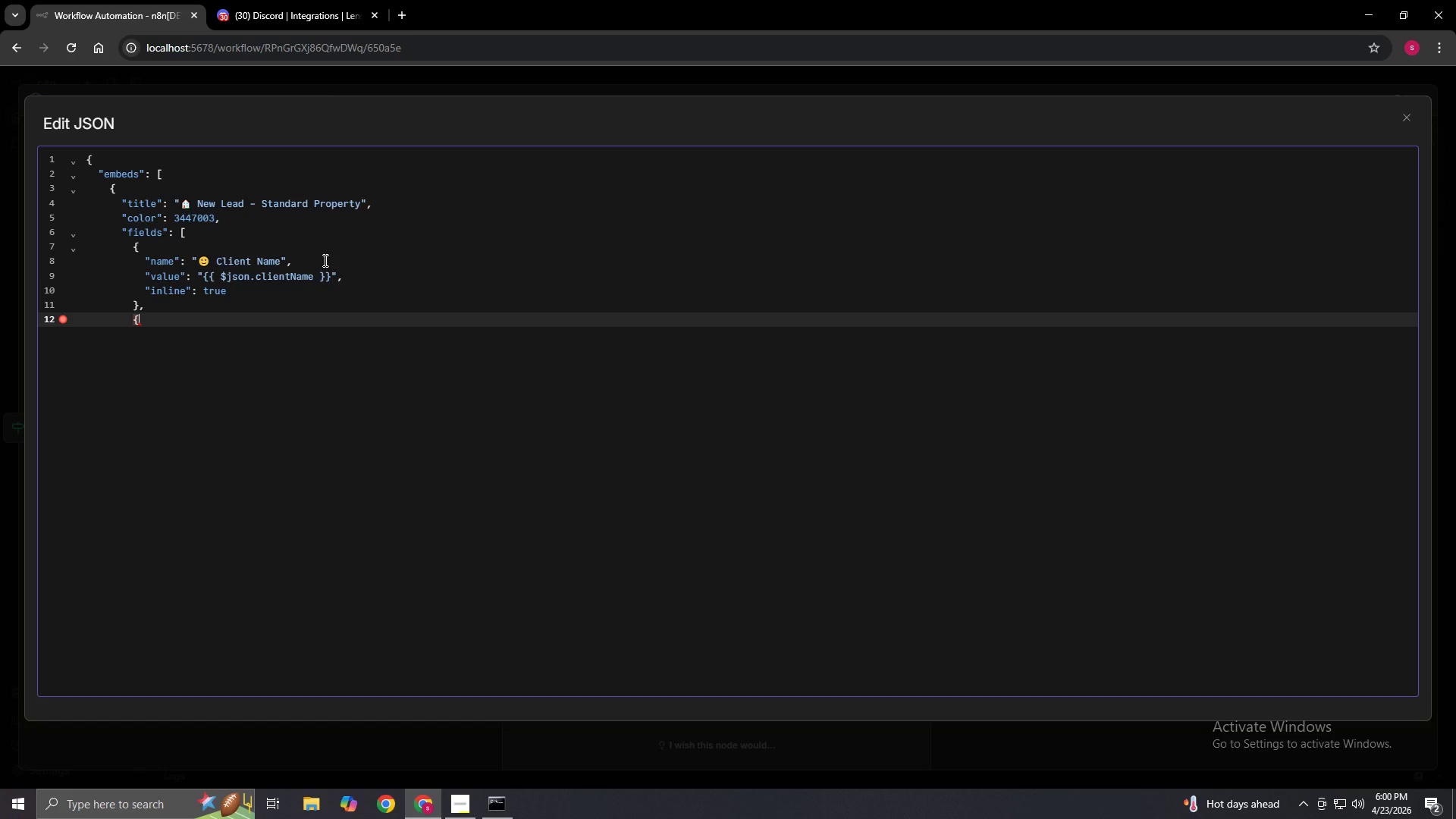 
key(Enter)
 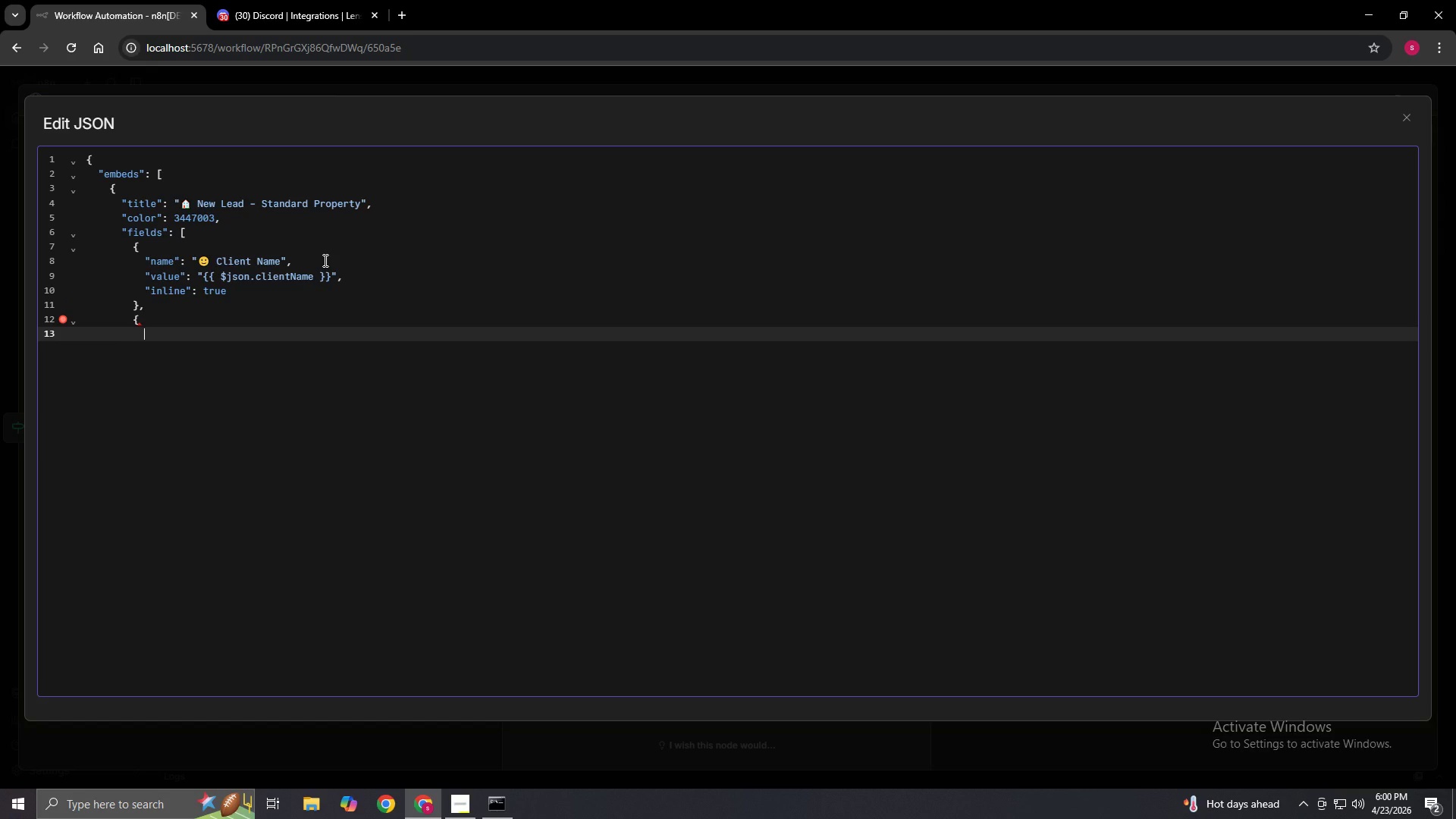 
type("name": "Priority Status",)
 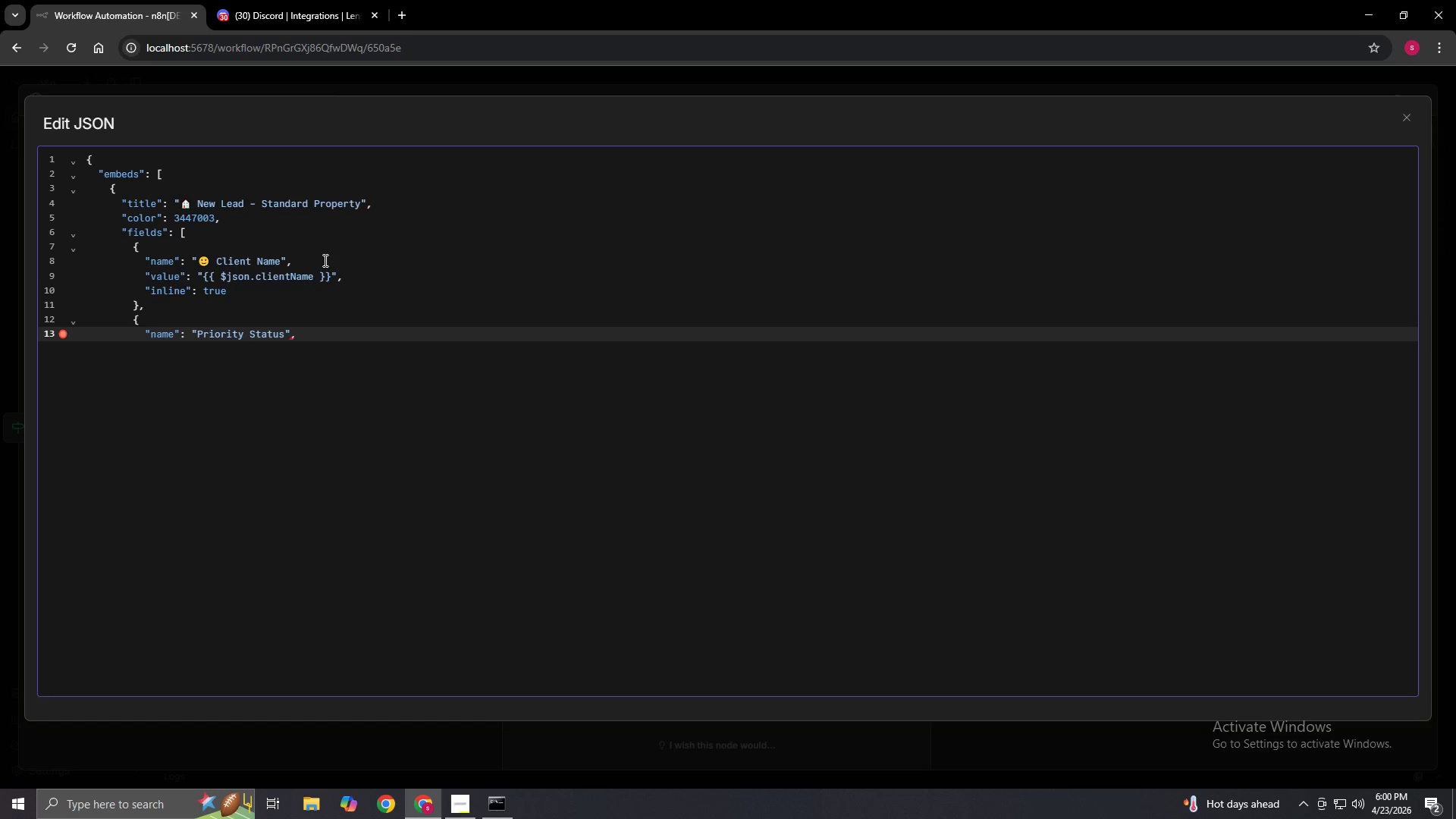 
hold_key(key=ArrowLeft, duration=0.62)
 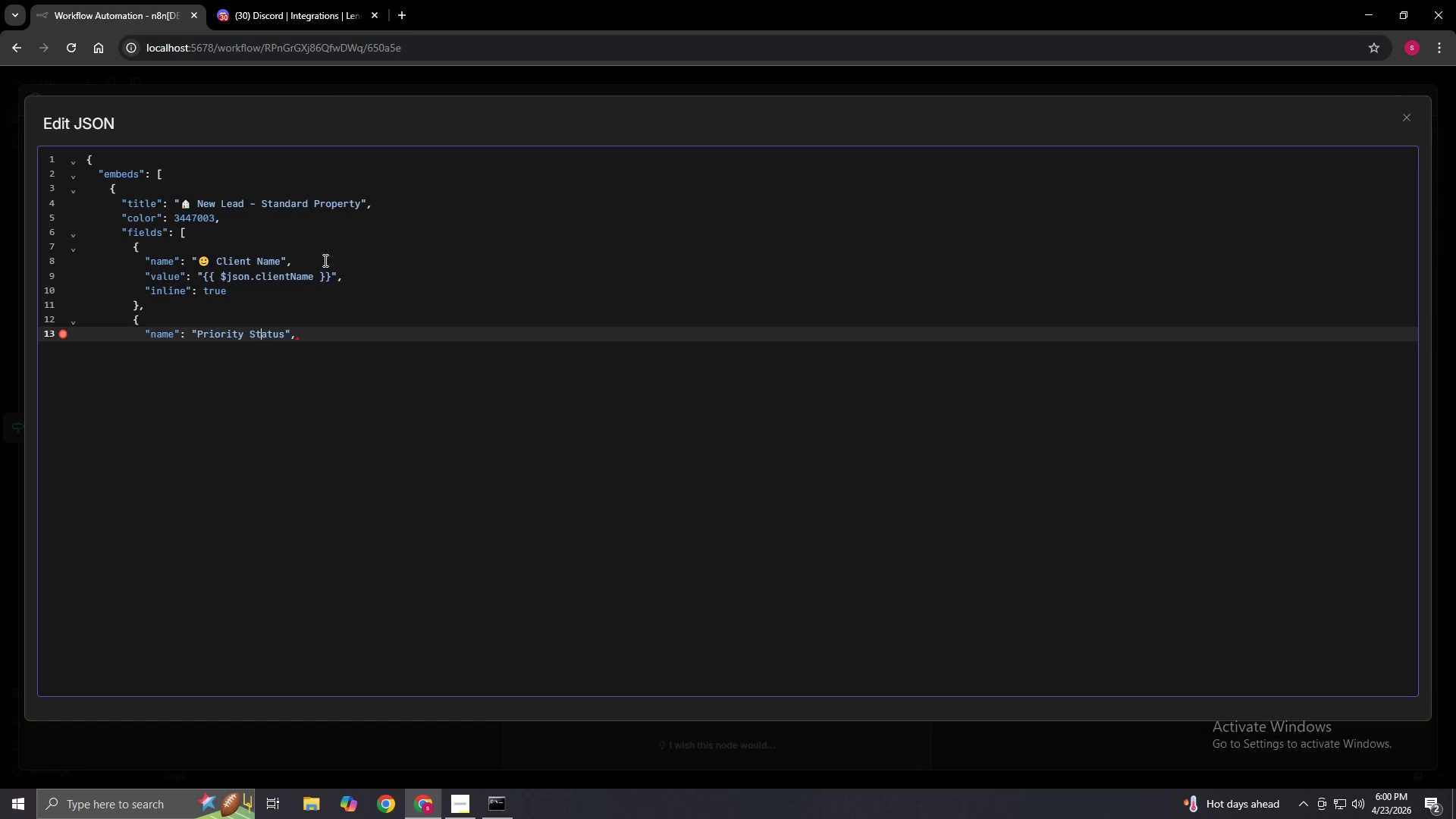 
hold_key(key=ArrowLeft, duration=0.8)
 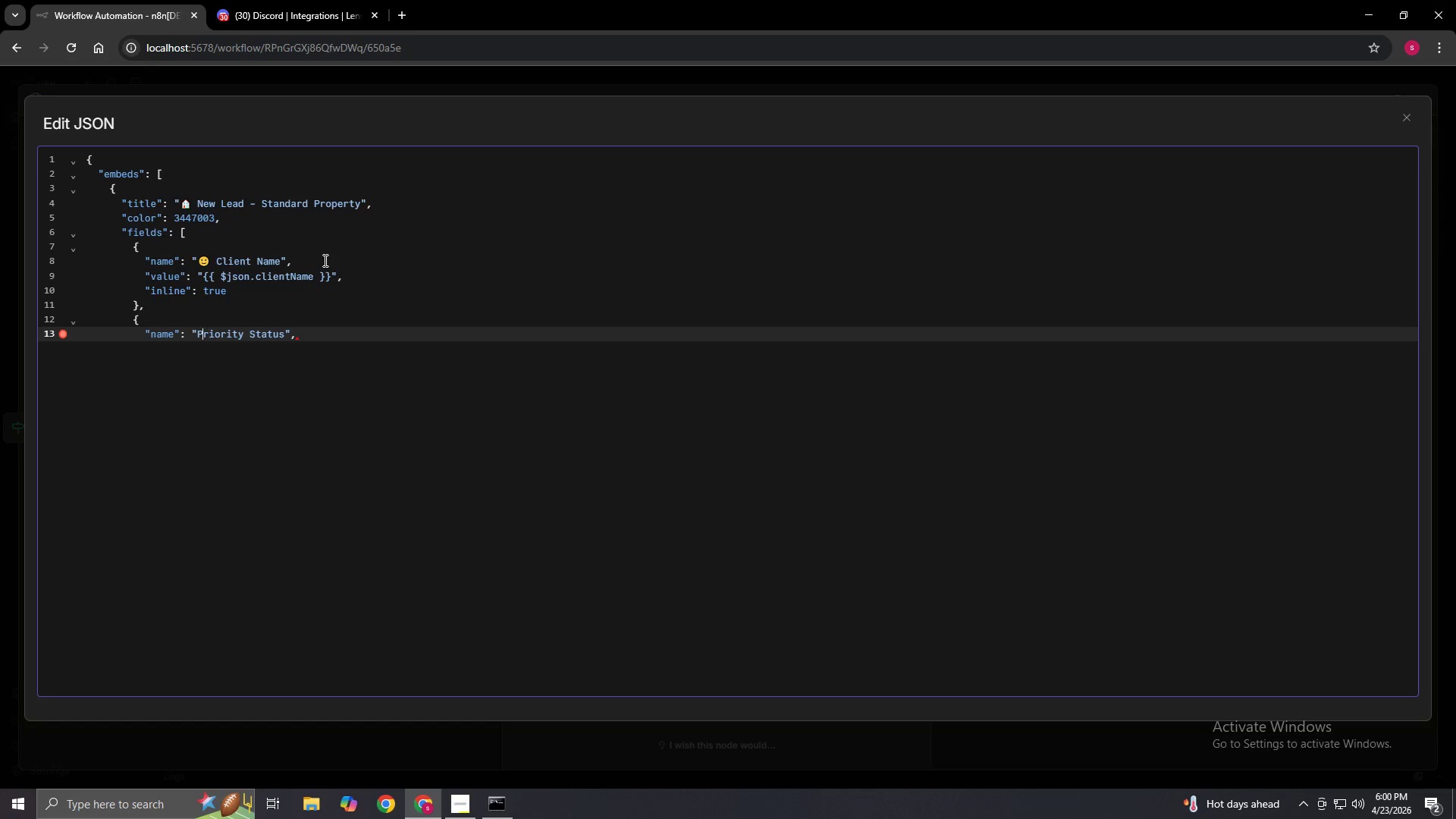 
key(ArrowLeft)
 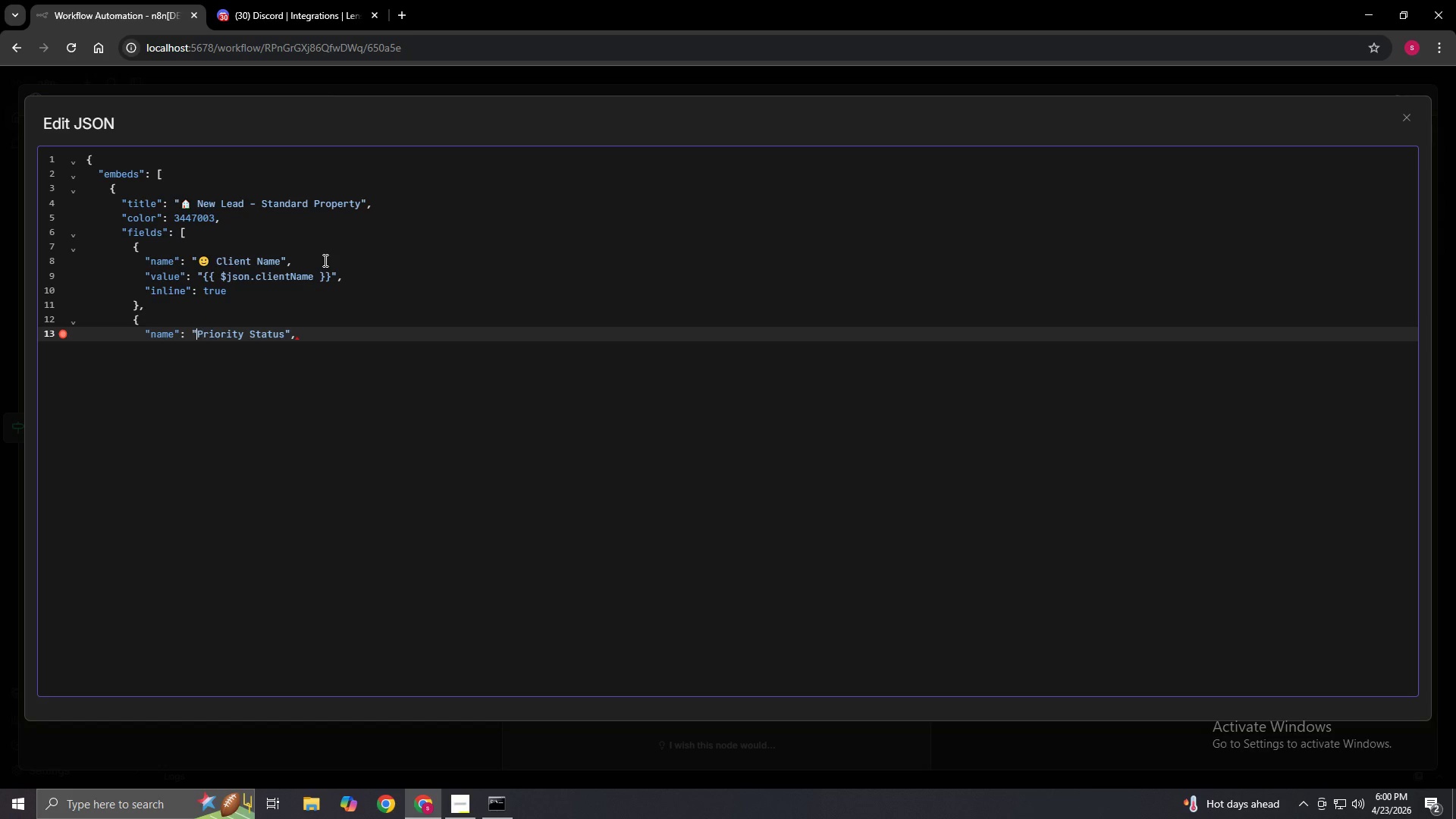 
key(ArrowLeft)
 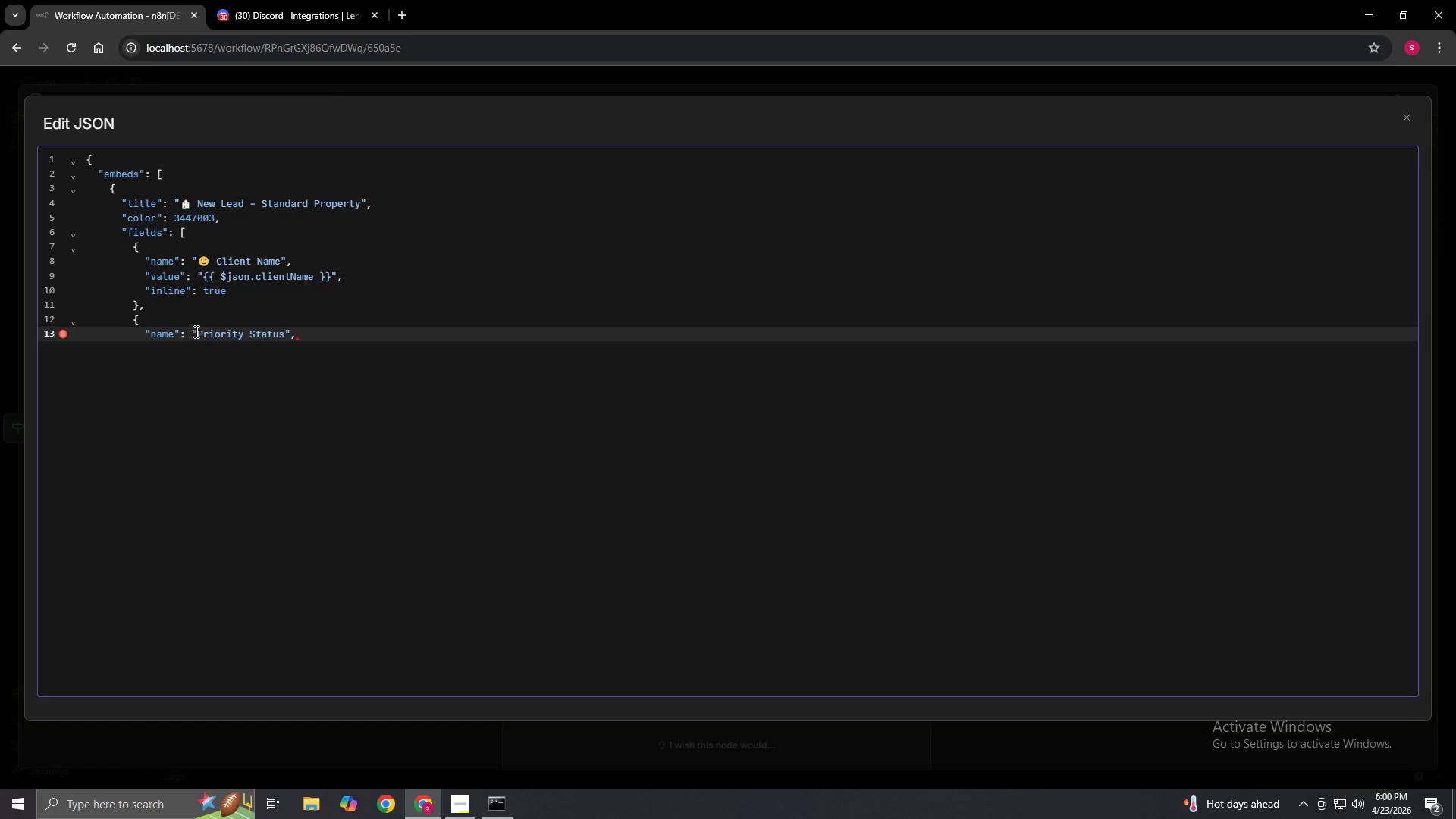 
right_click([197, 332])
 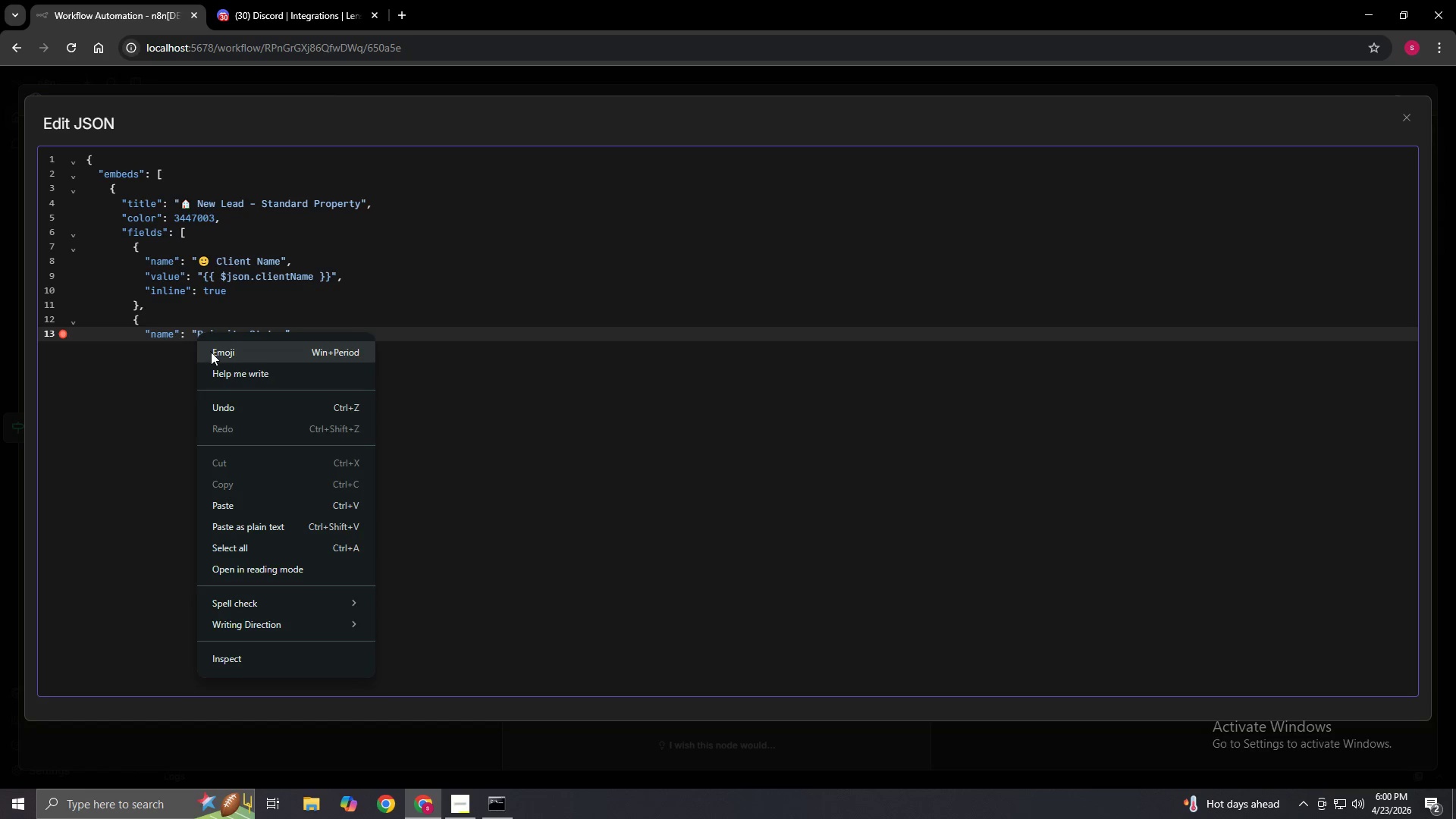 
left_click([211, 353])
 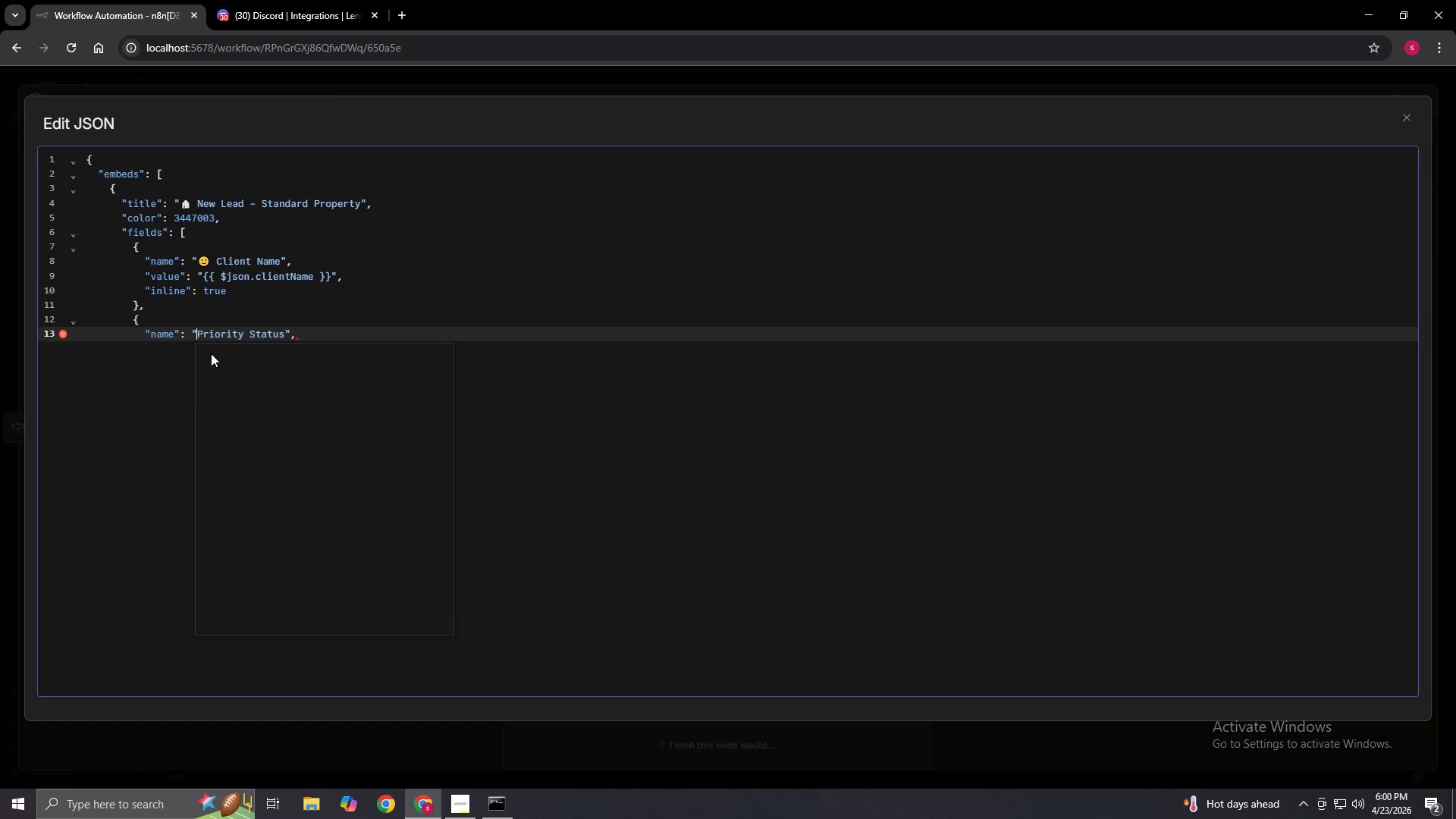 
key(Meta+MetaLeft)
 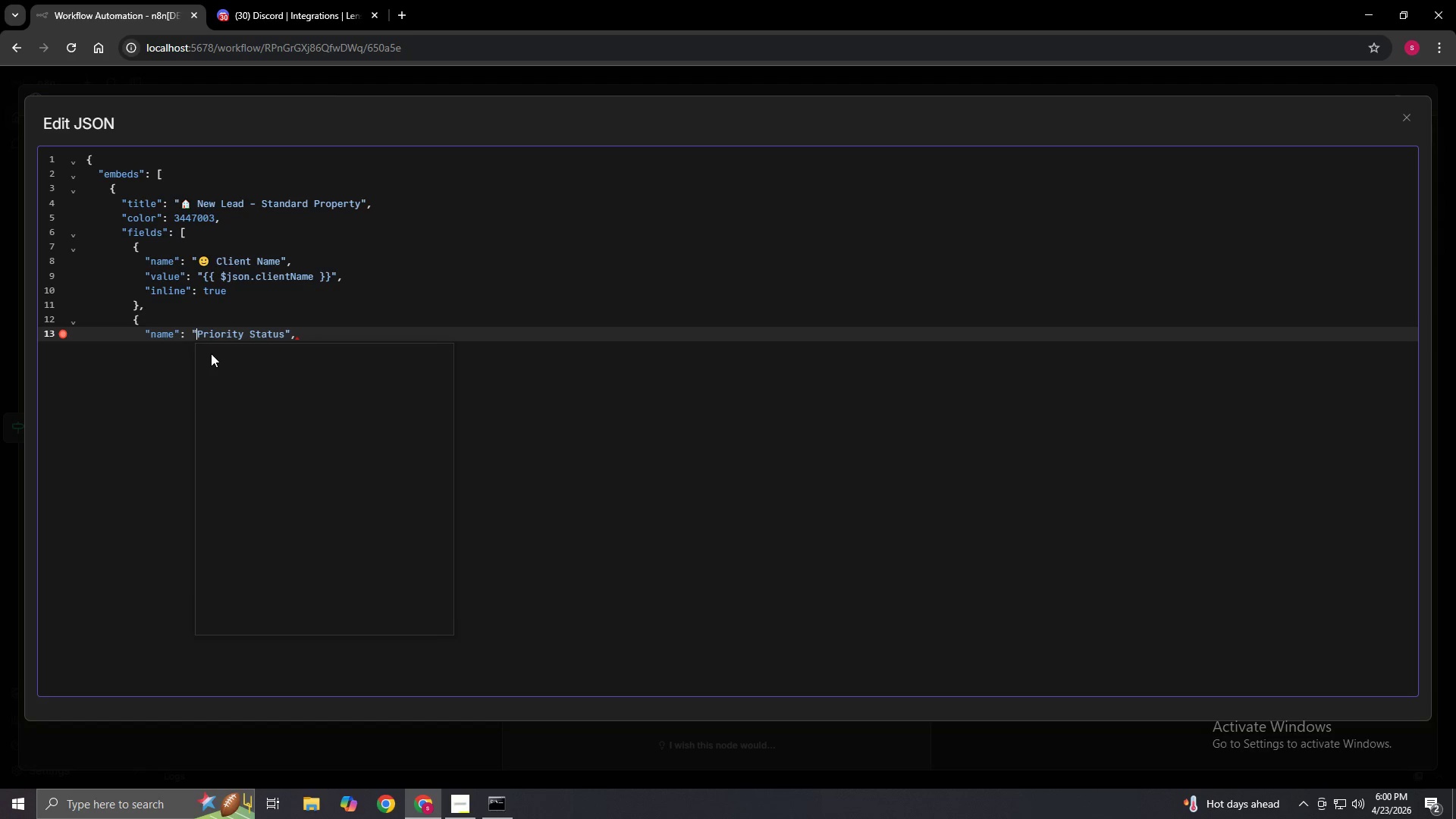 
wait(6.7)
 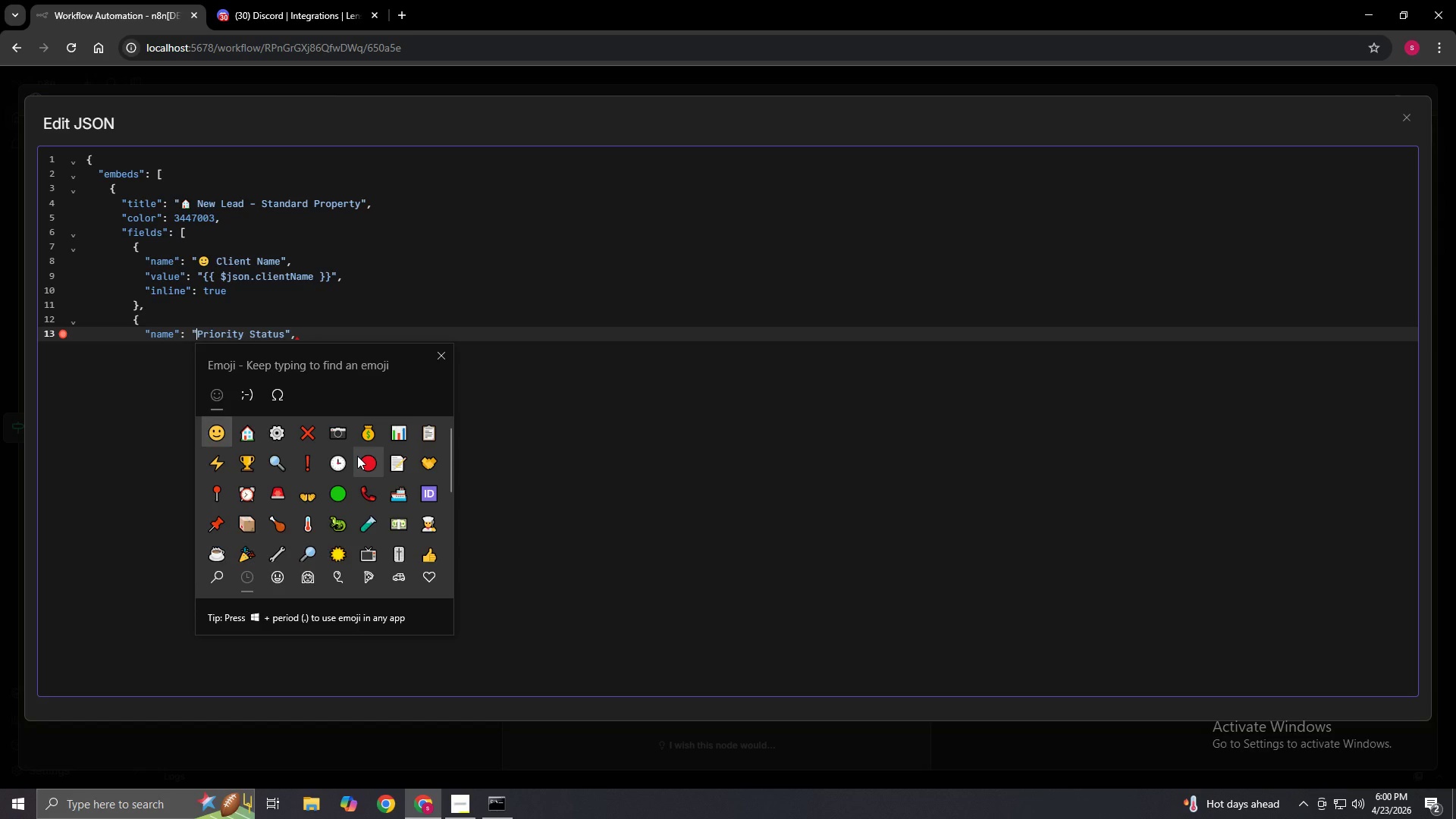 
type(Bar chart)
 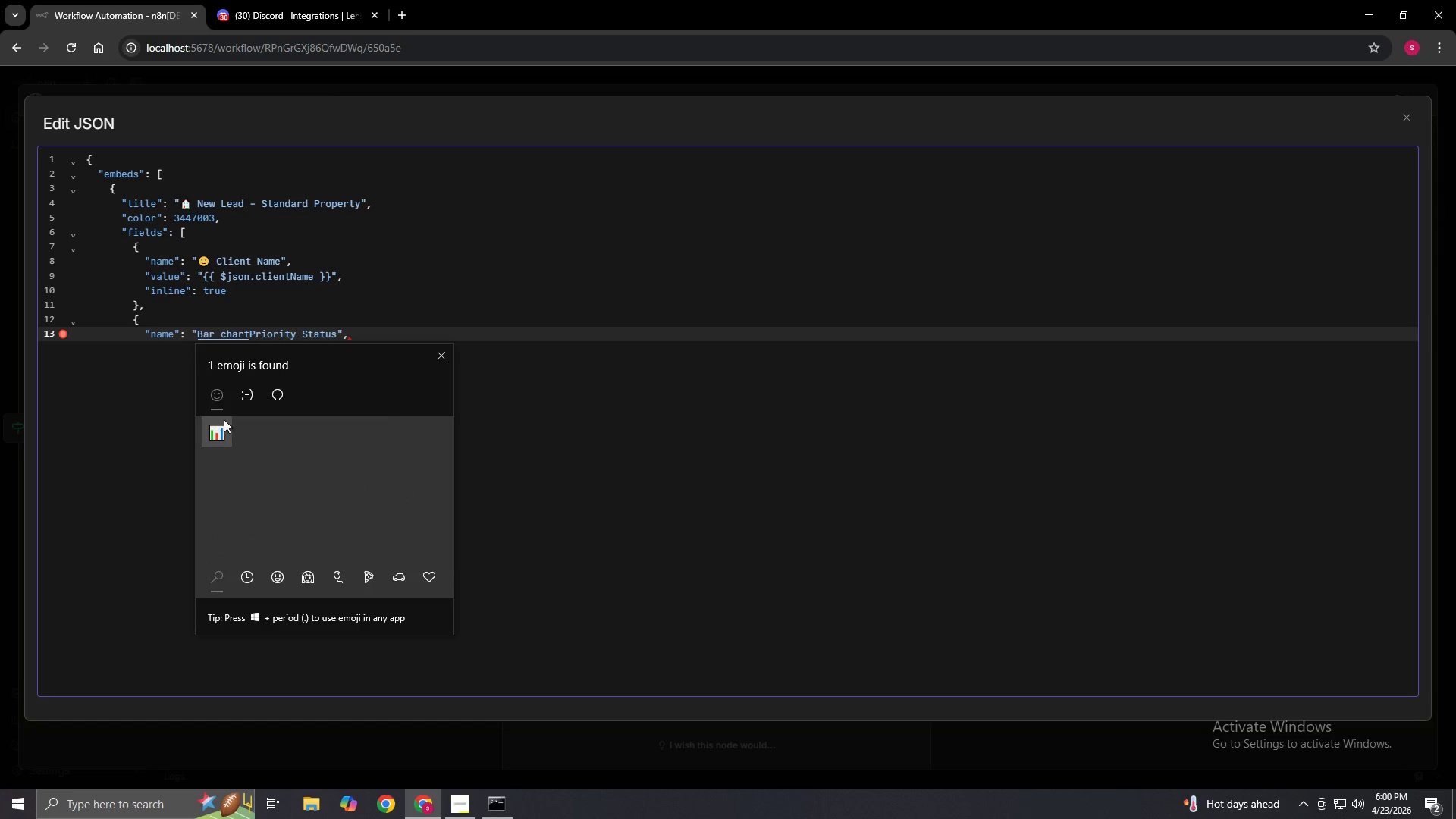 
left_click([217, 429])
 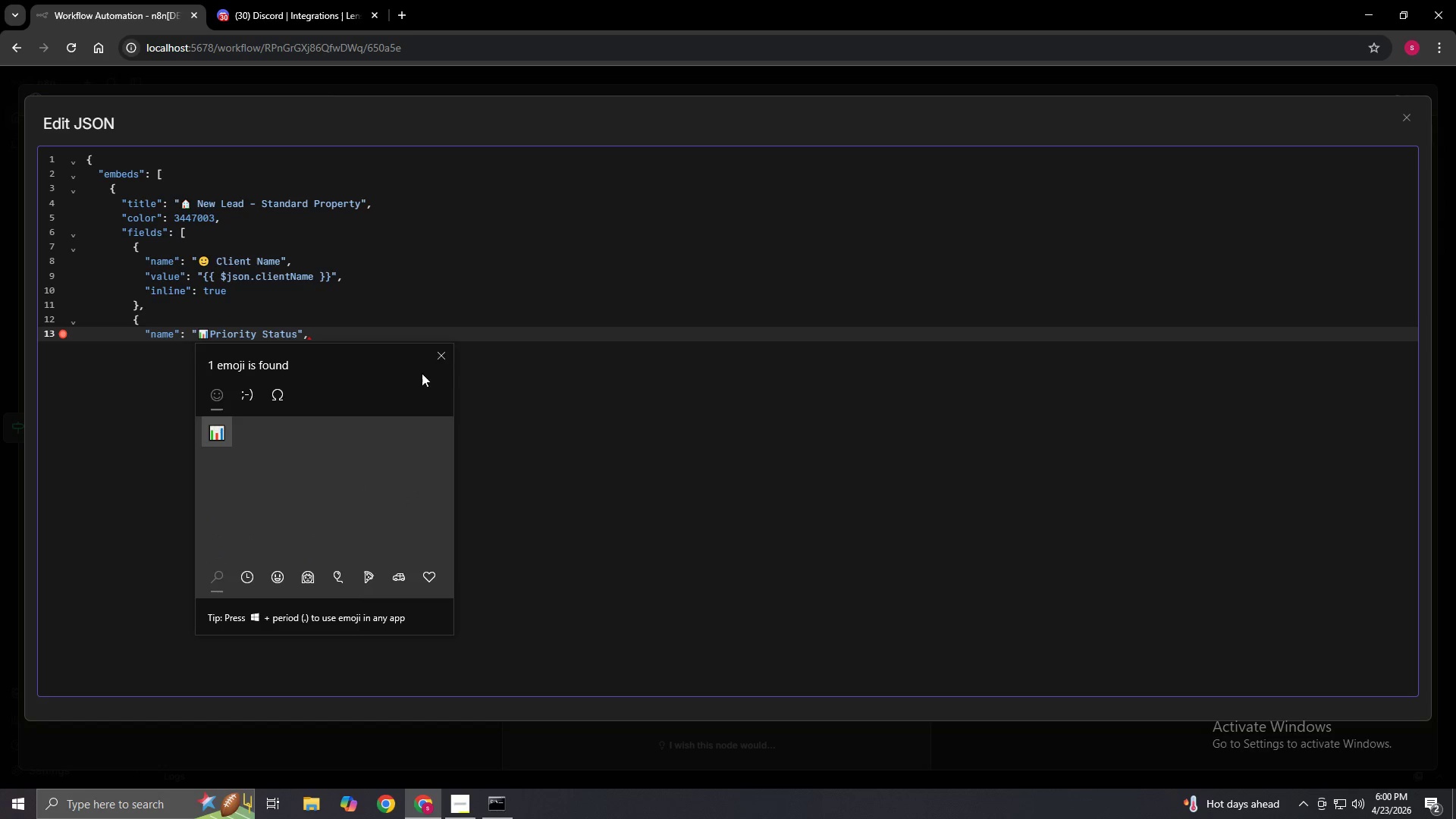 
key(Space)
 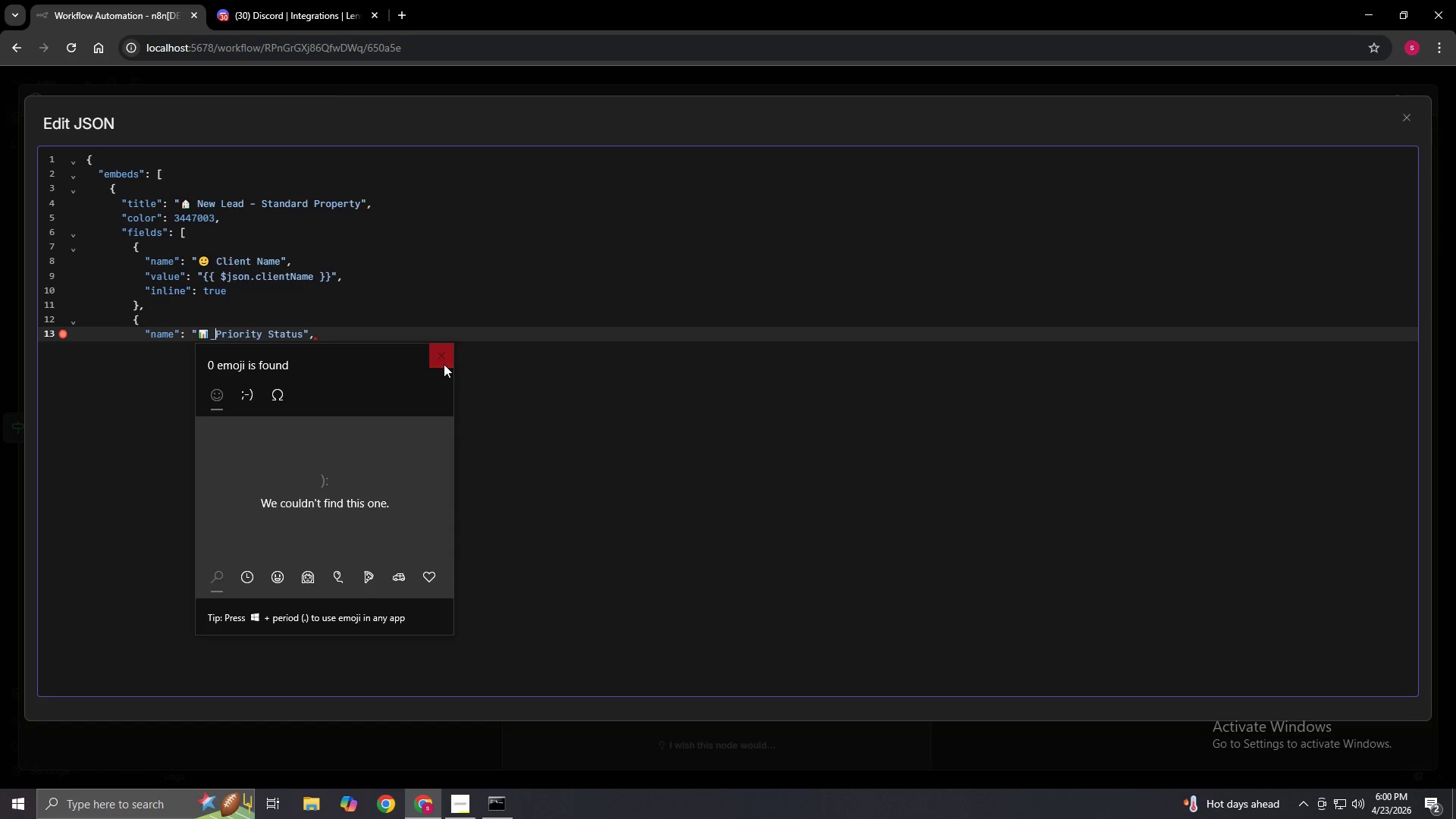 
left_click([444, 364])
 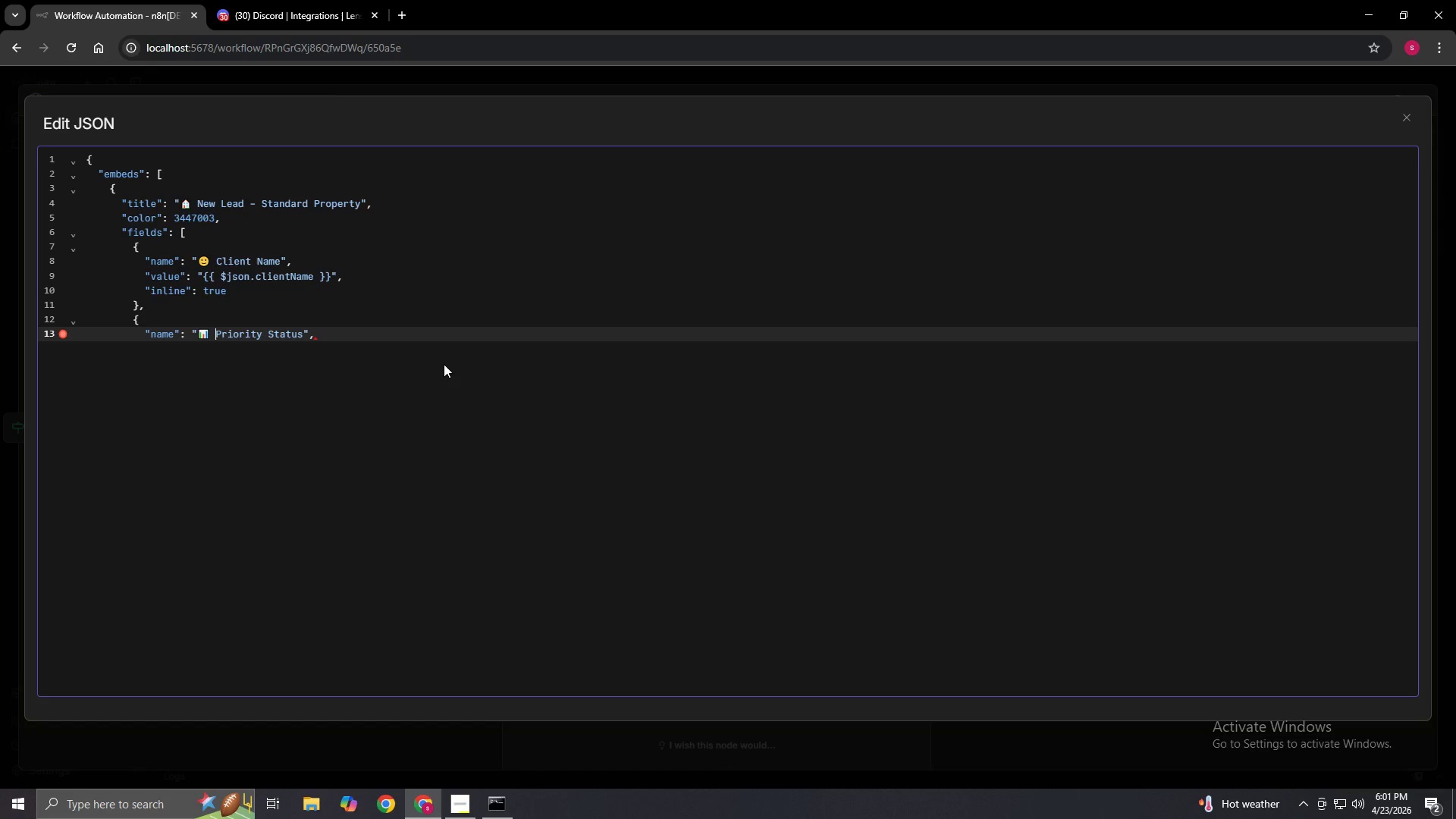 
wait(66.39)
 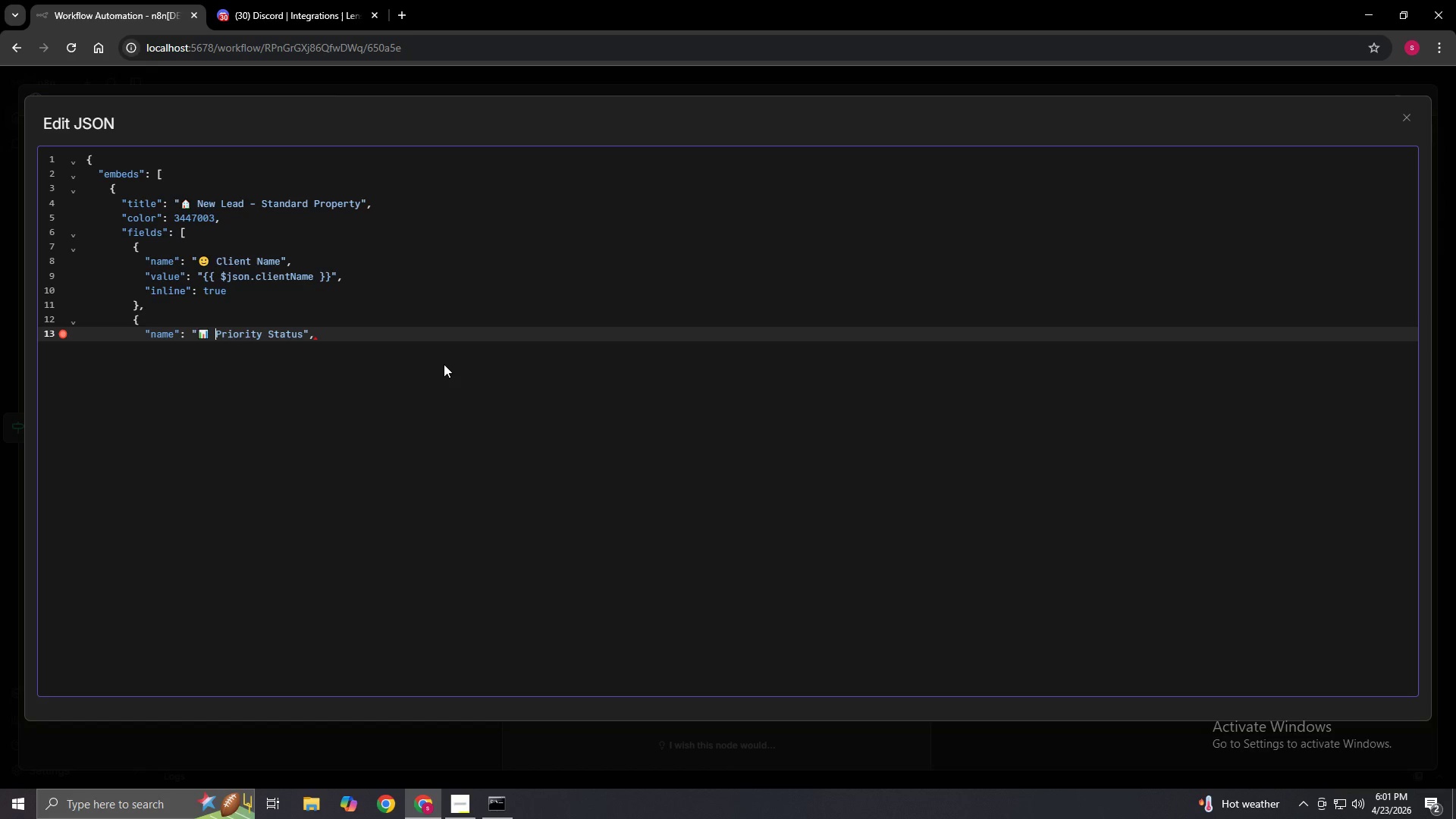 
hold_key(key=ArrowRight, duration=0.78)
 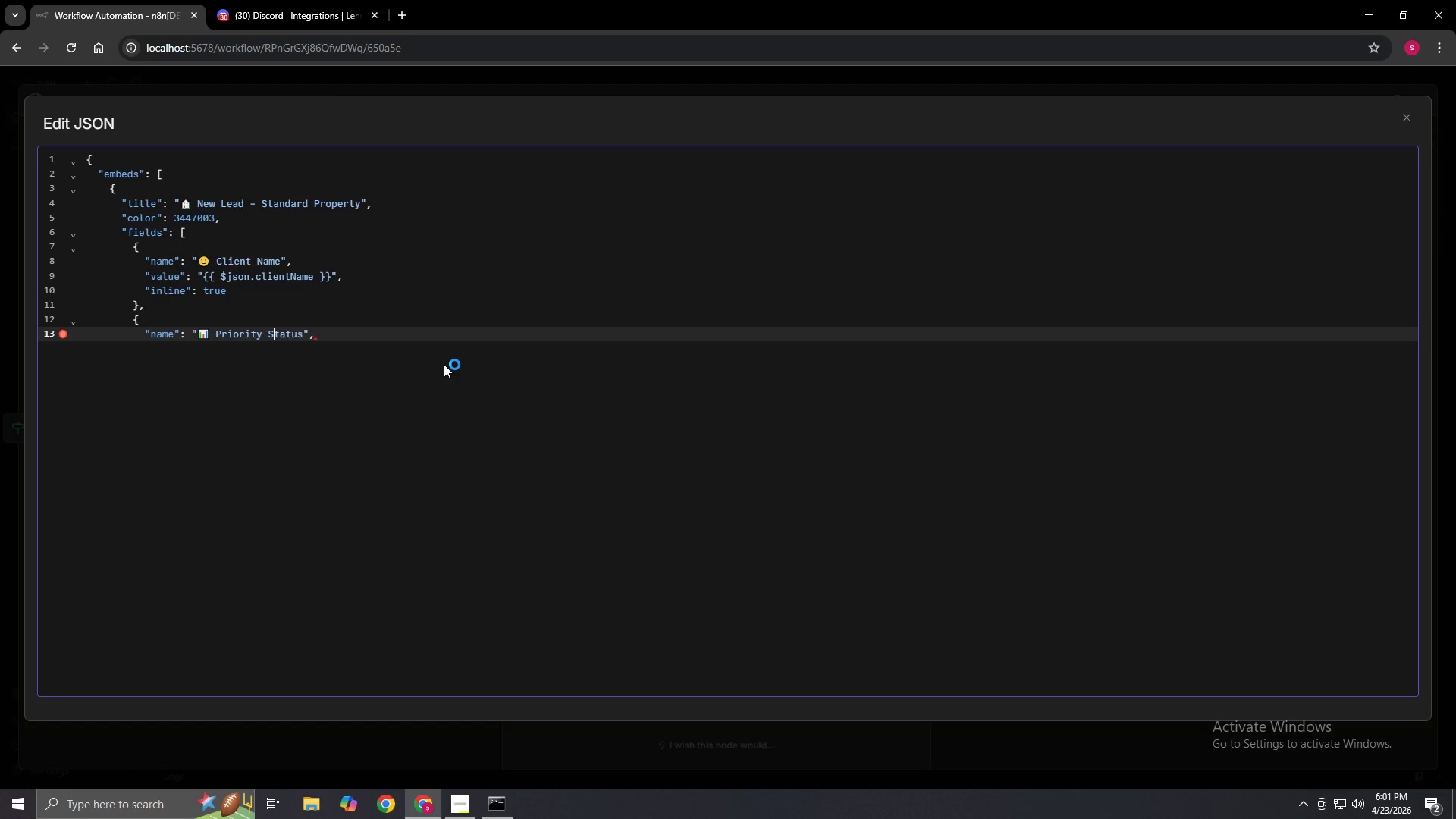 
key(ArrowRight)
 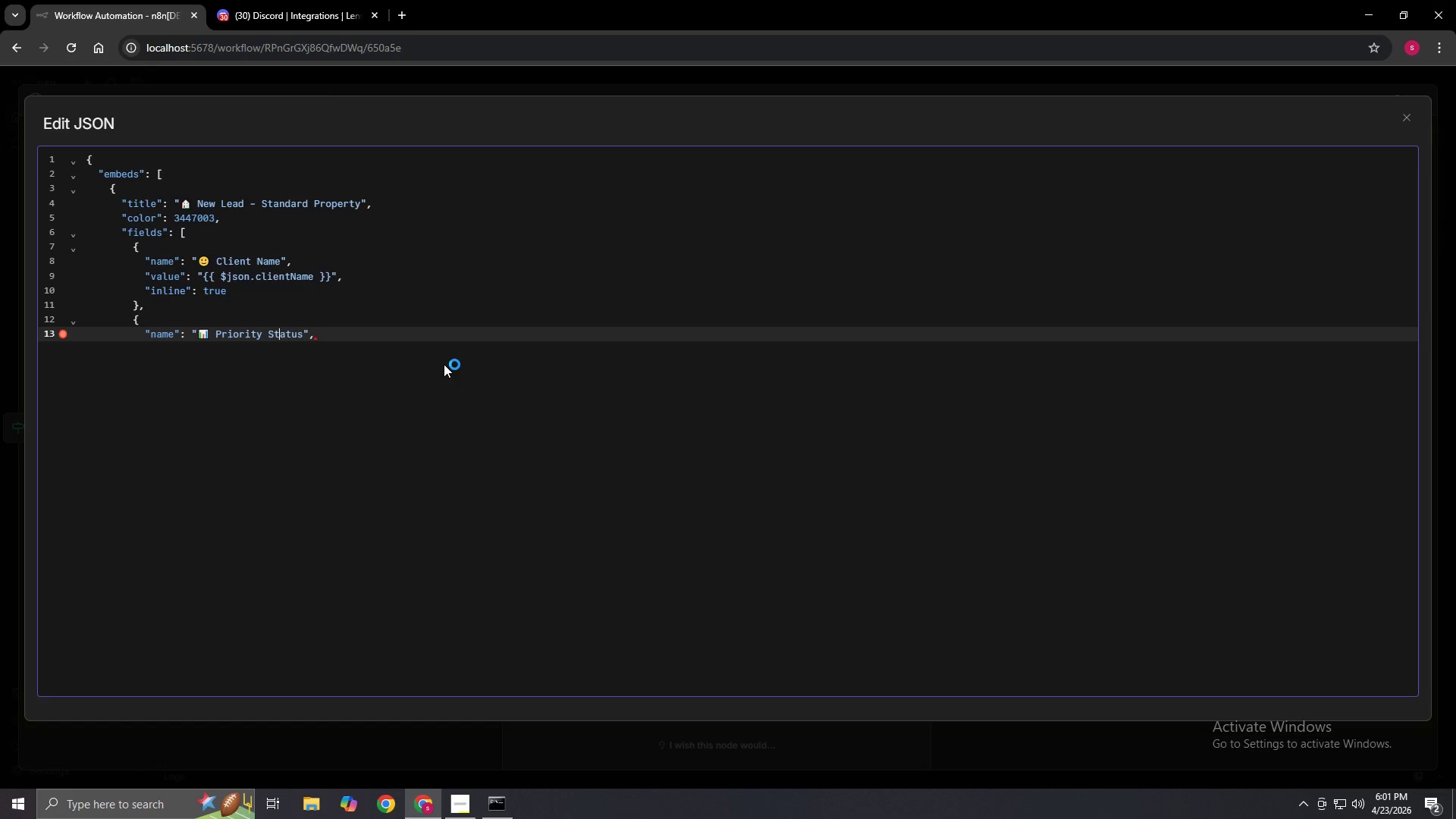 
key(ArrowRight)
 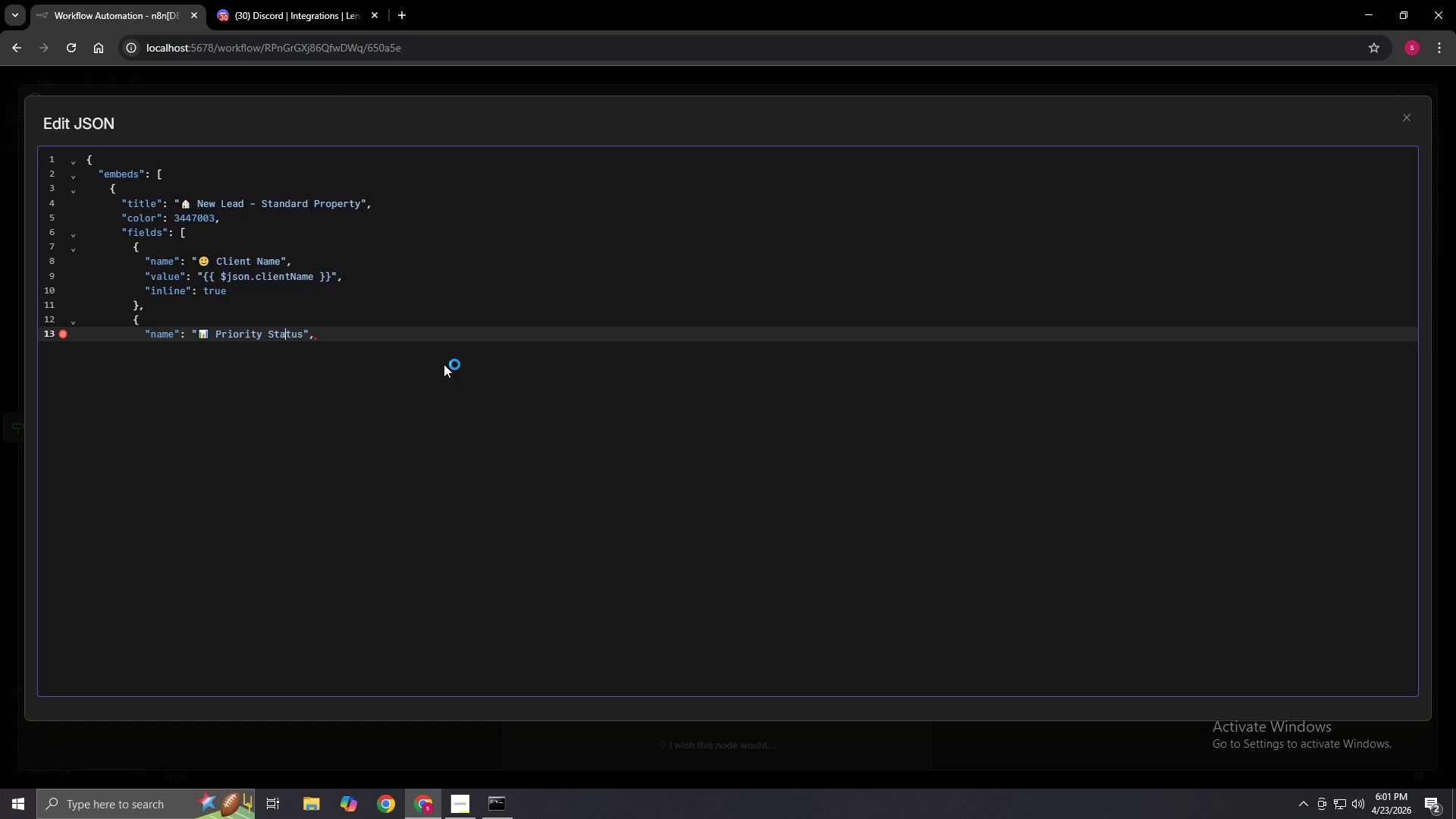 
key(ArrowRight)
 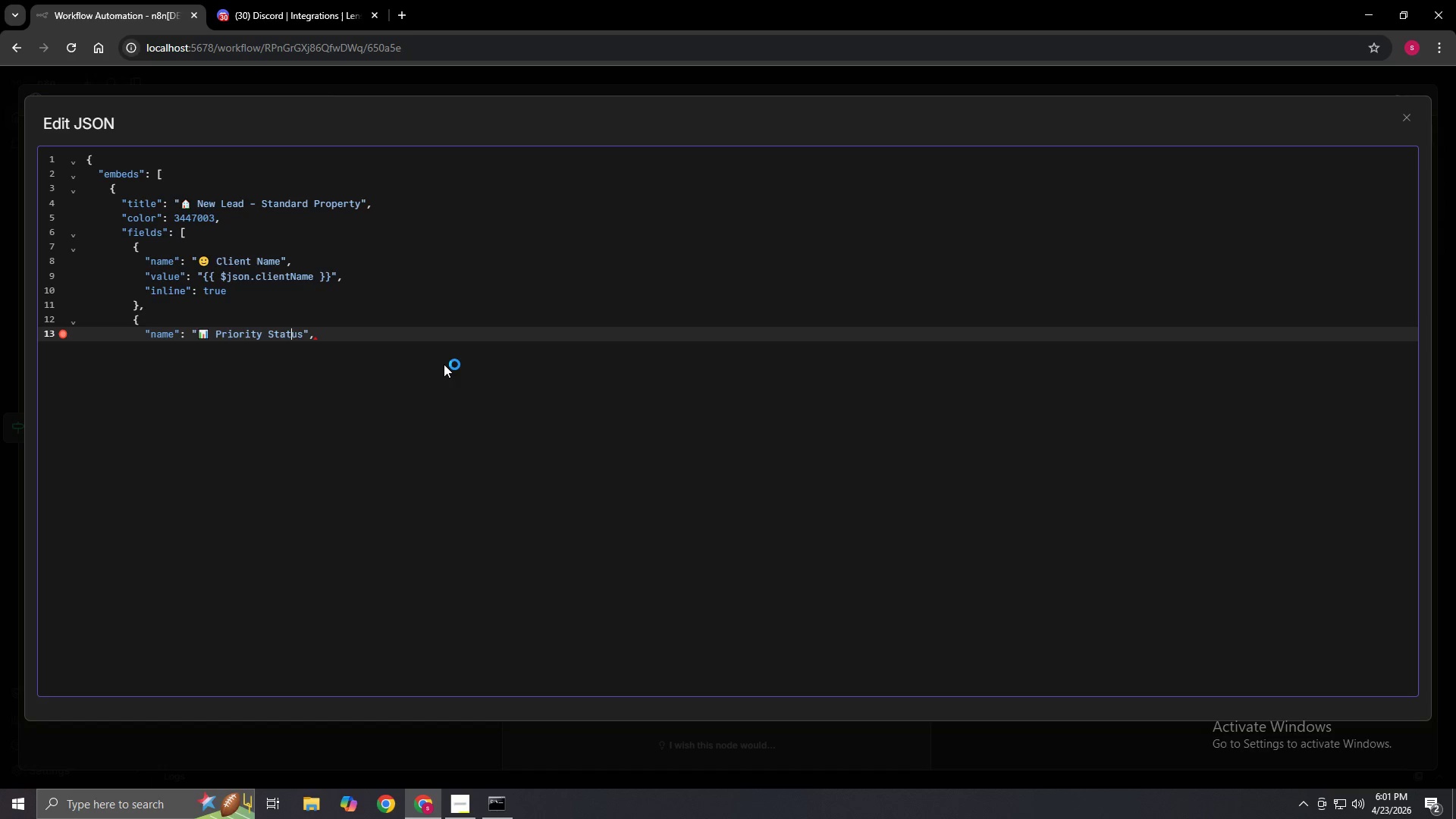 
key(ArrowRight)
 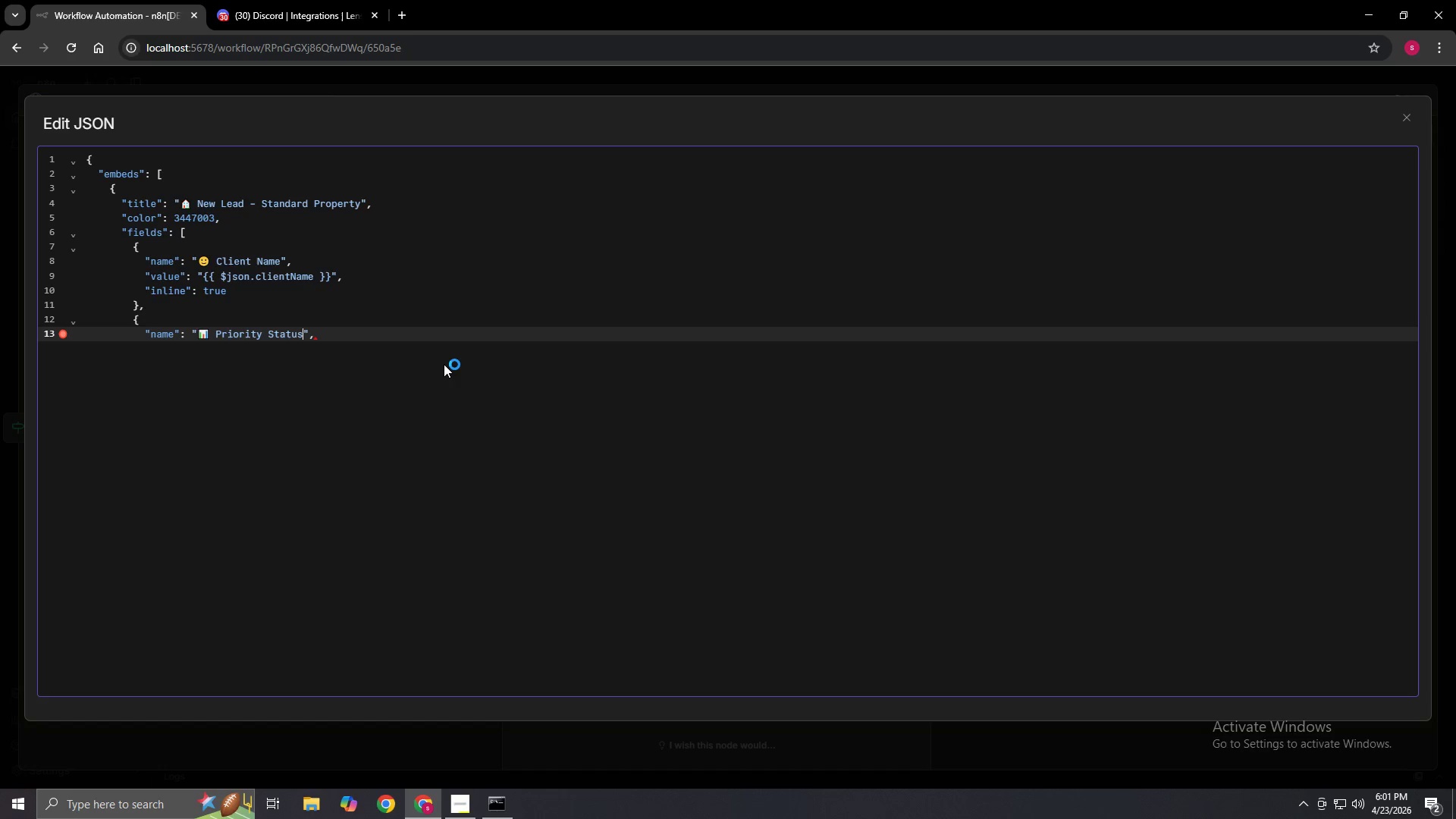 
key(ArrowRight)
 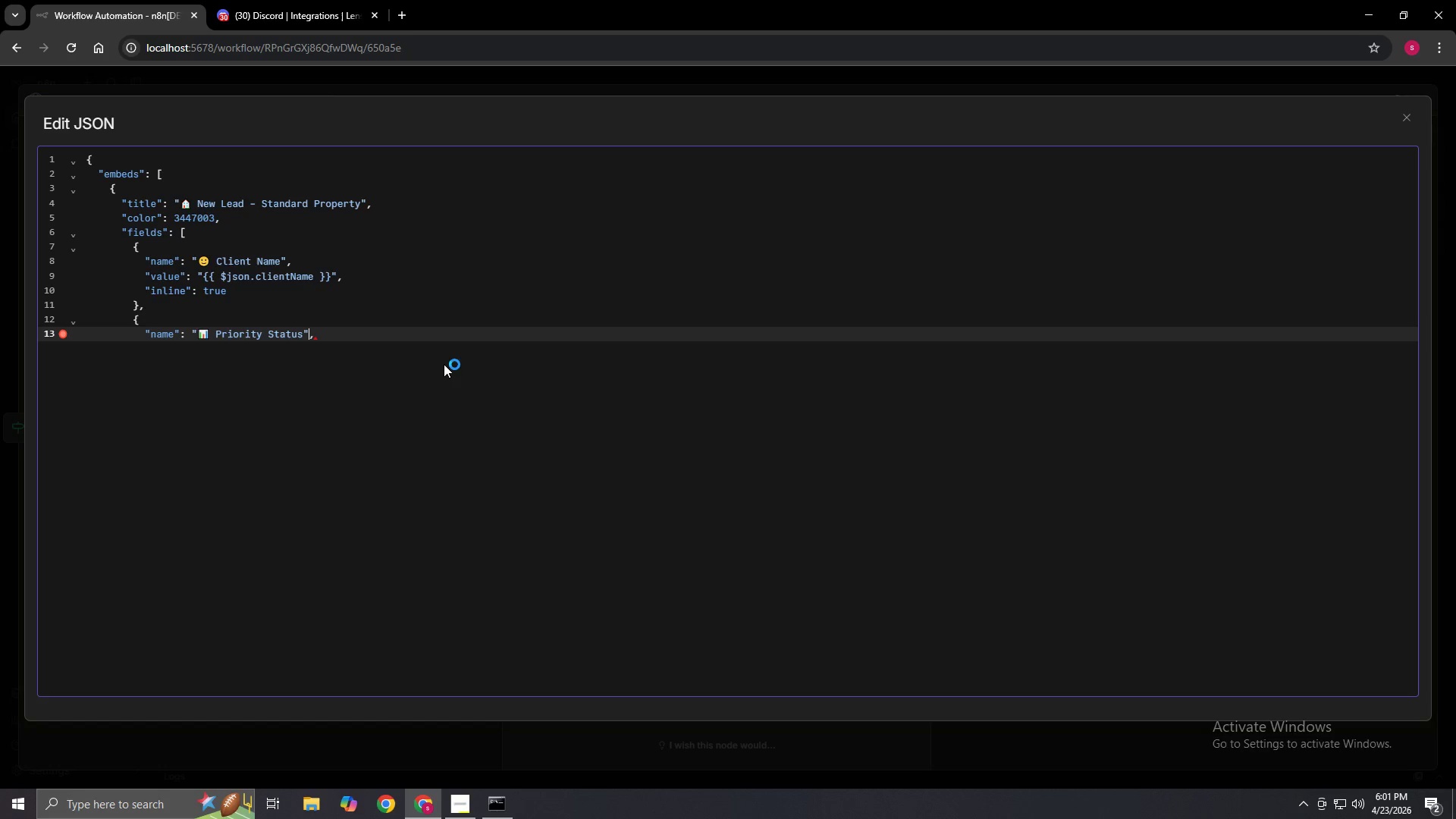 
key(ArrowRight)
 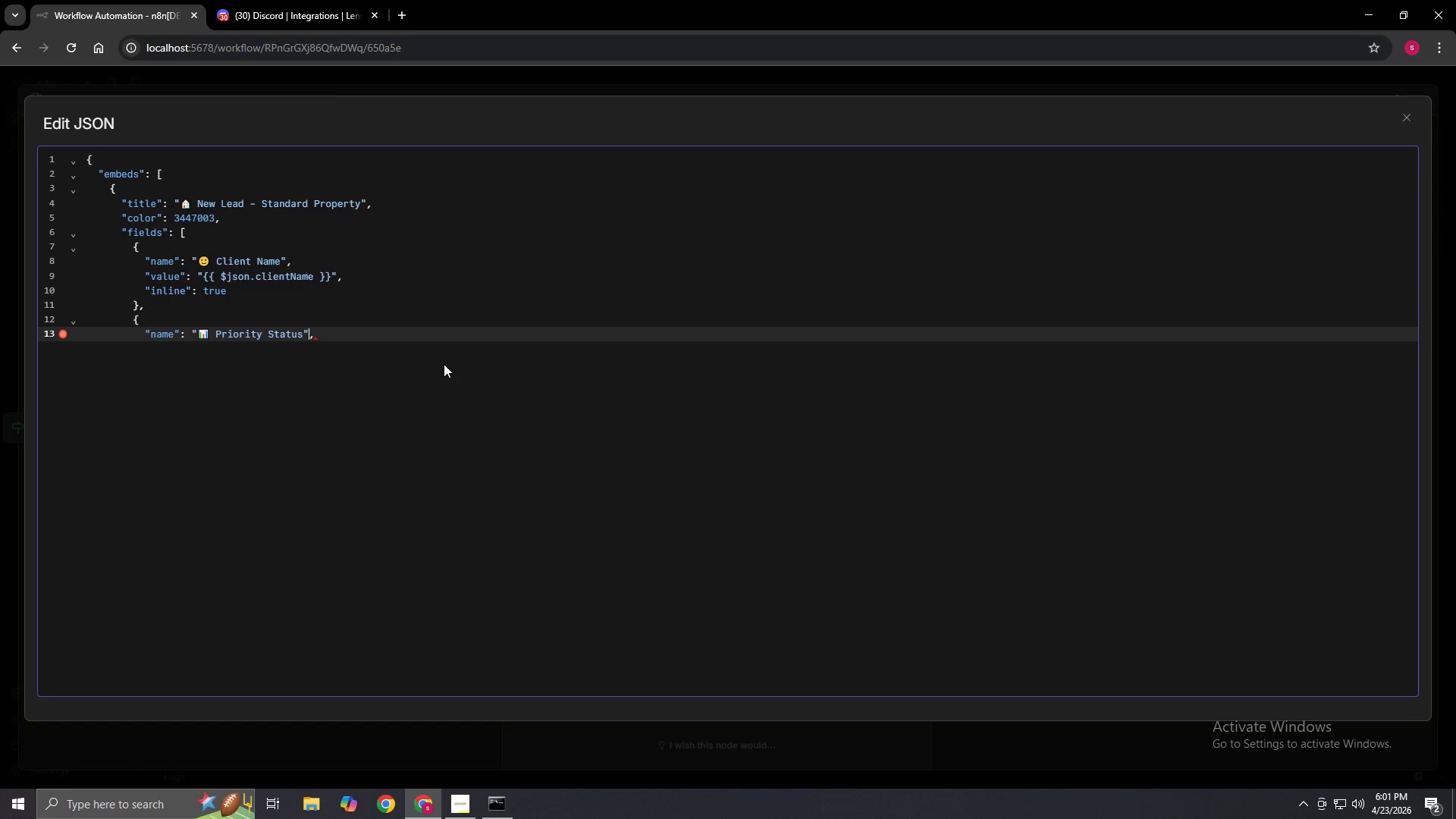 
key(ArrowRight)
 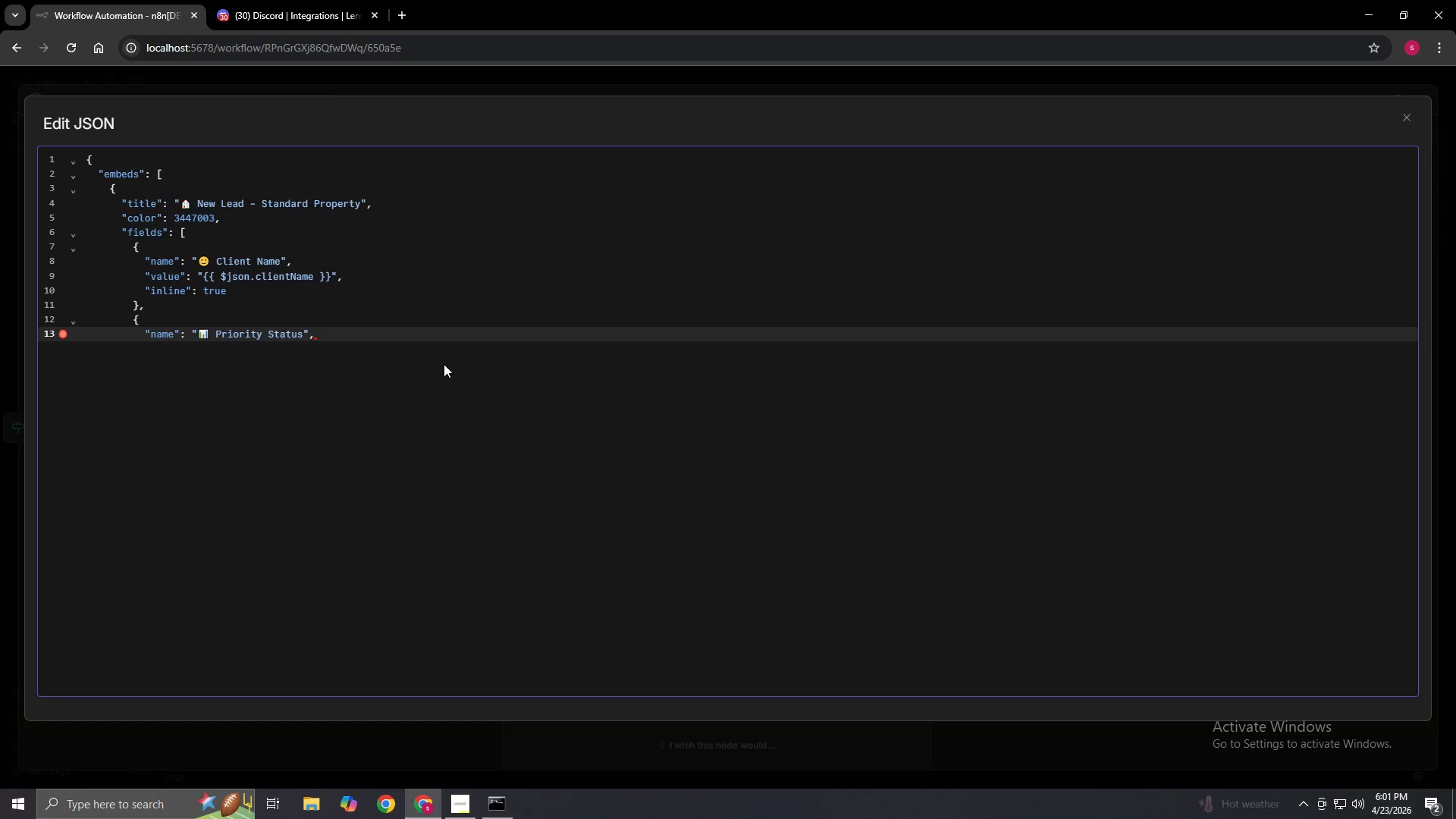 
key(Enter)
 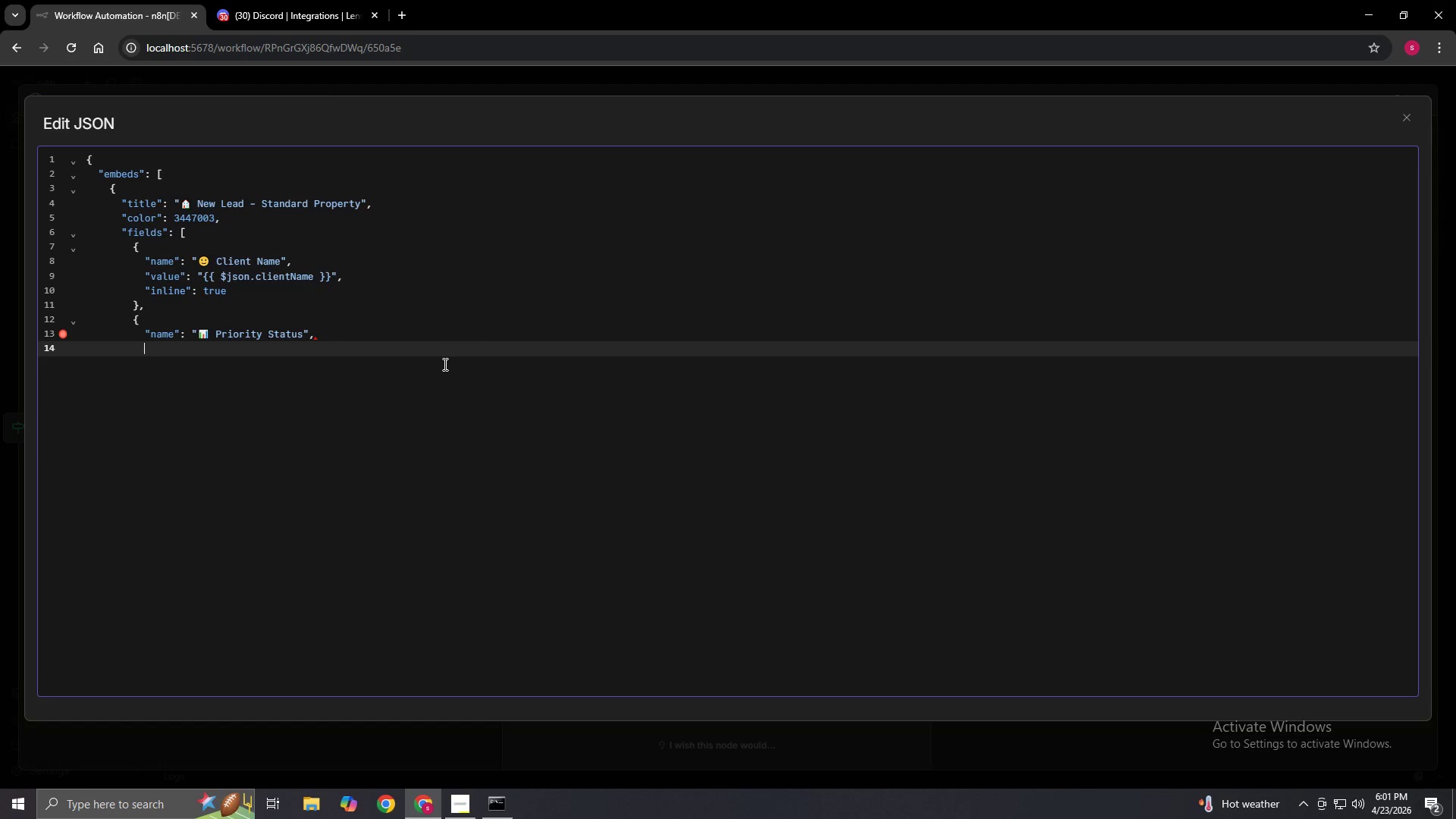 
type("value": {)
key(Backspace)
type("{{}})
 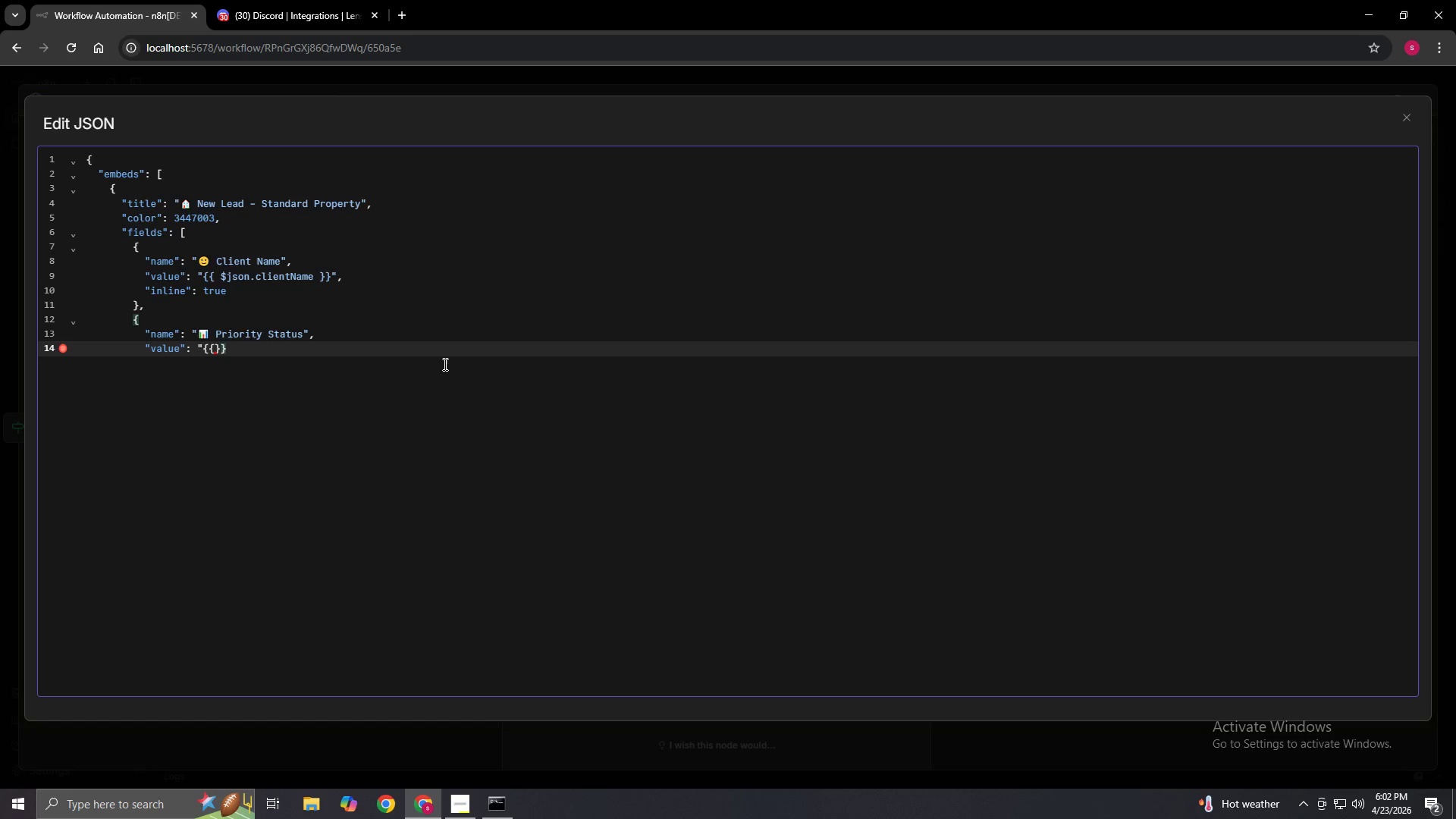 
key(ArrowLeft)
 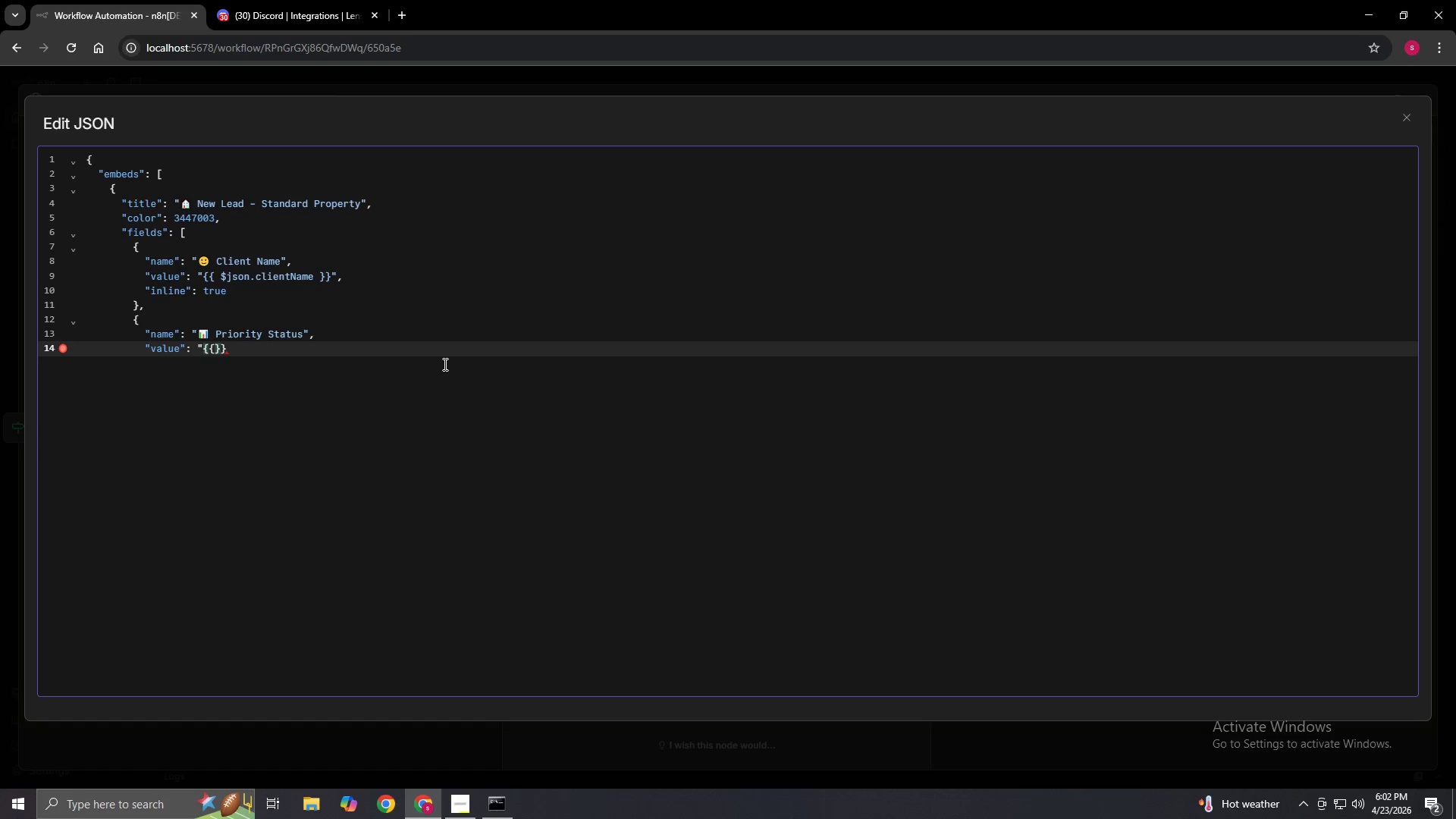 
key(ArrowLeft)
 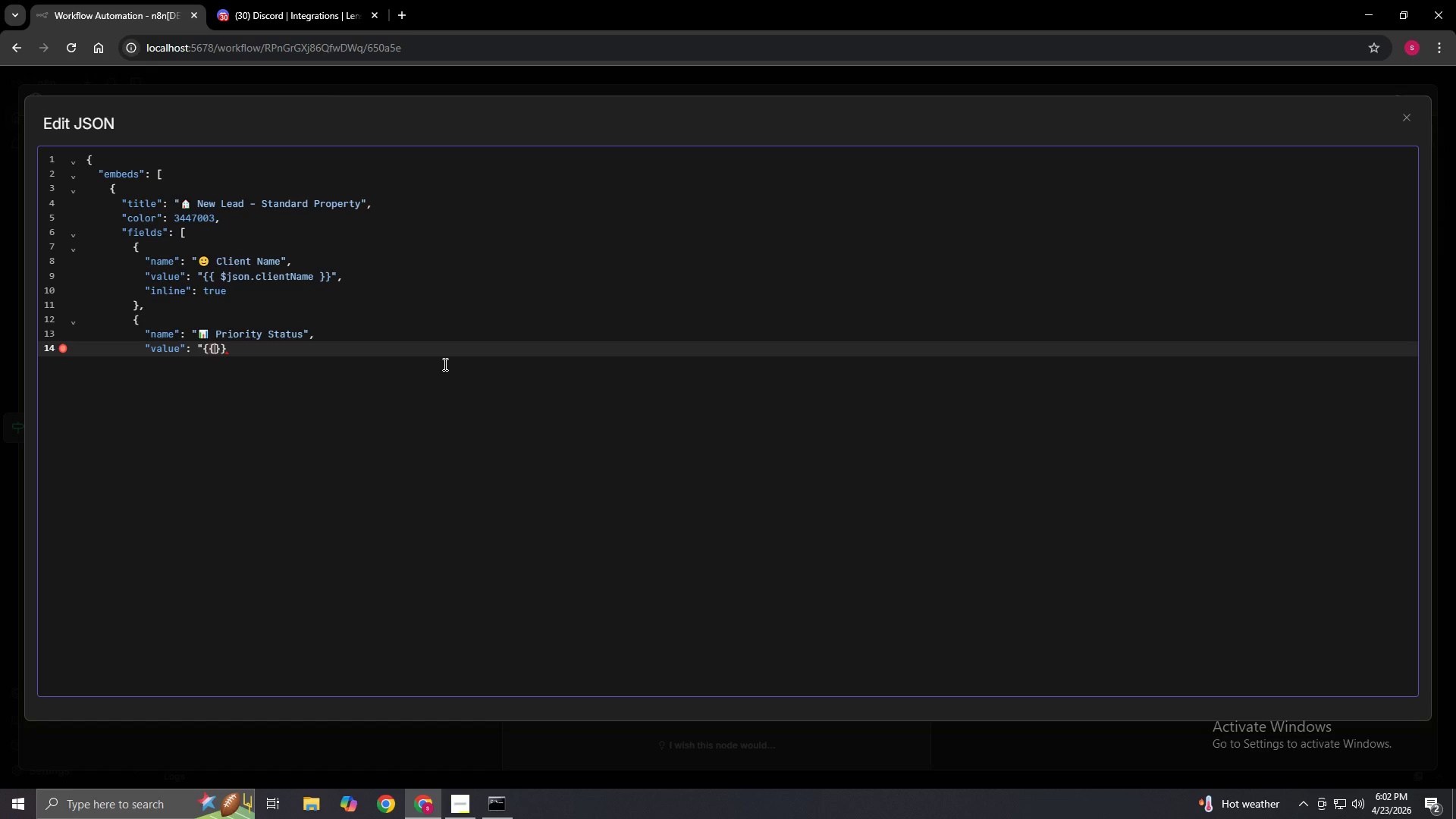 
type( $json.)
 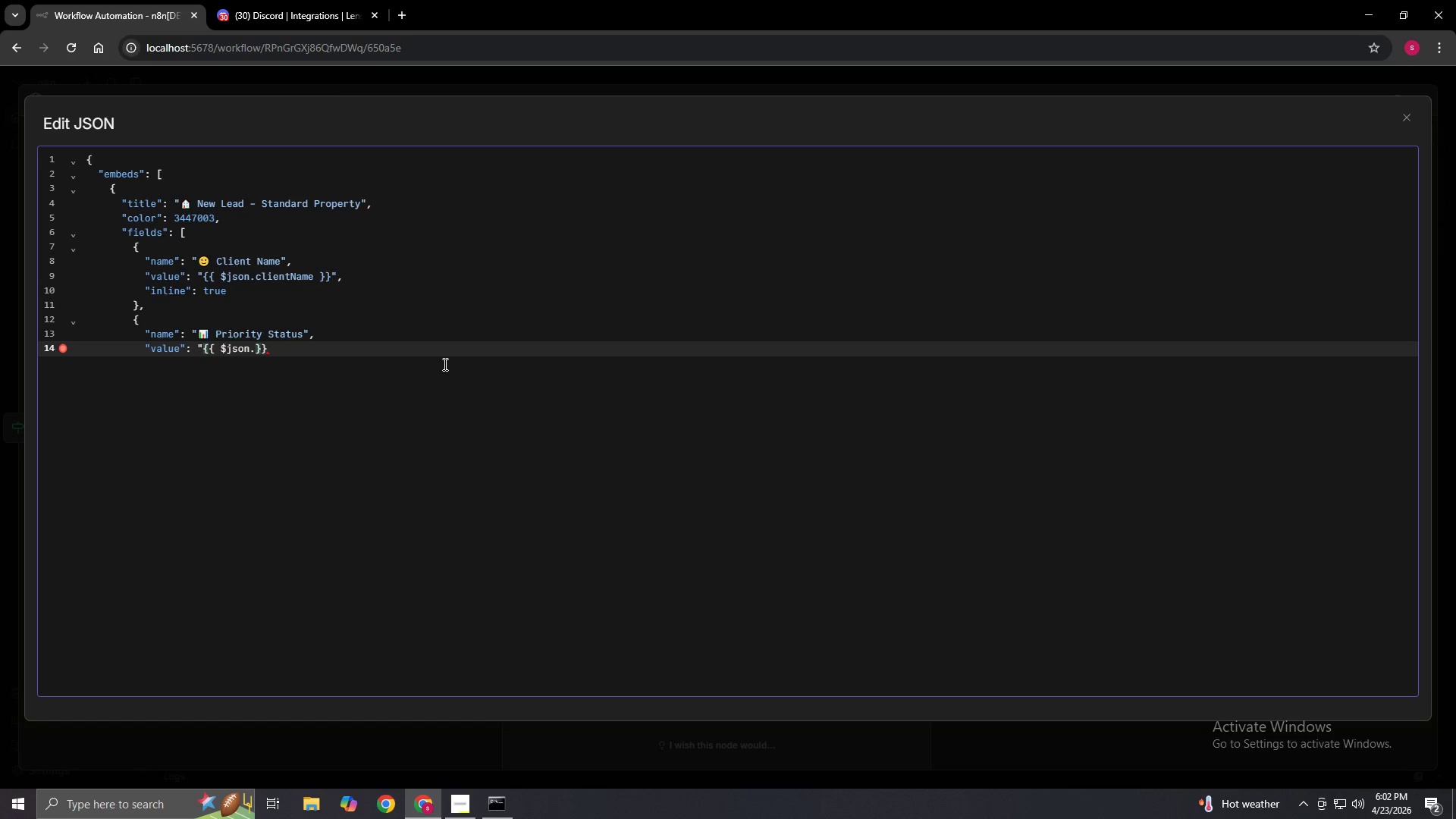 
key(P)
 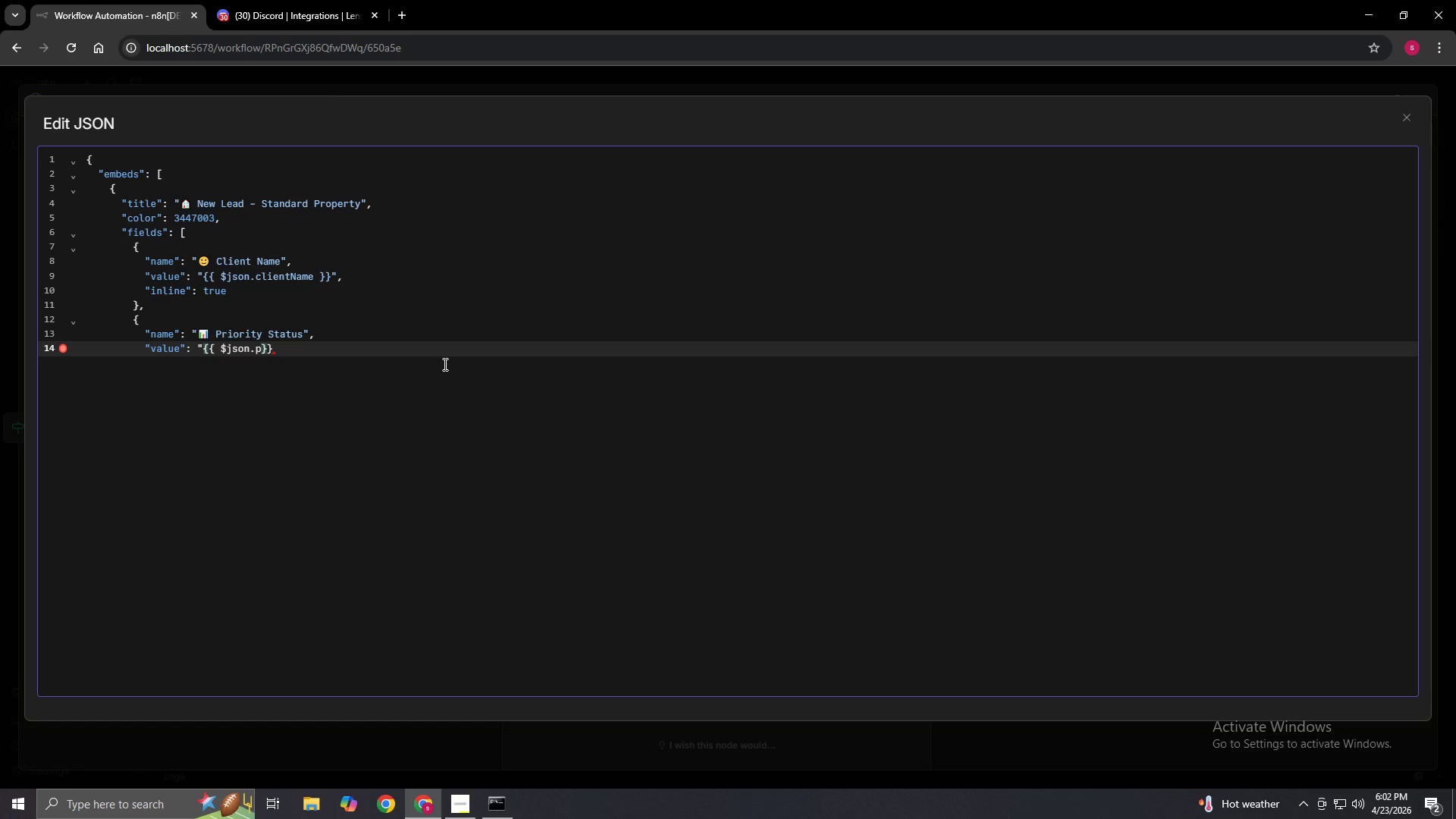 
key(Backspace)
key(Backspace)
key(Backspace)
key(Backspace)
key(Backspace)
key(Backspace)
key(Backspace)
key(Backspace)
key(Backspace)
key(Backspace)
type([Delete]Standard",)
 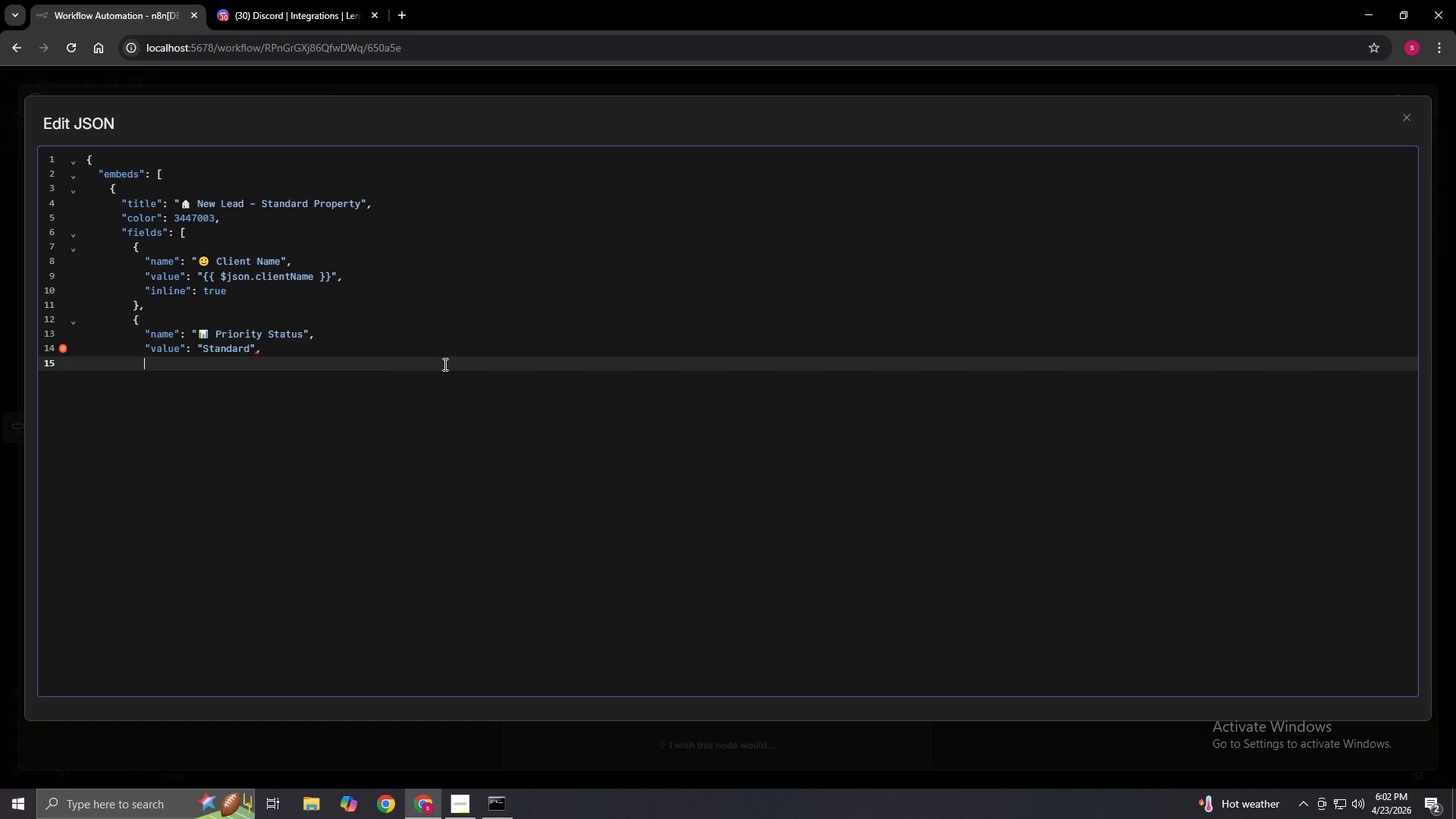 
 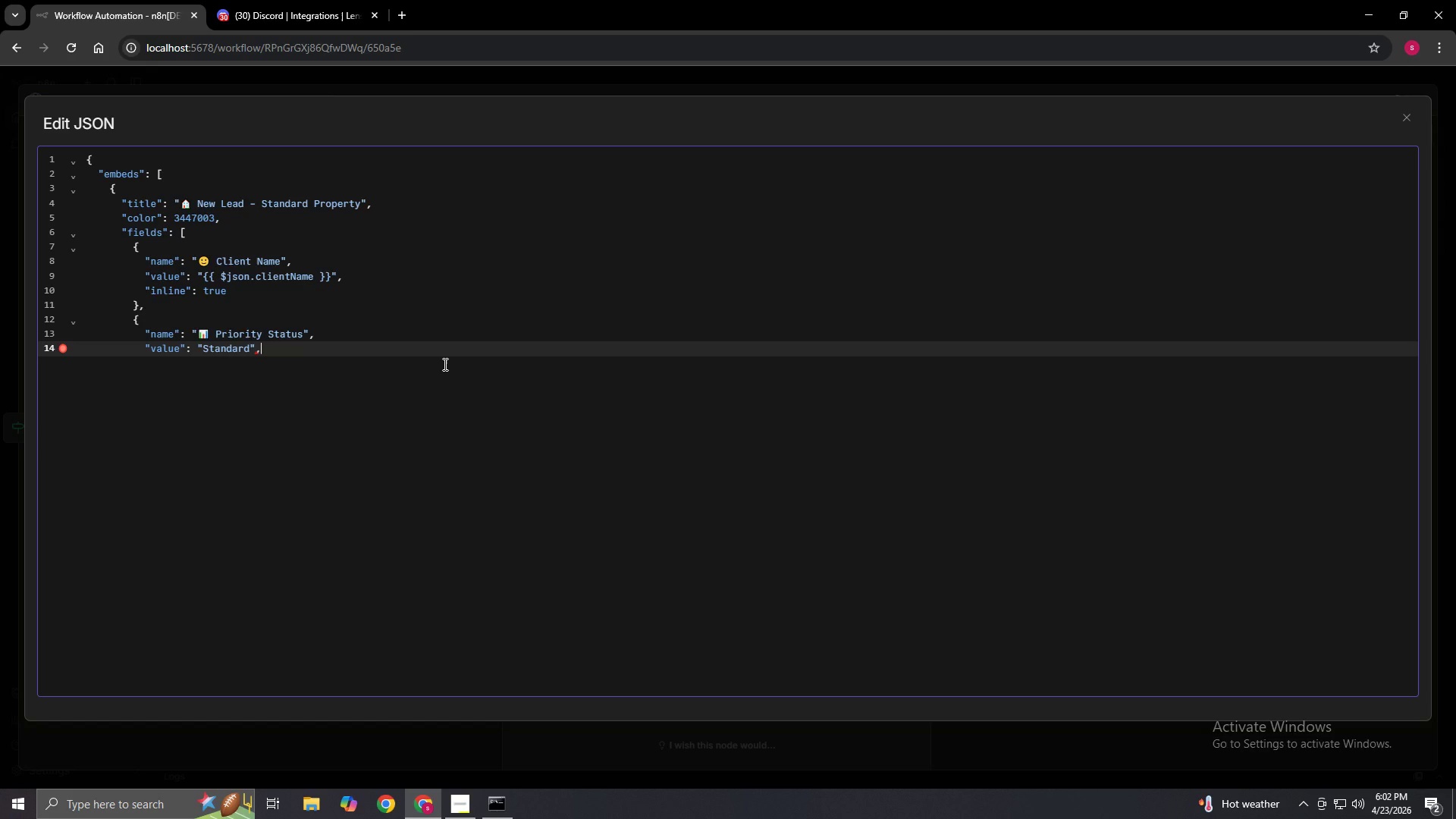 
key(Enter)
 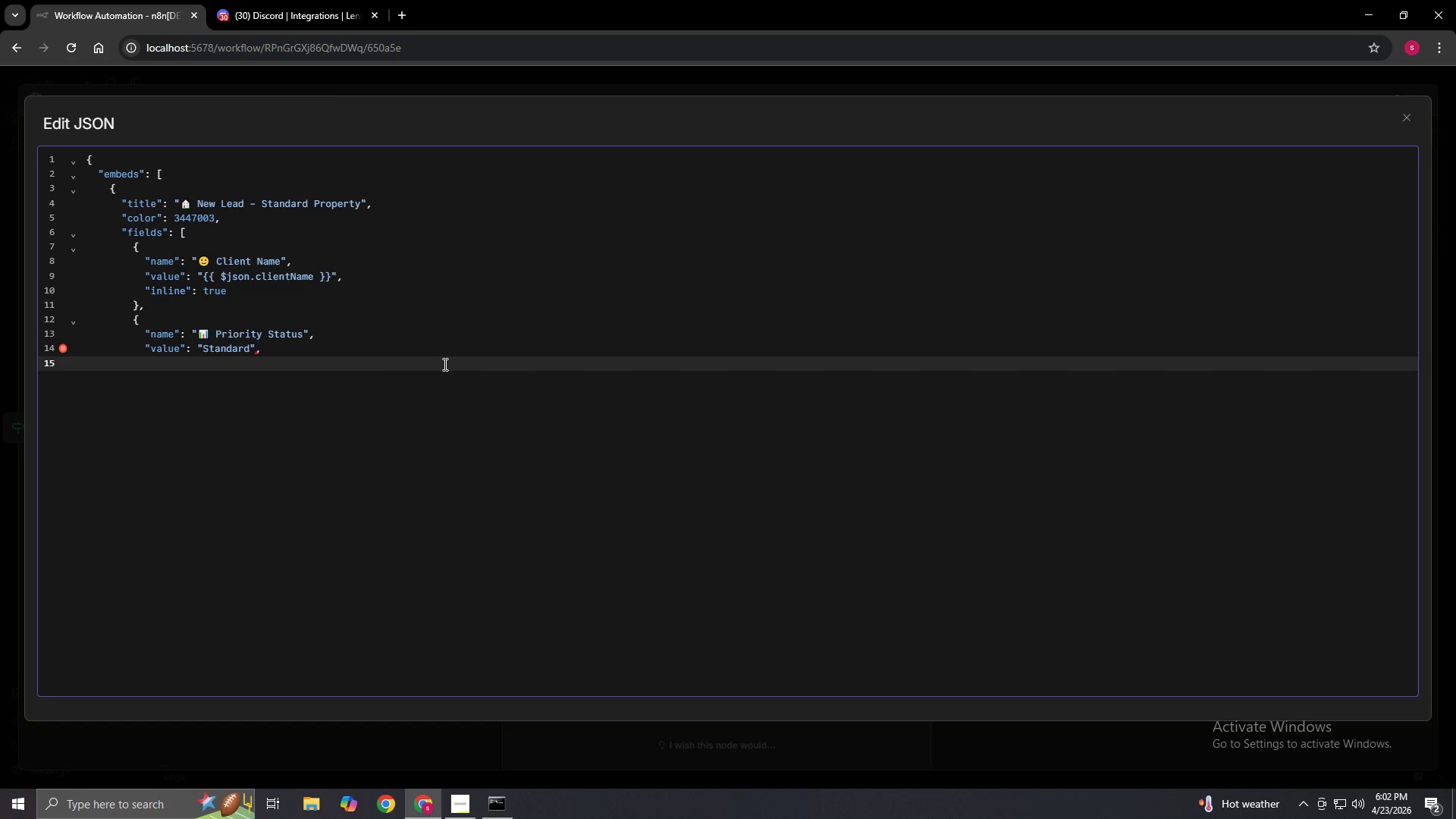 
type("inline": true)
 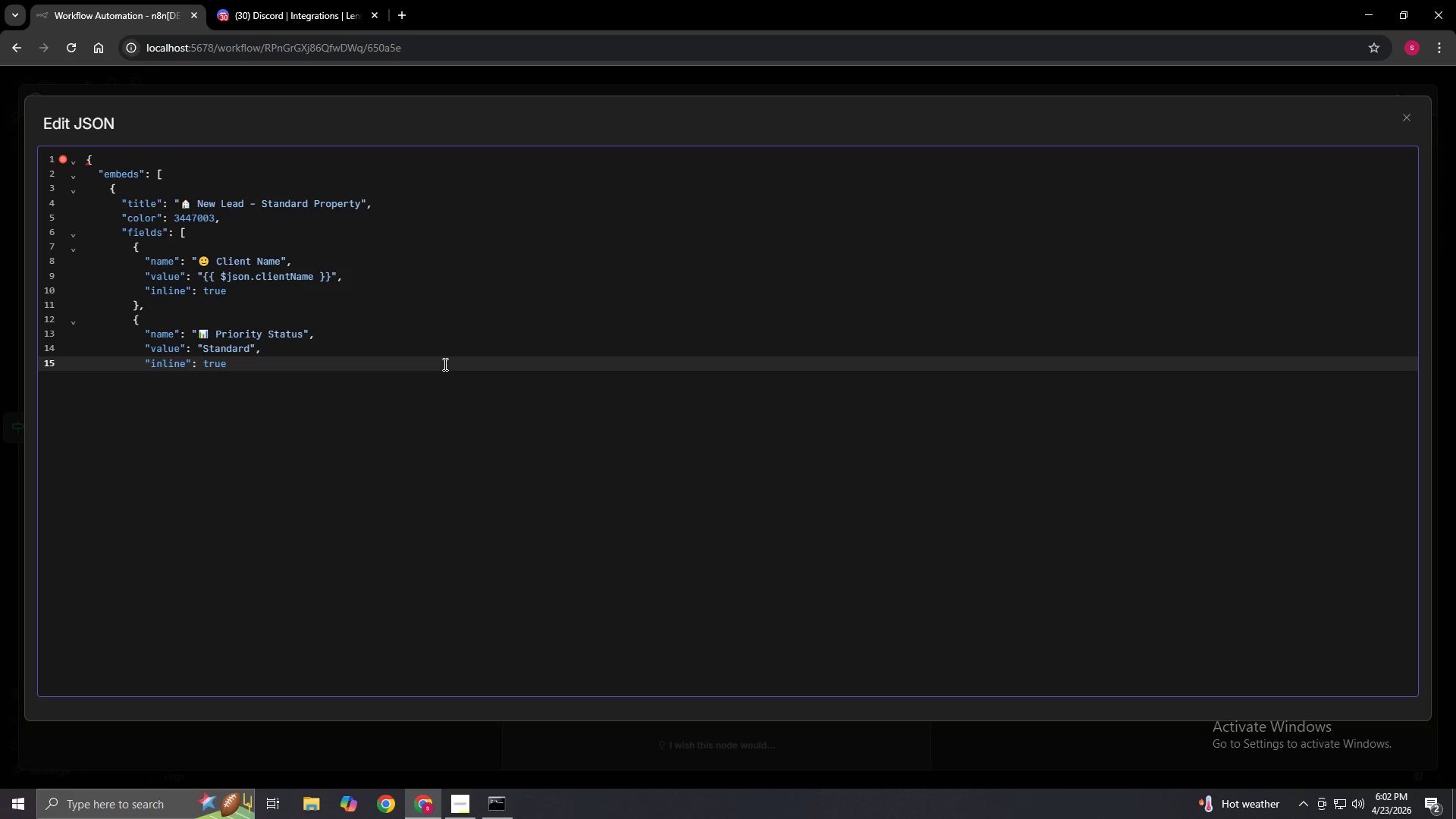 
key(Enter)
 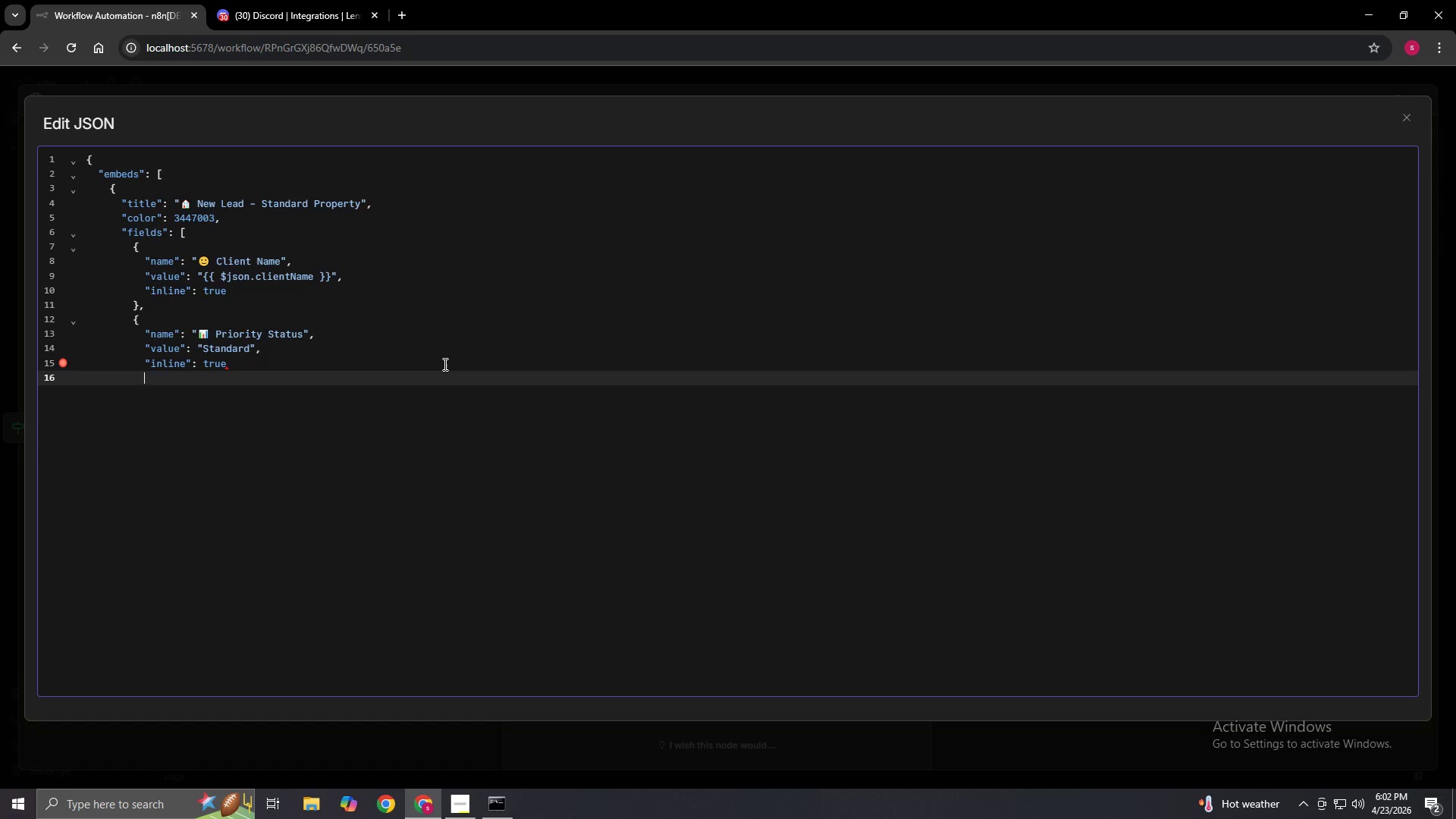 
key(Shift+BracketRight)
 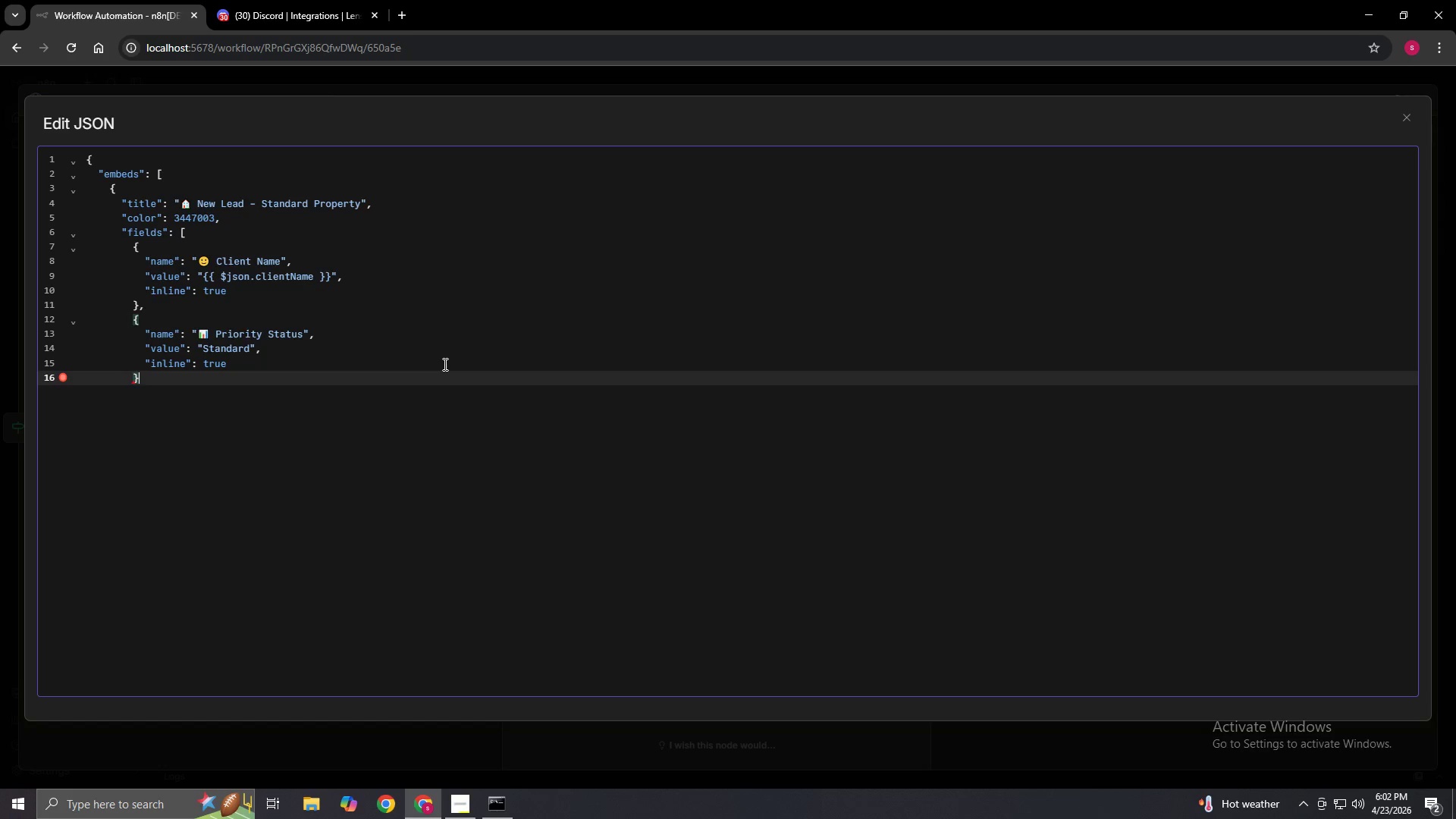 
key(Comma)
 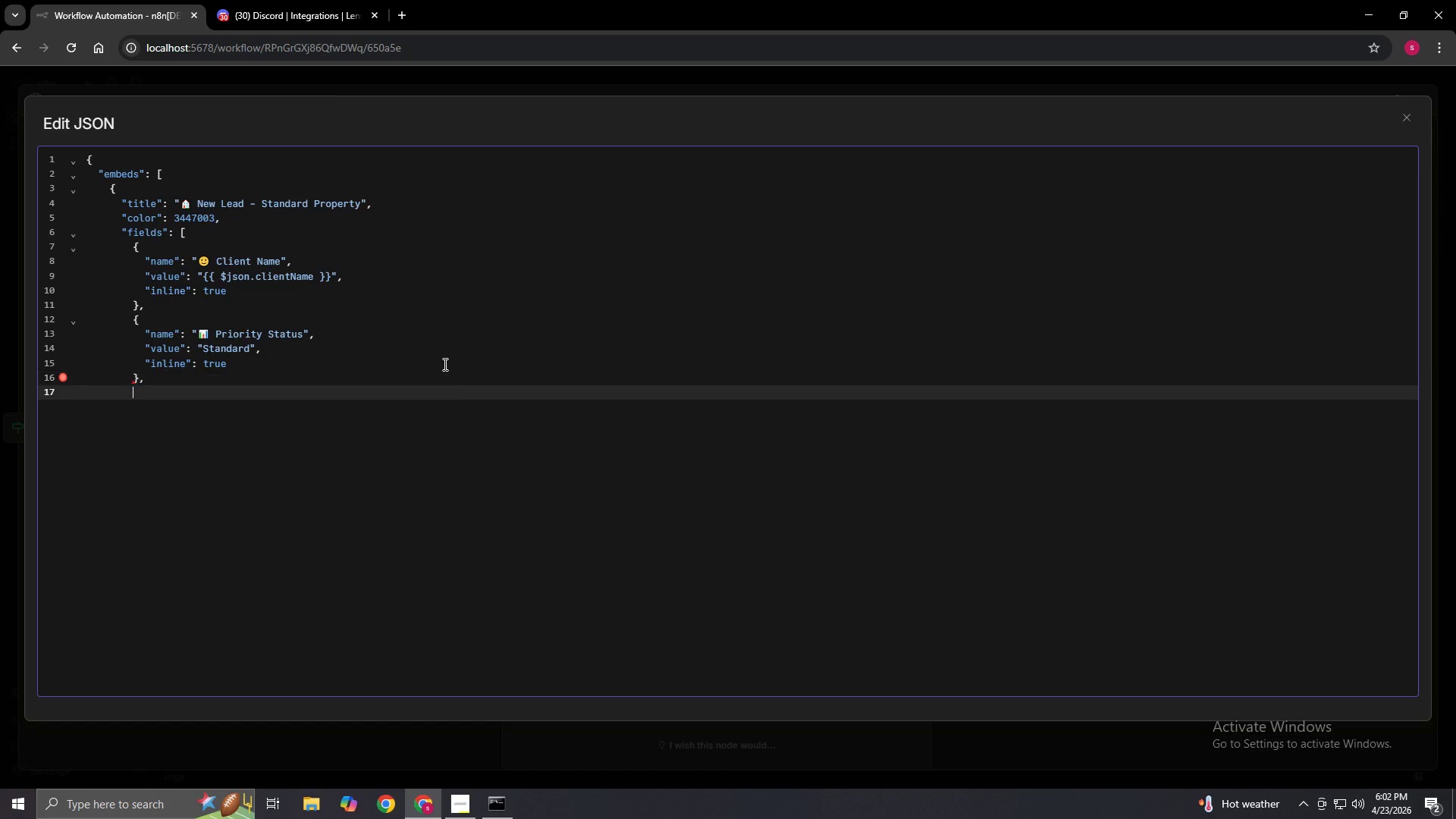 
key(Enter)
 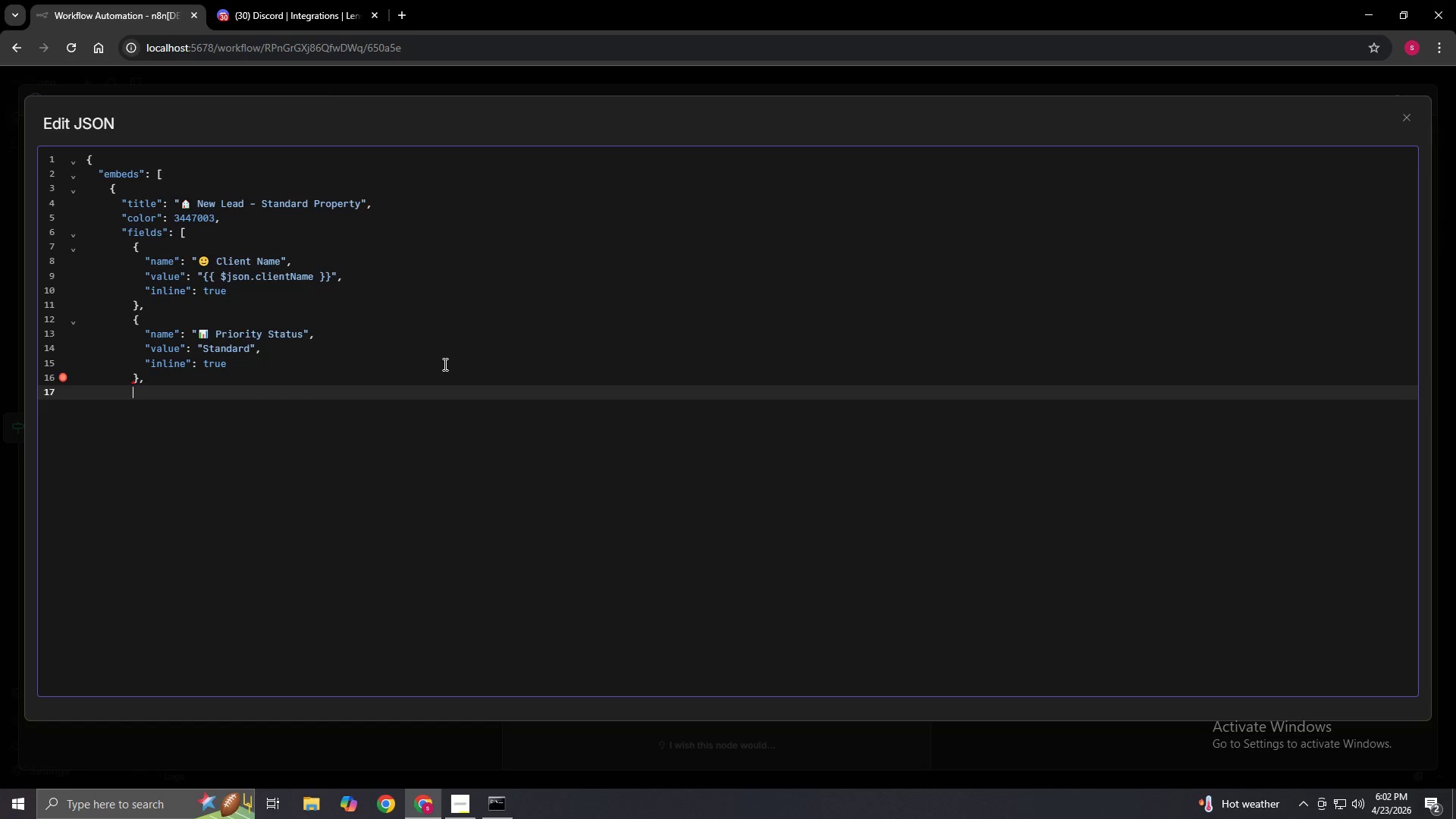 
key(Shift+BracketLeft)
 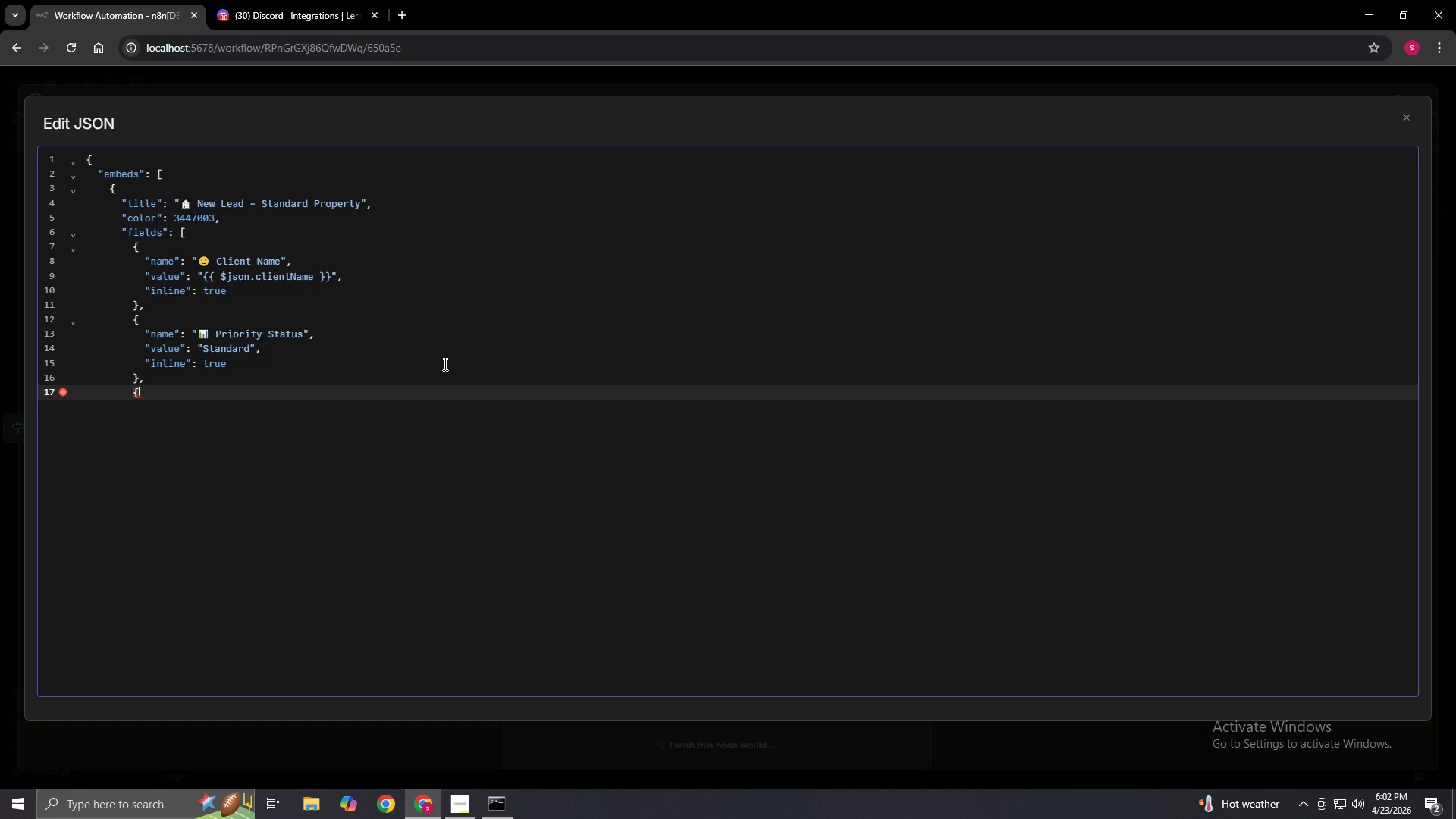 
key(Enter)
 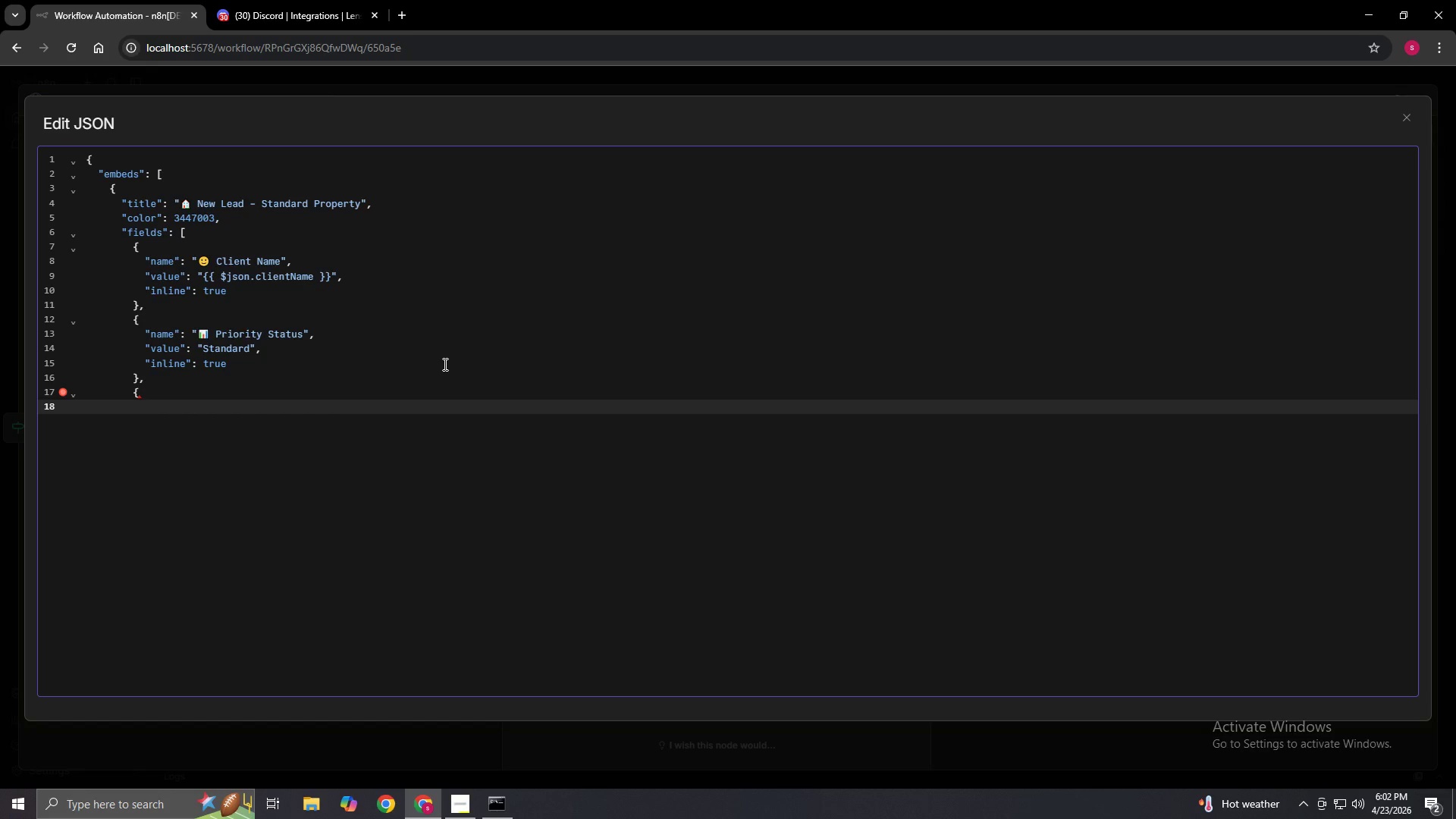 
type("naem)
key(Backspace)
key(Backspace)
type(me": "Property Address",)
 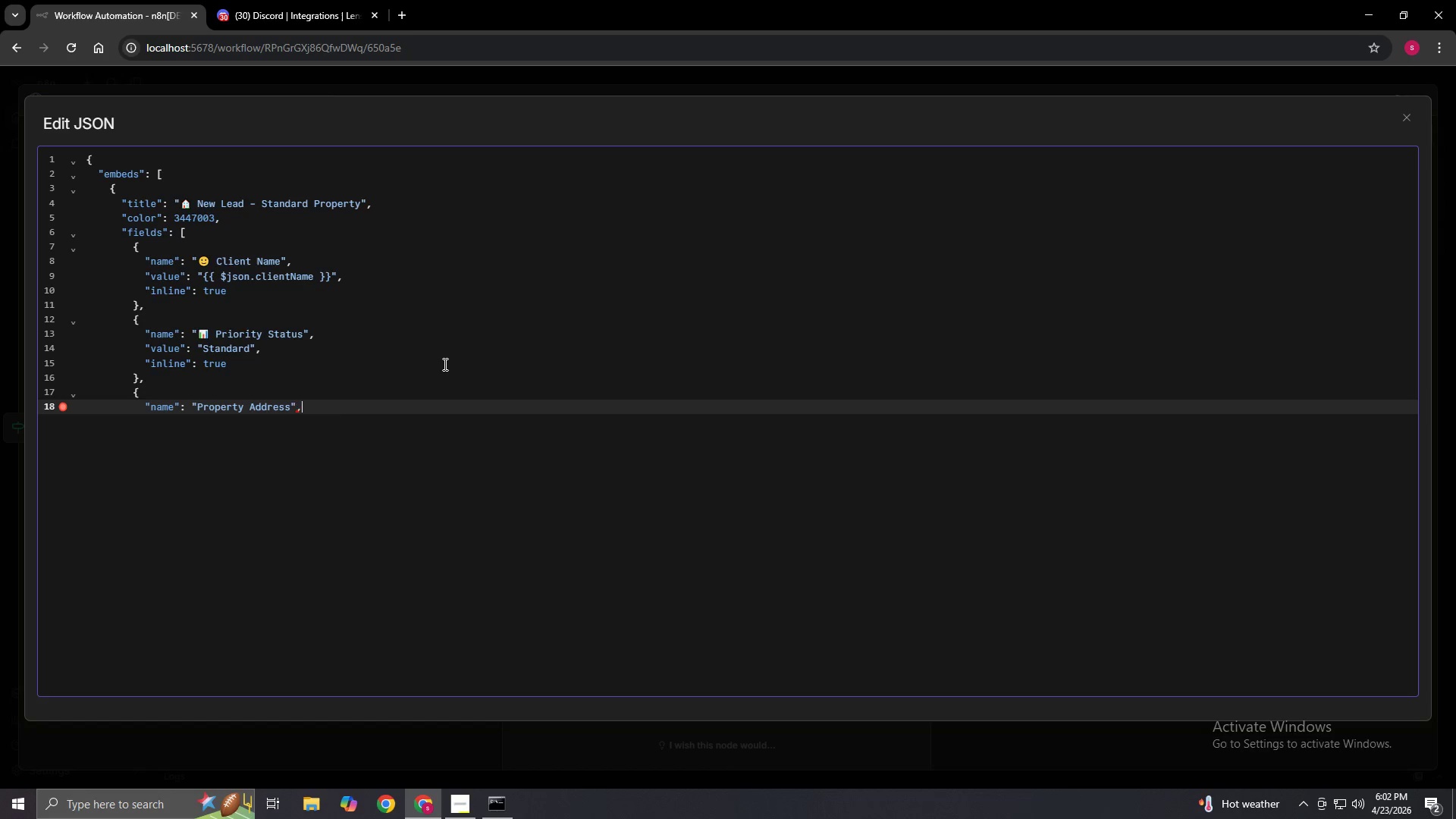 
hold_key(key=ArrowLeft, duration=0.95)
 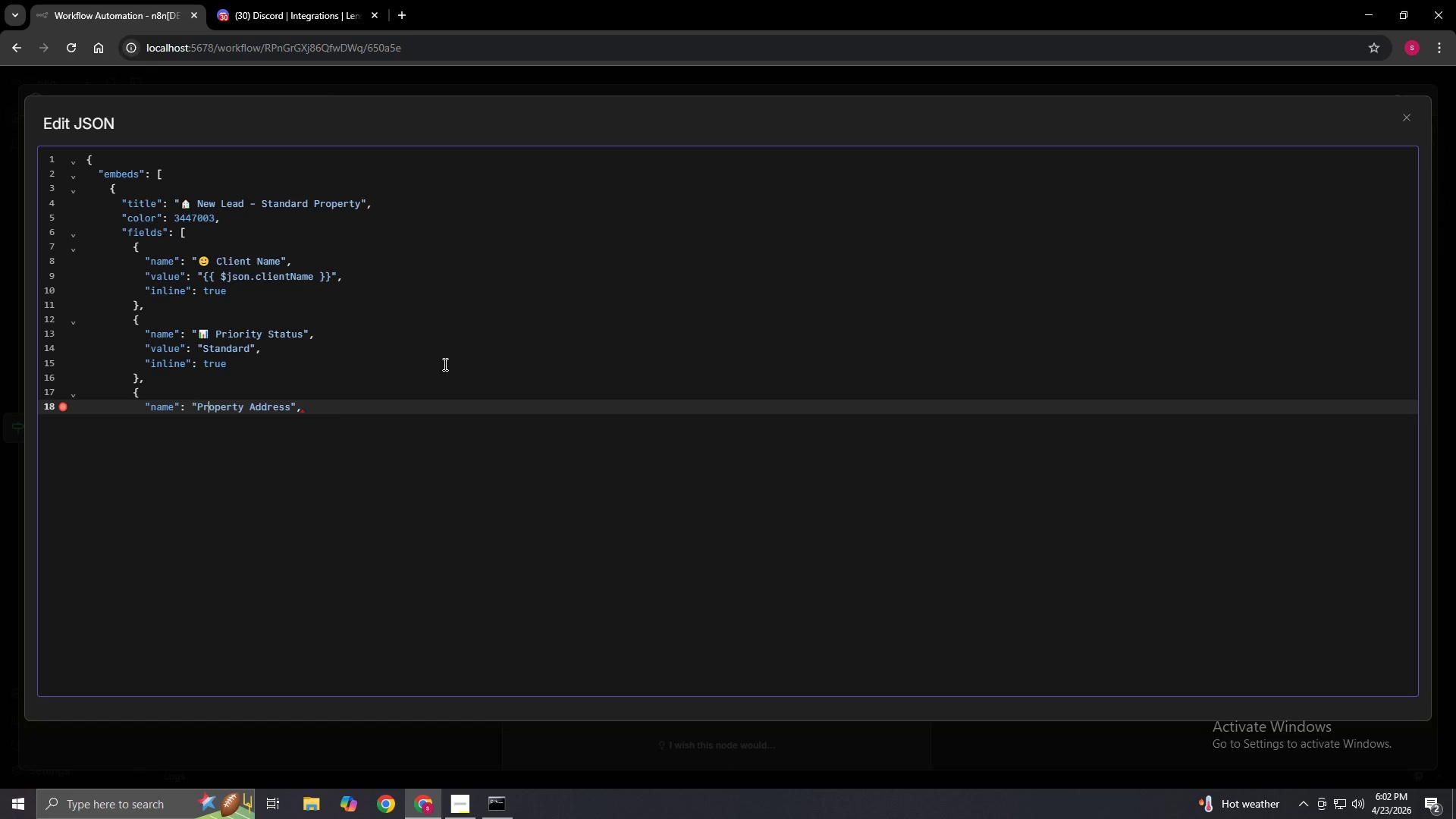 
key(ArrowLeft)
 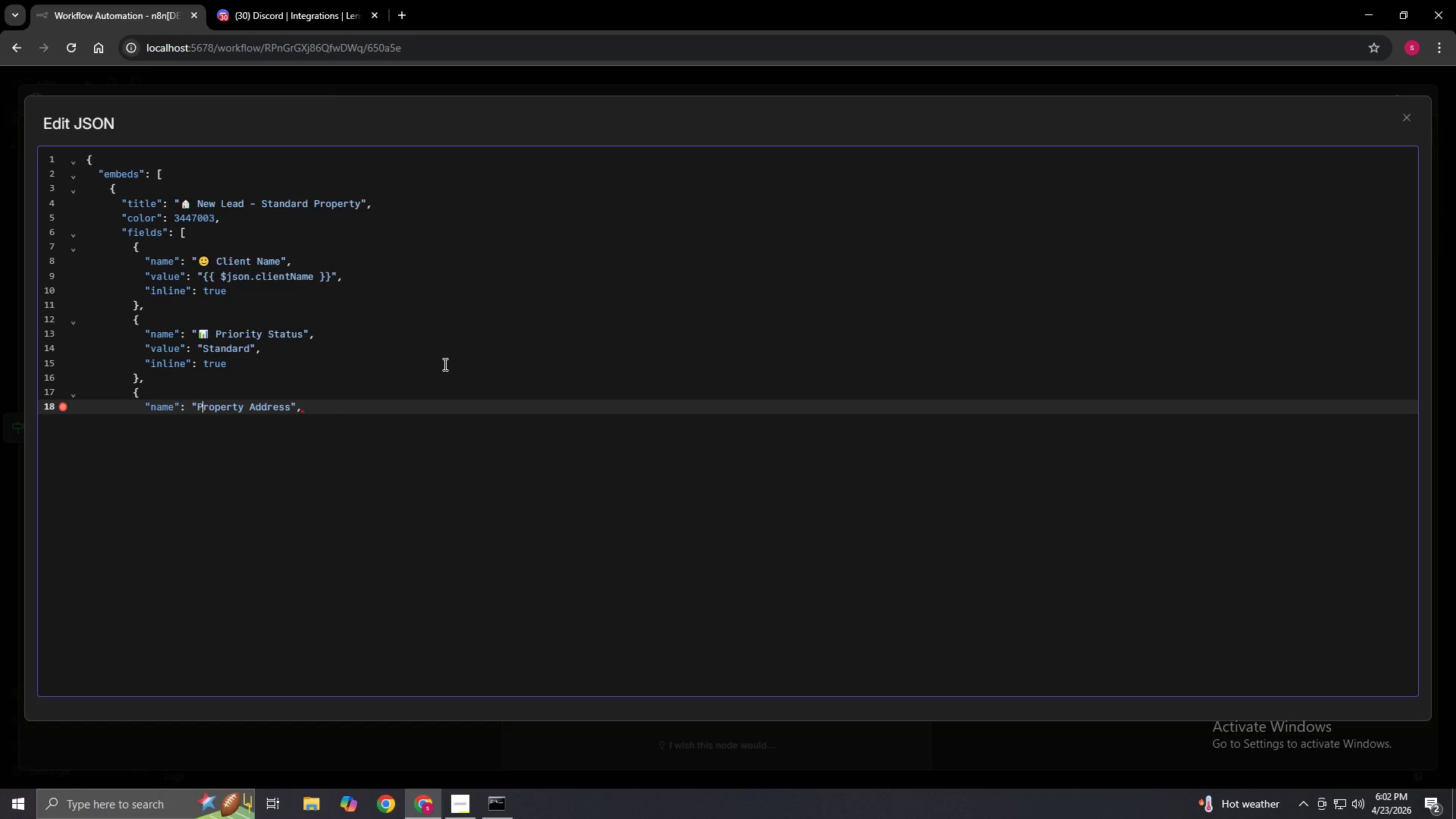 
key(ArrowLeft)
 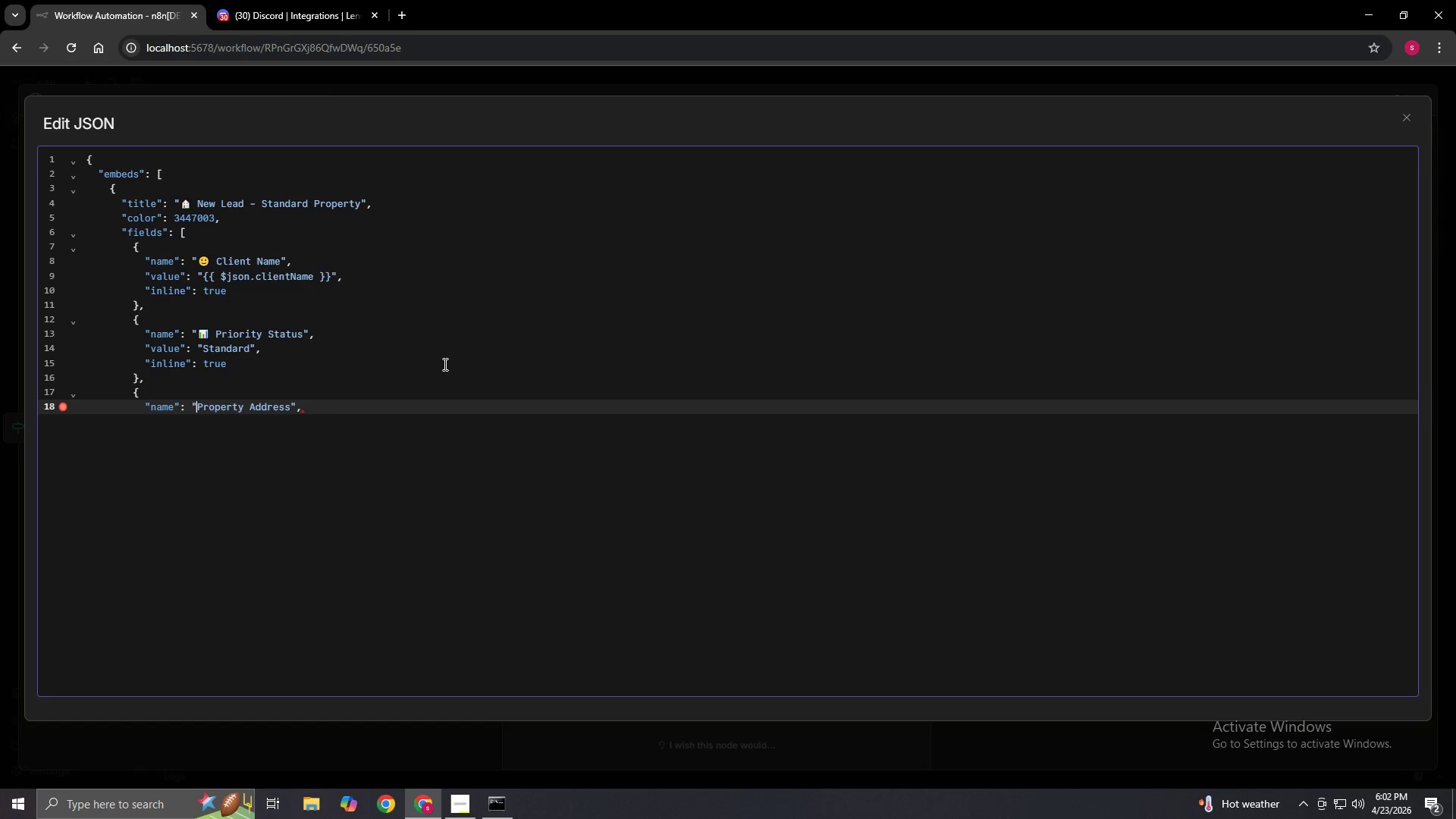 
key(ArrowLeft)
 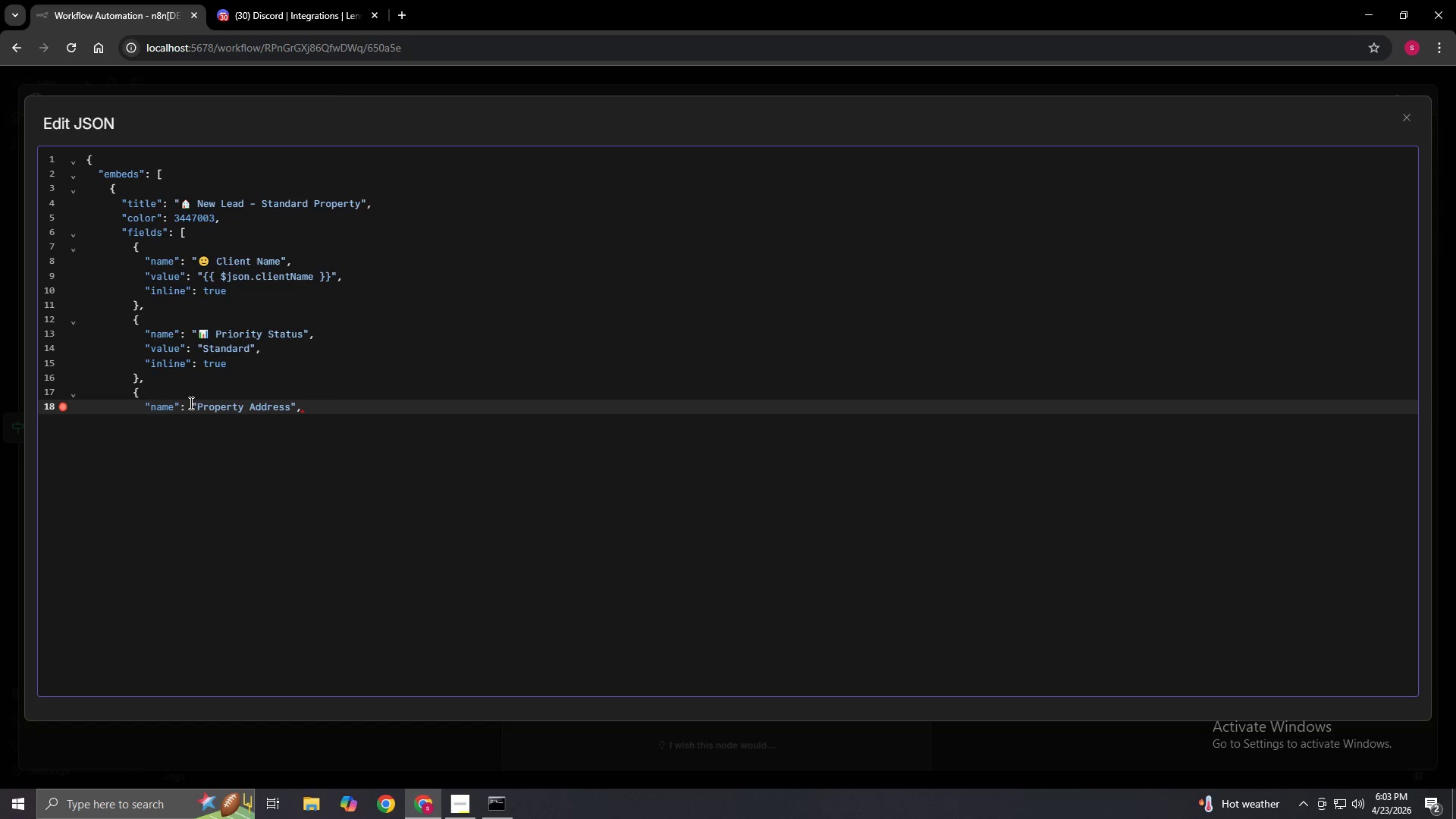 
right_click([197, 406])
 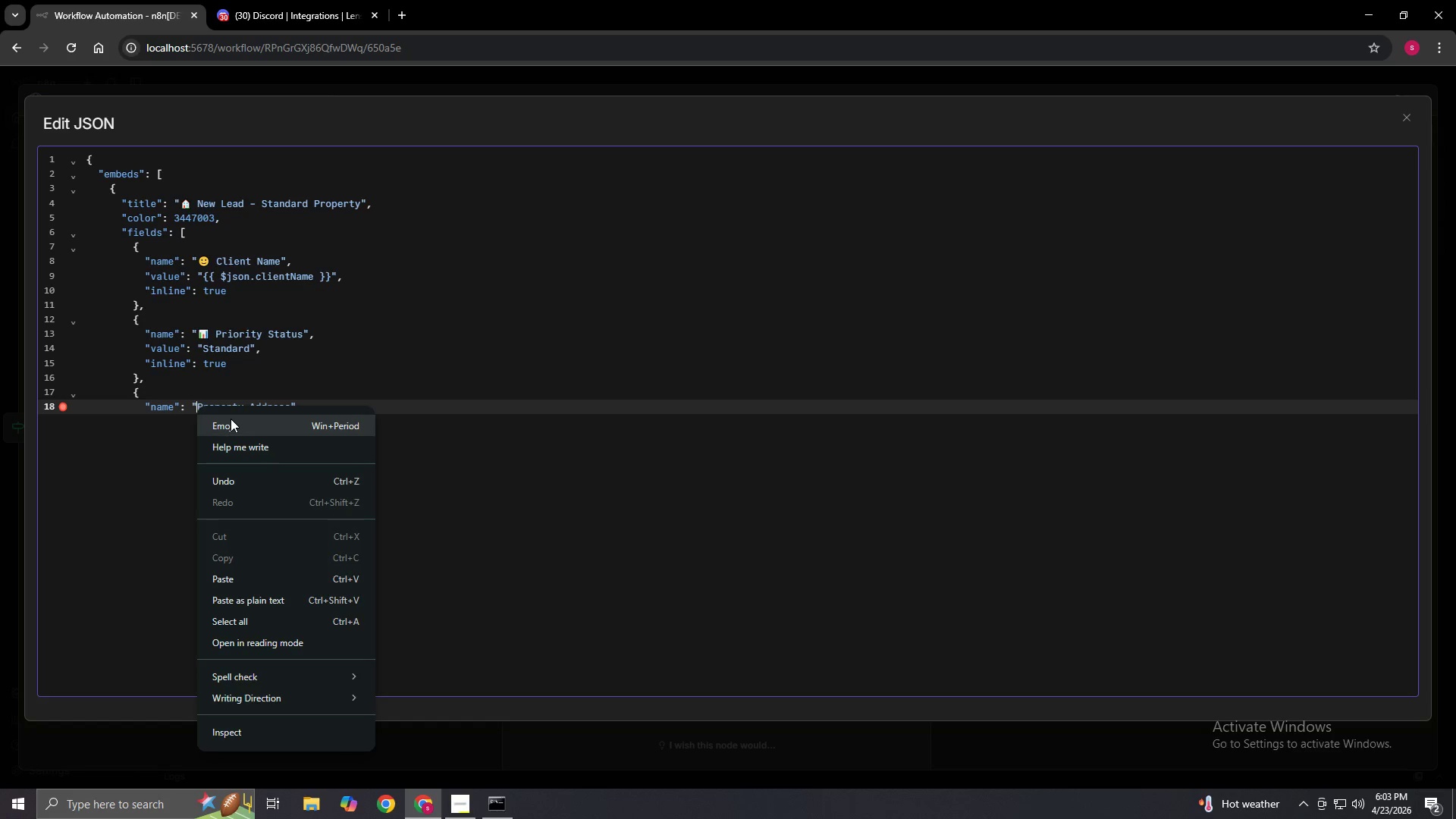 
left_click([231, 419])
 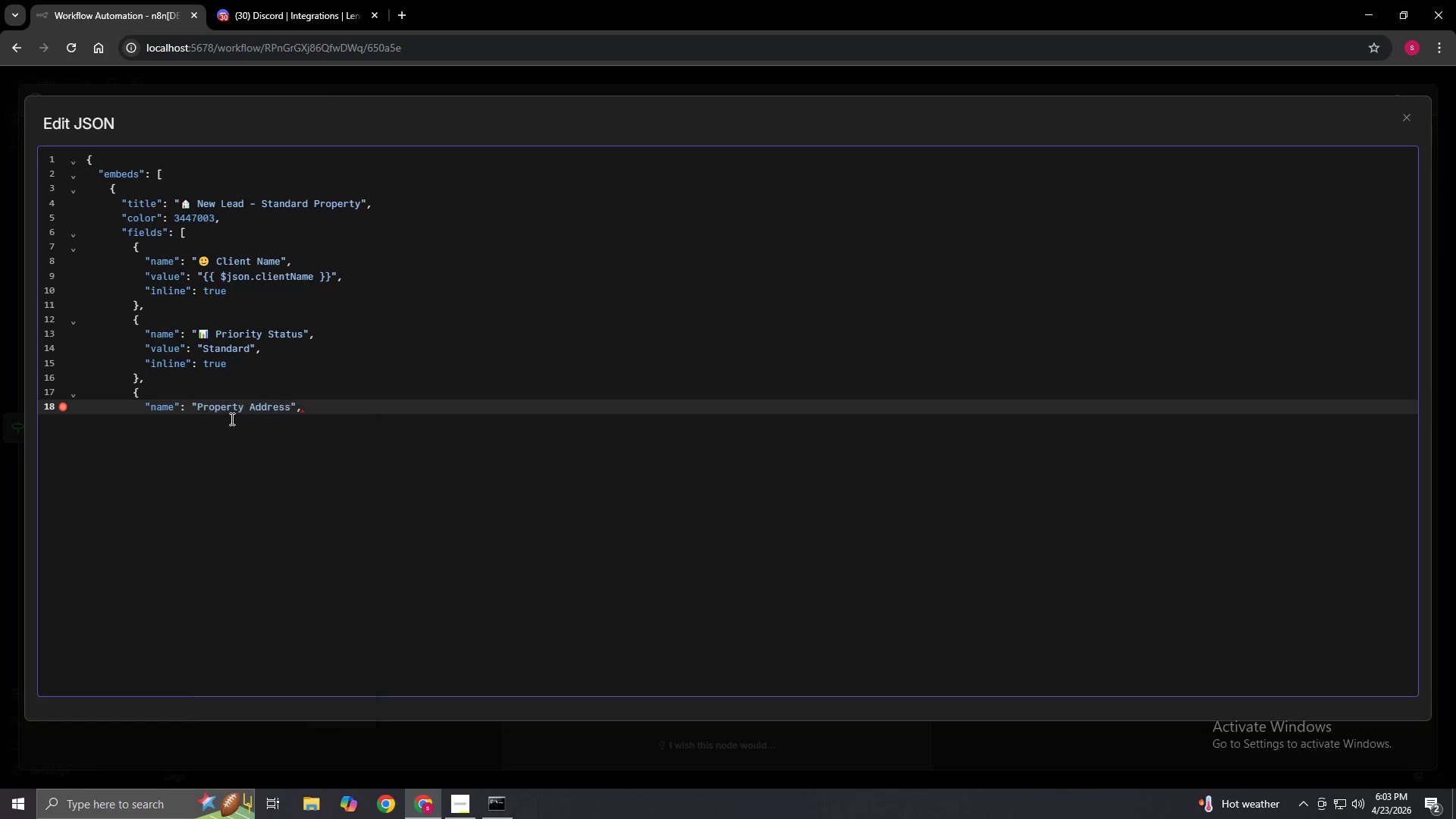 
key(Meta+Period)
 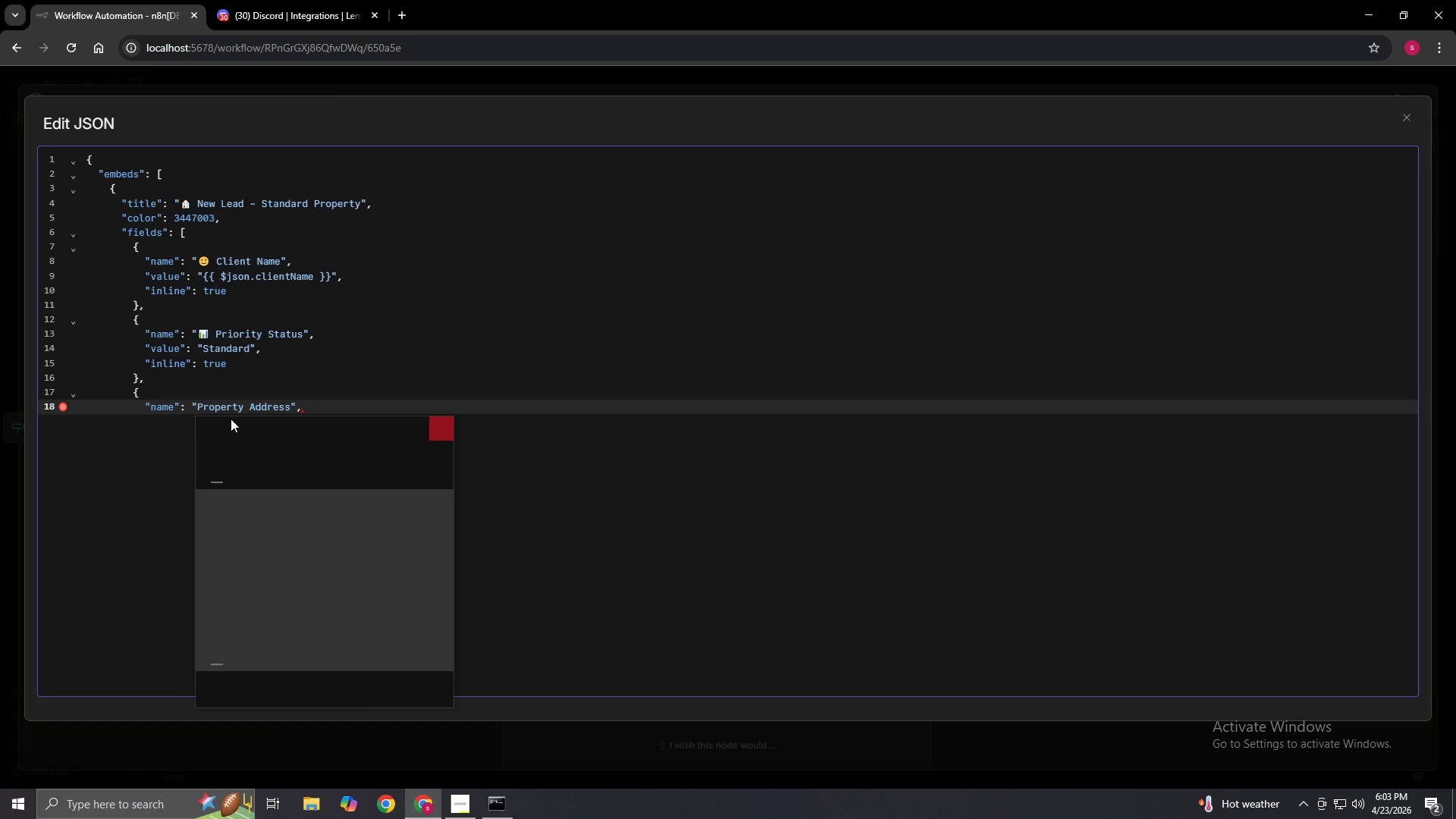 
left_click([280, 505])
 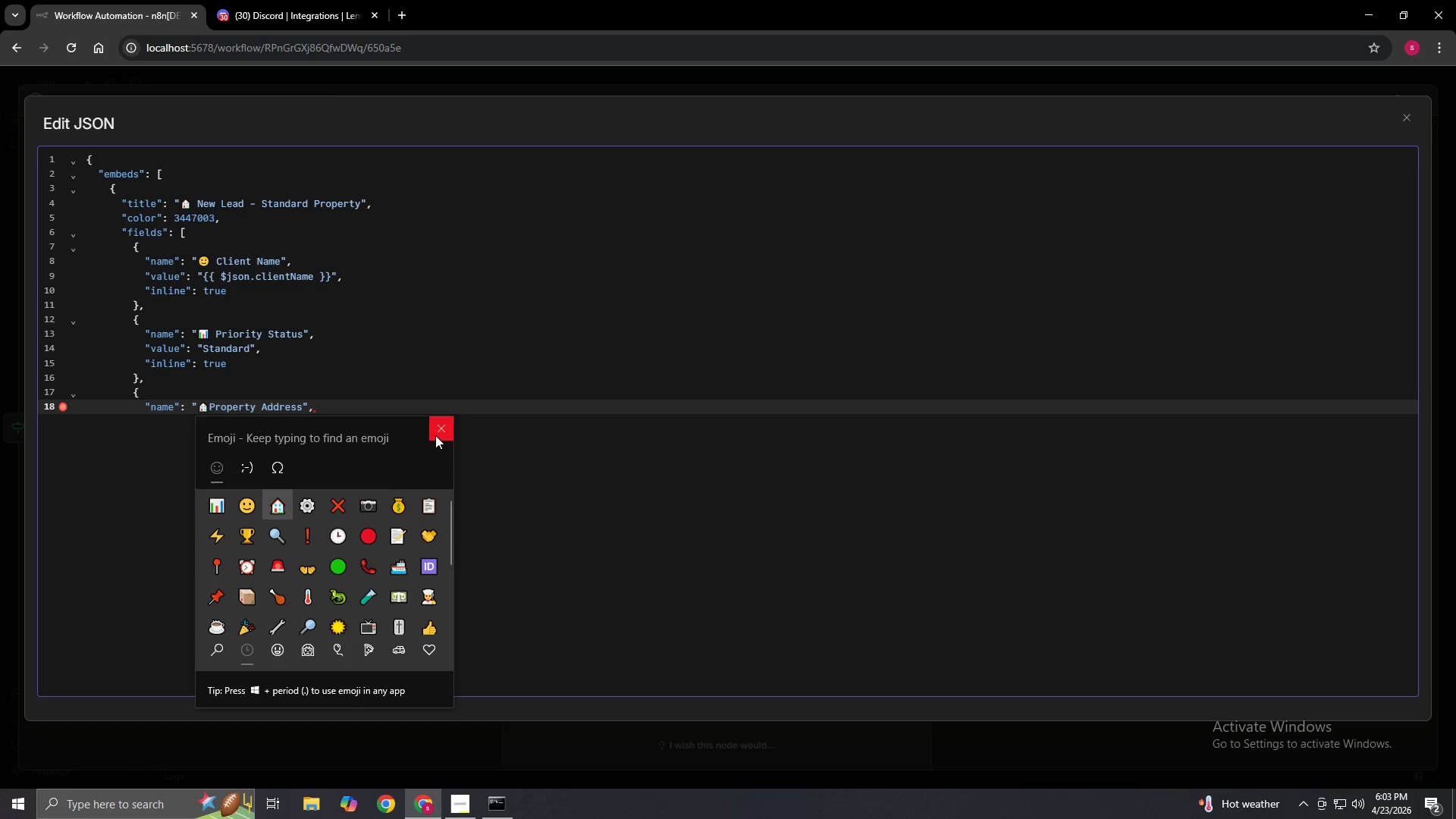 
left_click([443, 432])
 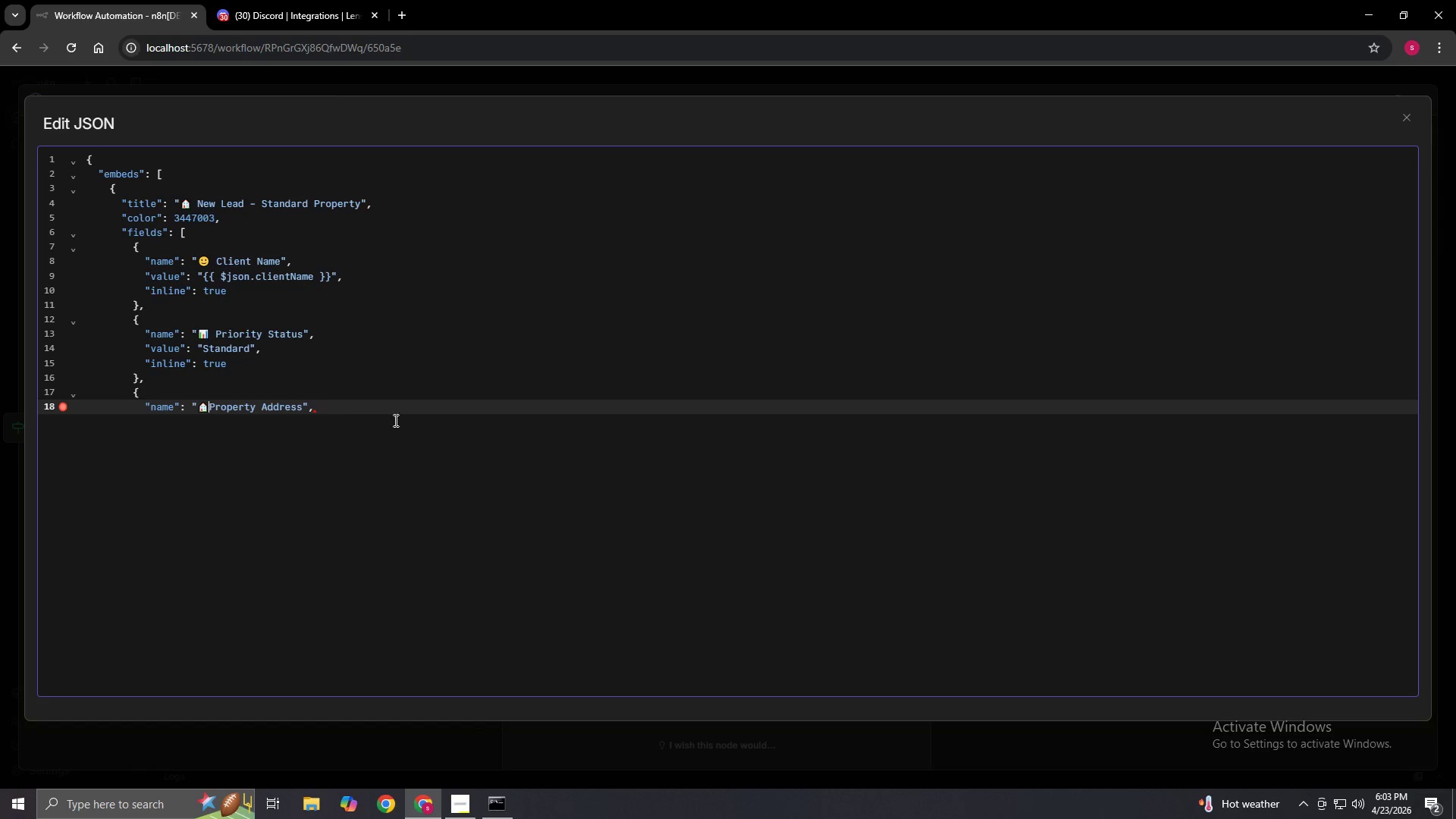 
key(Space)
 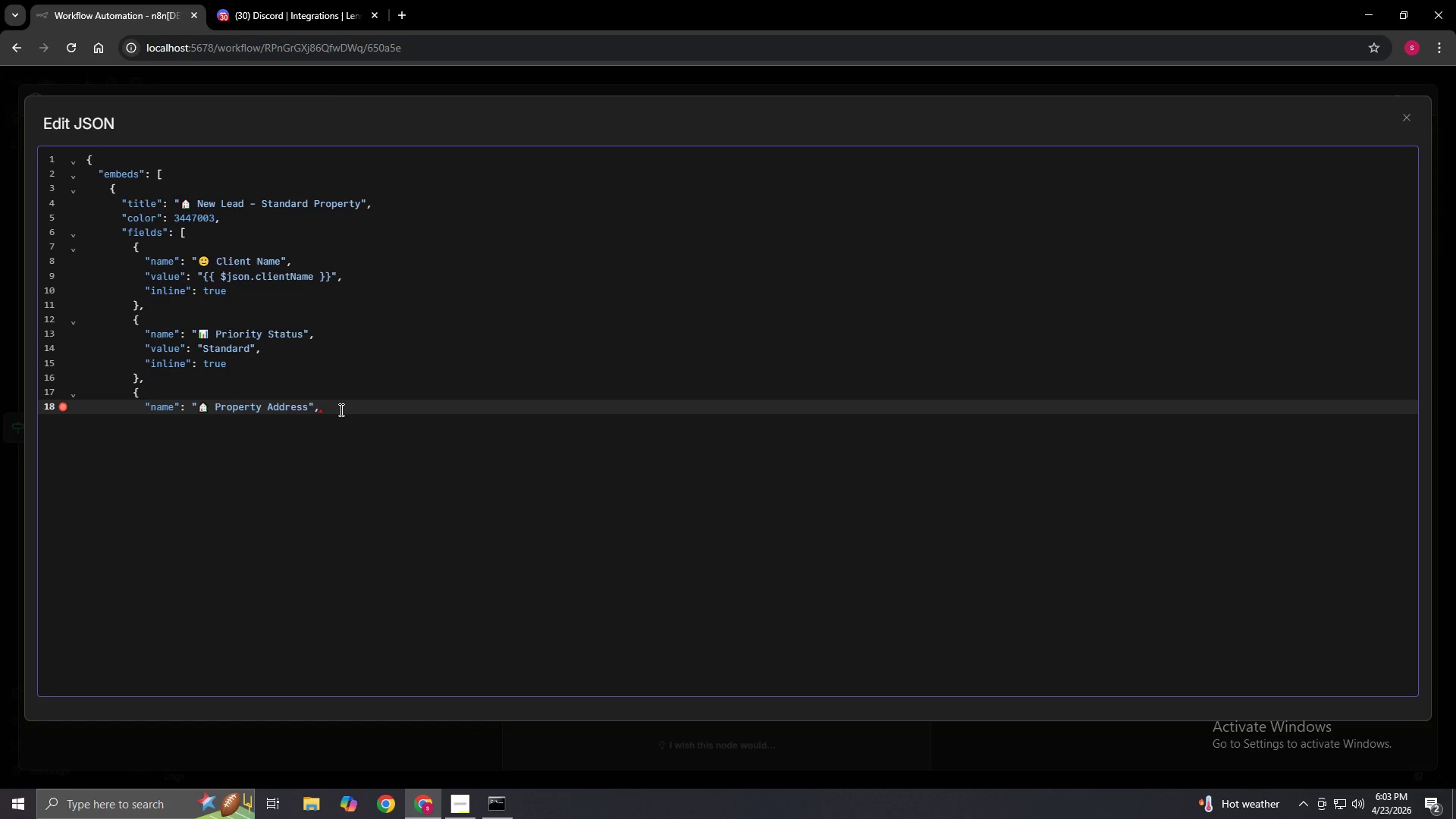 
left_click([340, 410])
 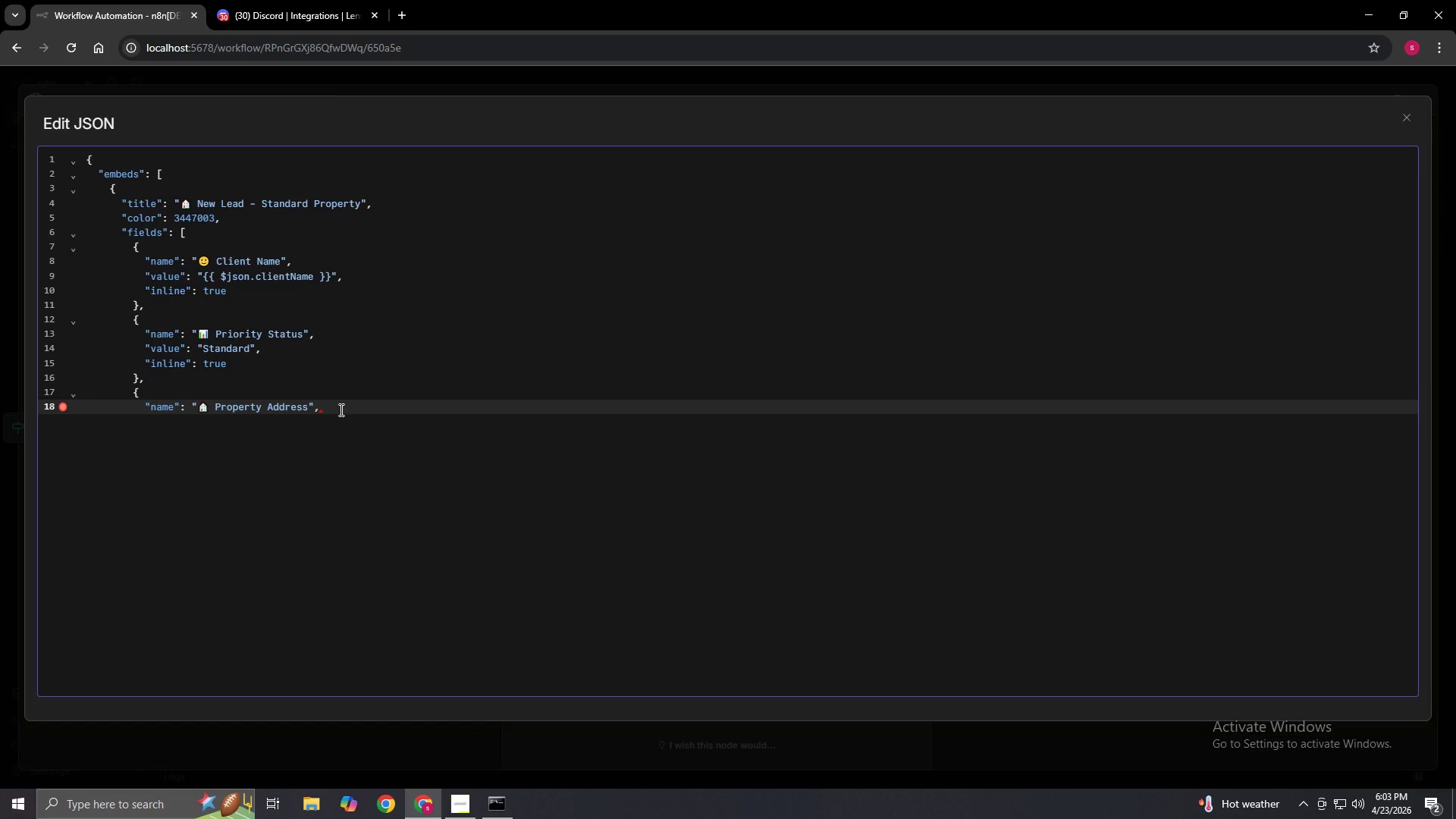 
key(Enter)
 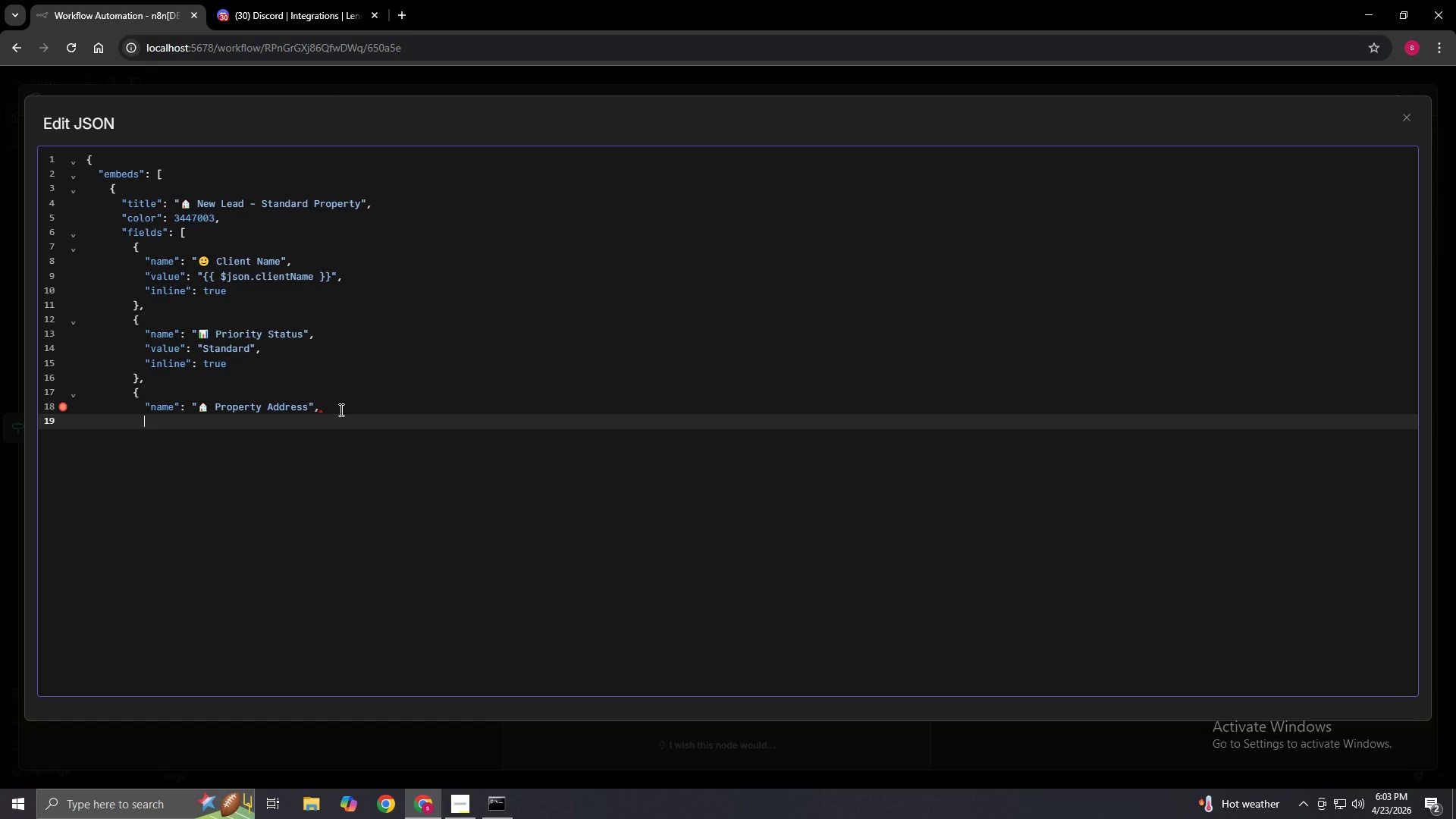 
type("value": "{[}})
 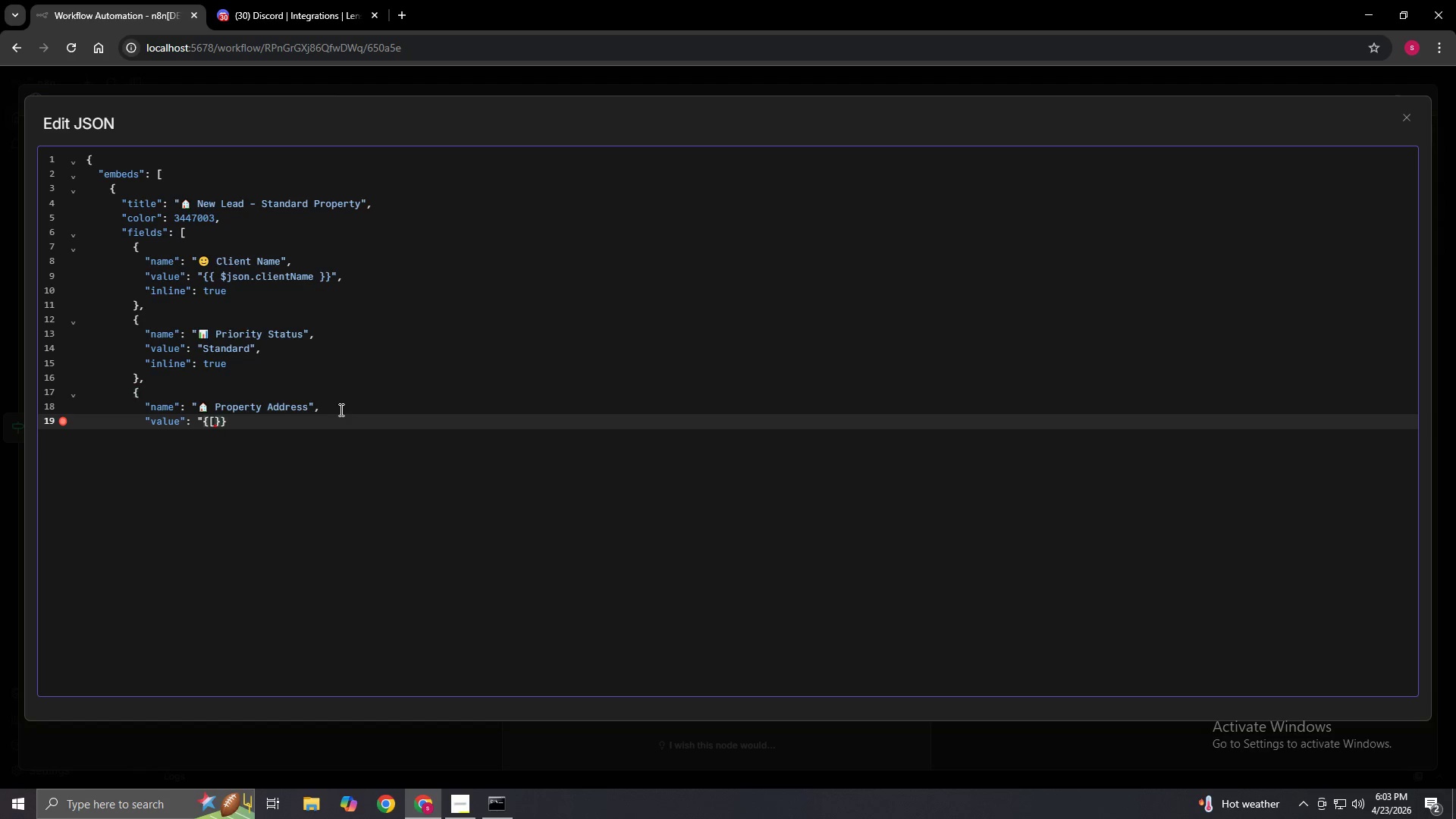 
key(ArrowLeft)
 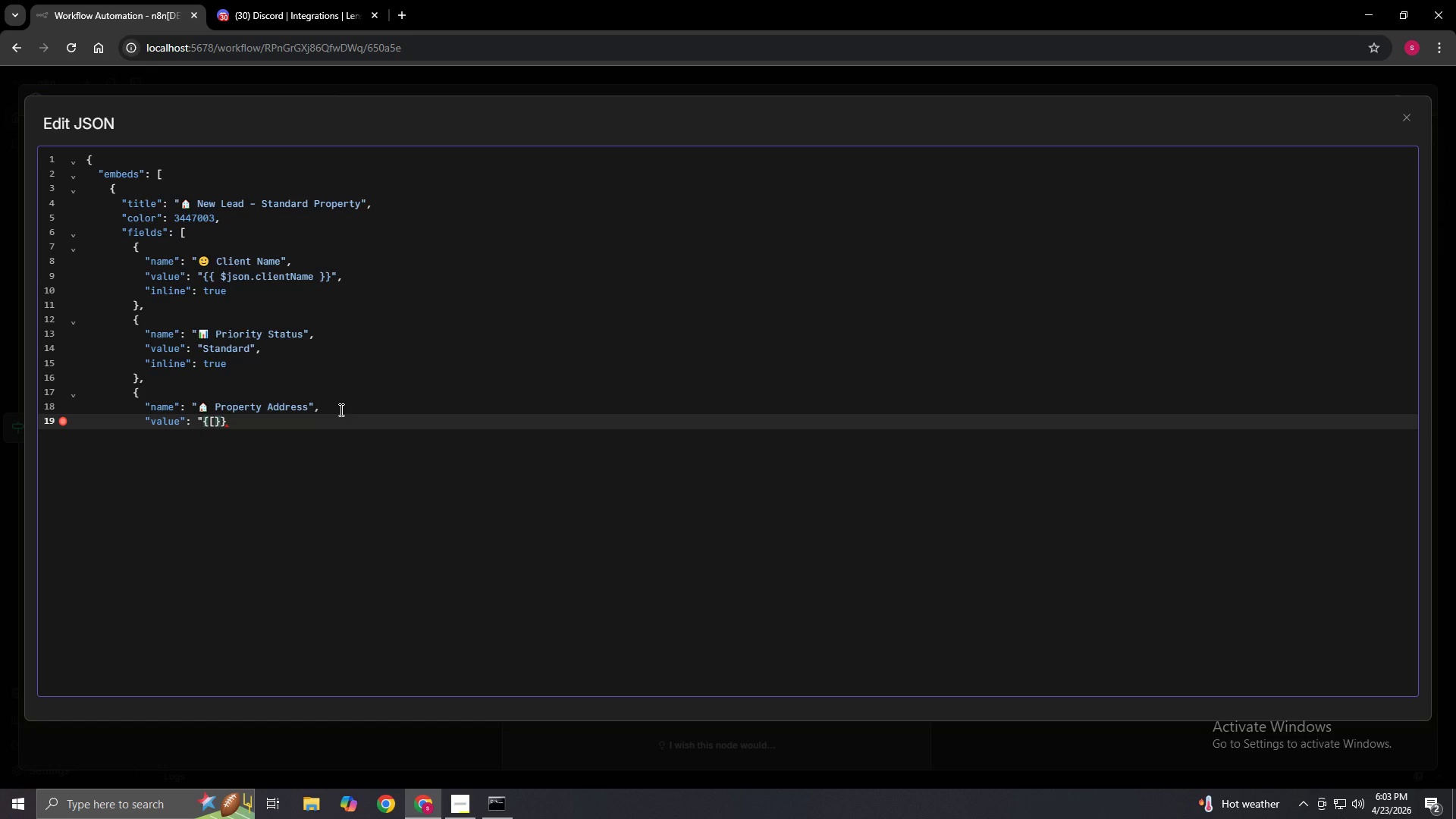 
key(ArrowLeft)
 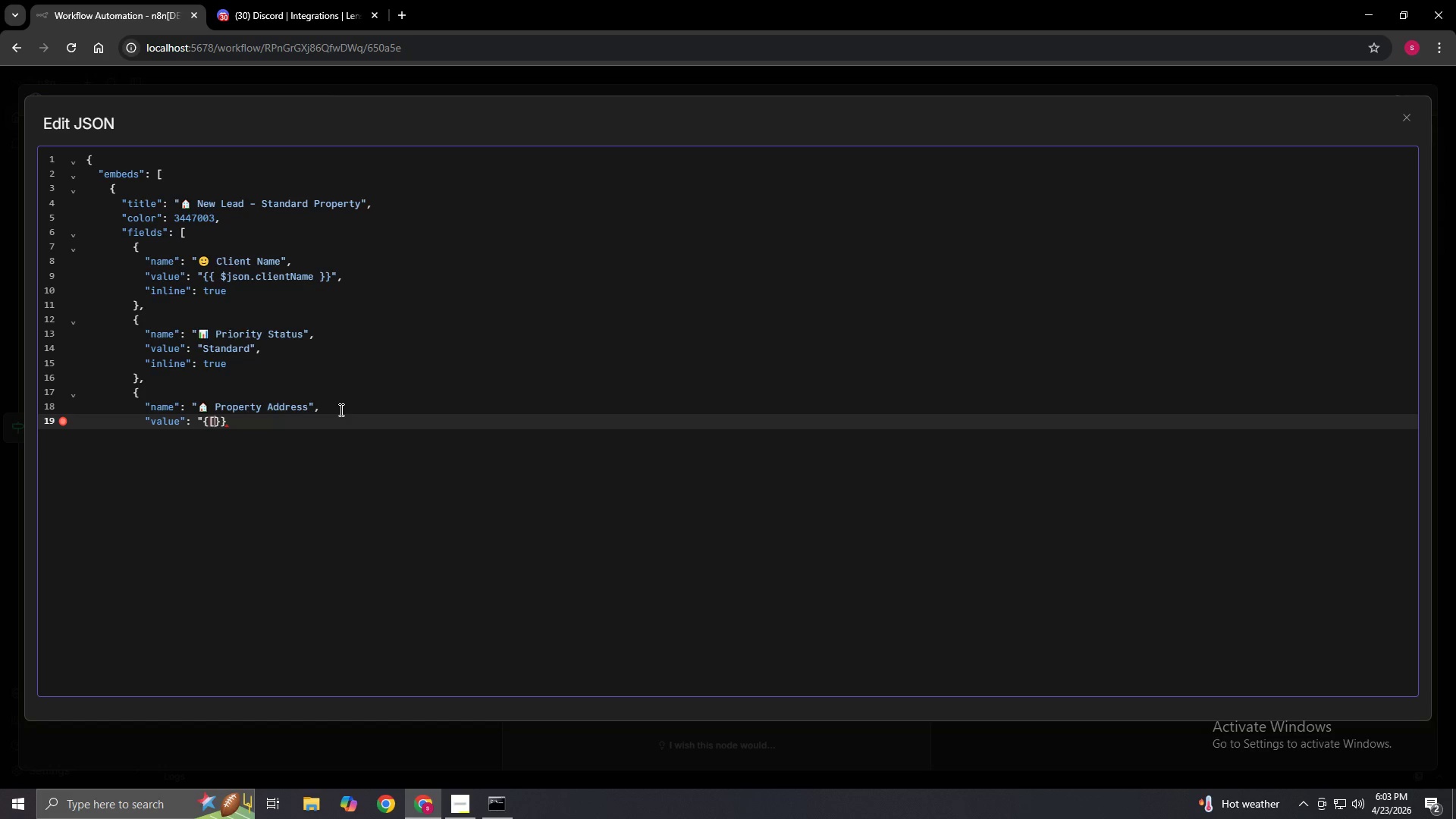 
key(Backspace)
 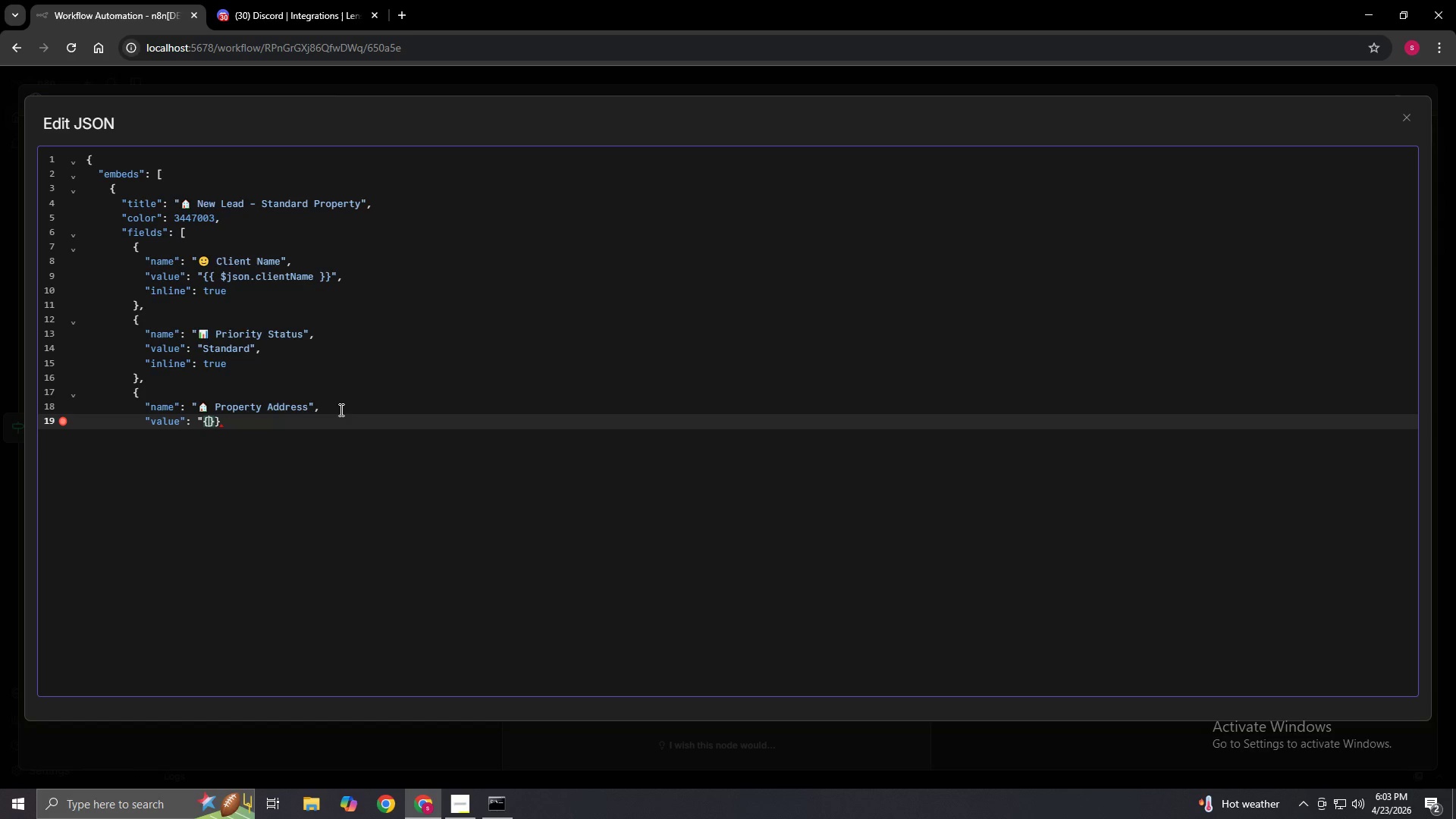 
key(Shift+BracketLeft)
 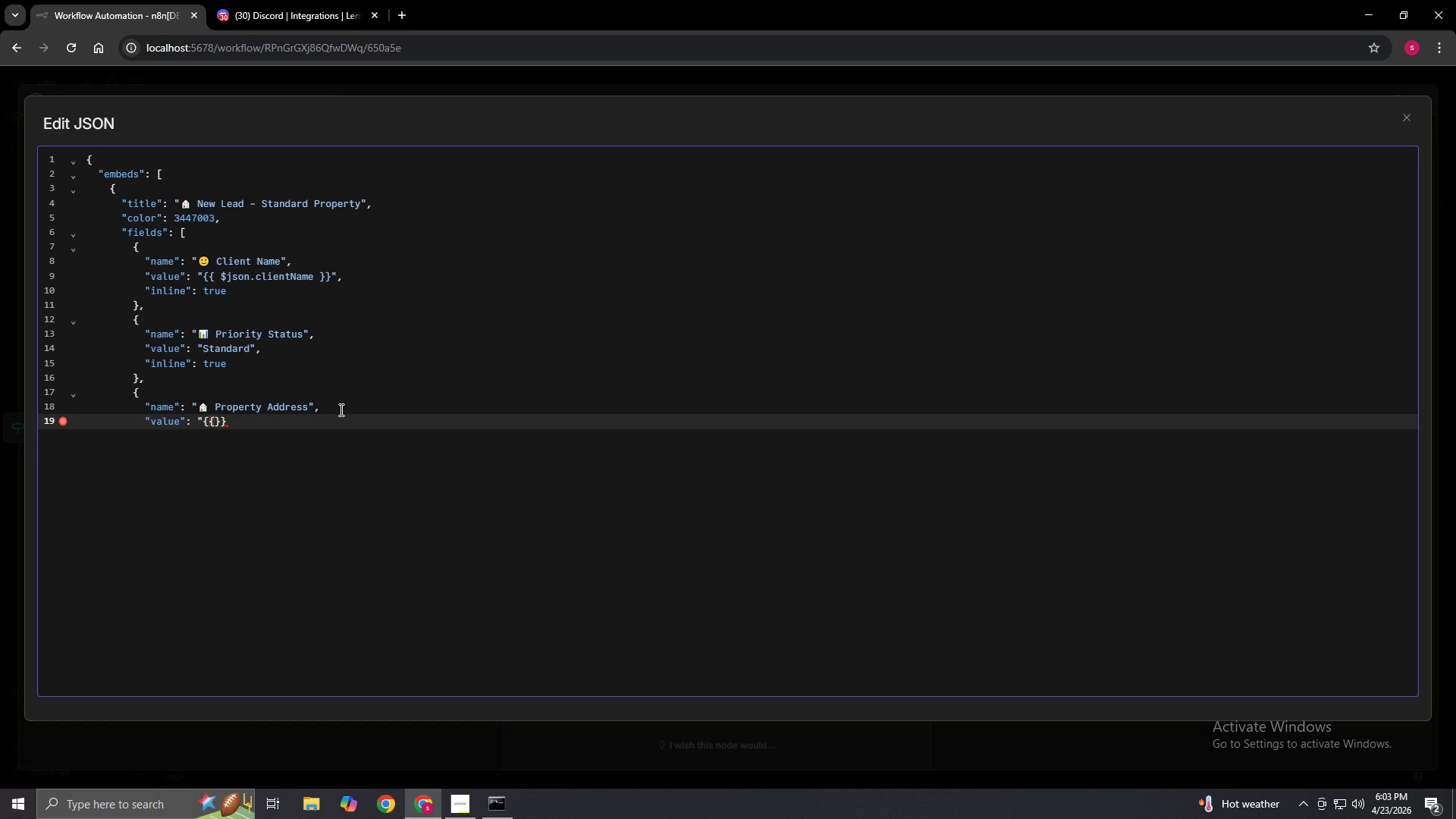 
hold_key(key=ShiftLeft, duration=0.77)
 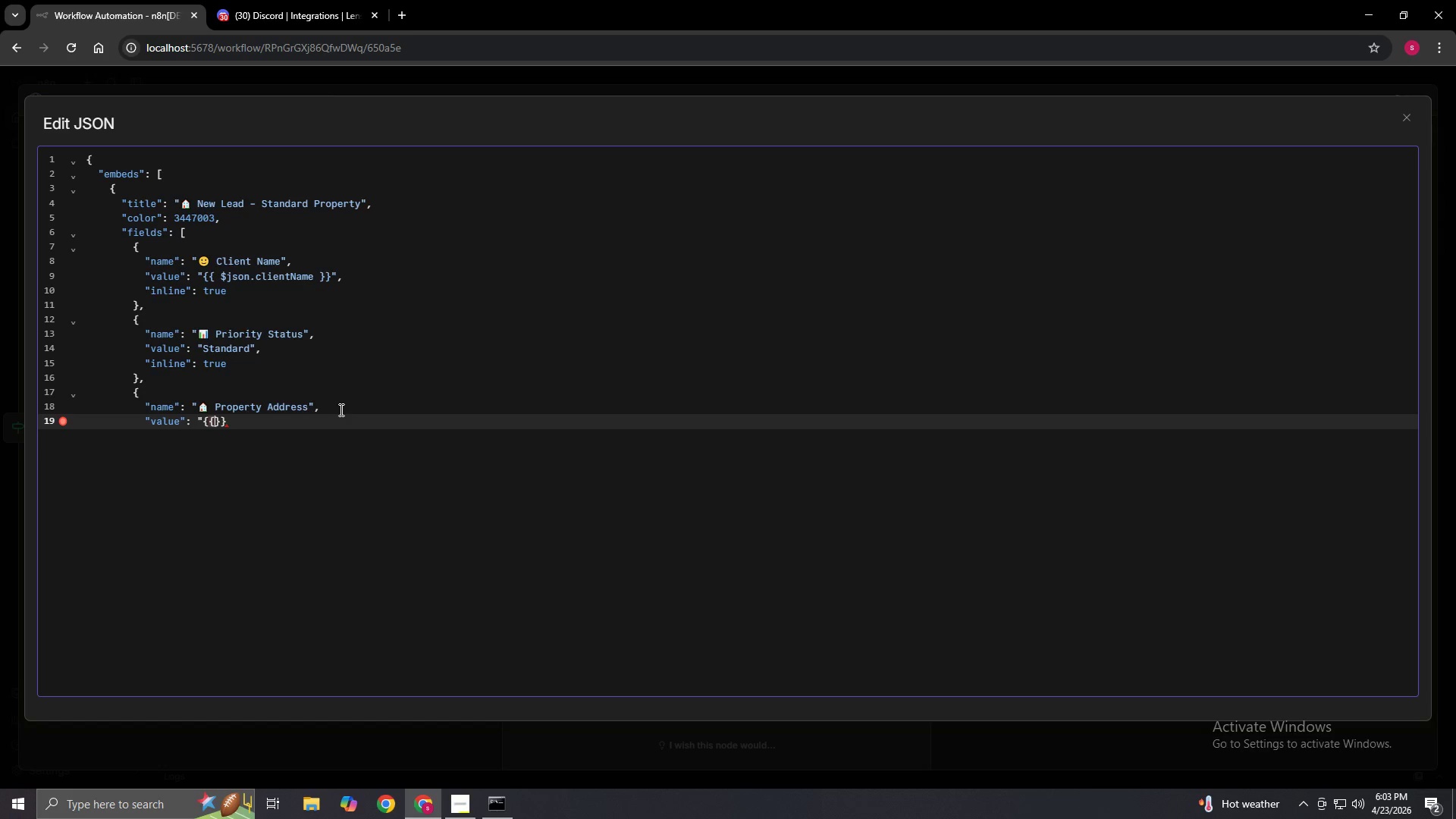 
key(Space)
 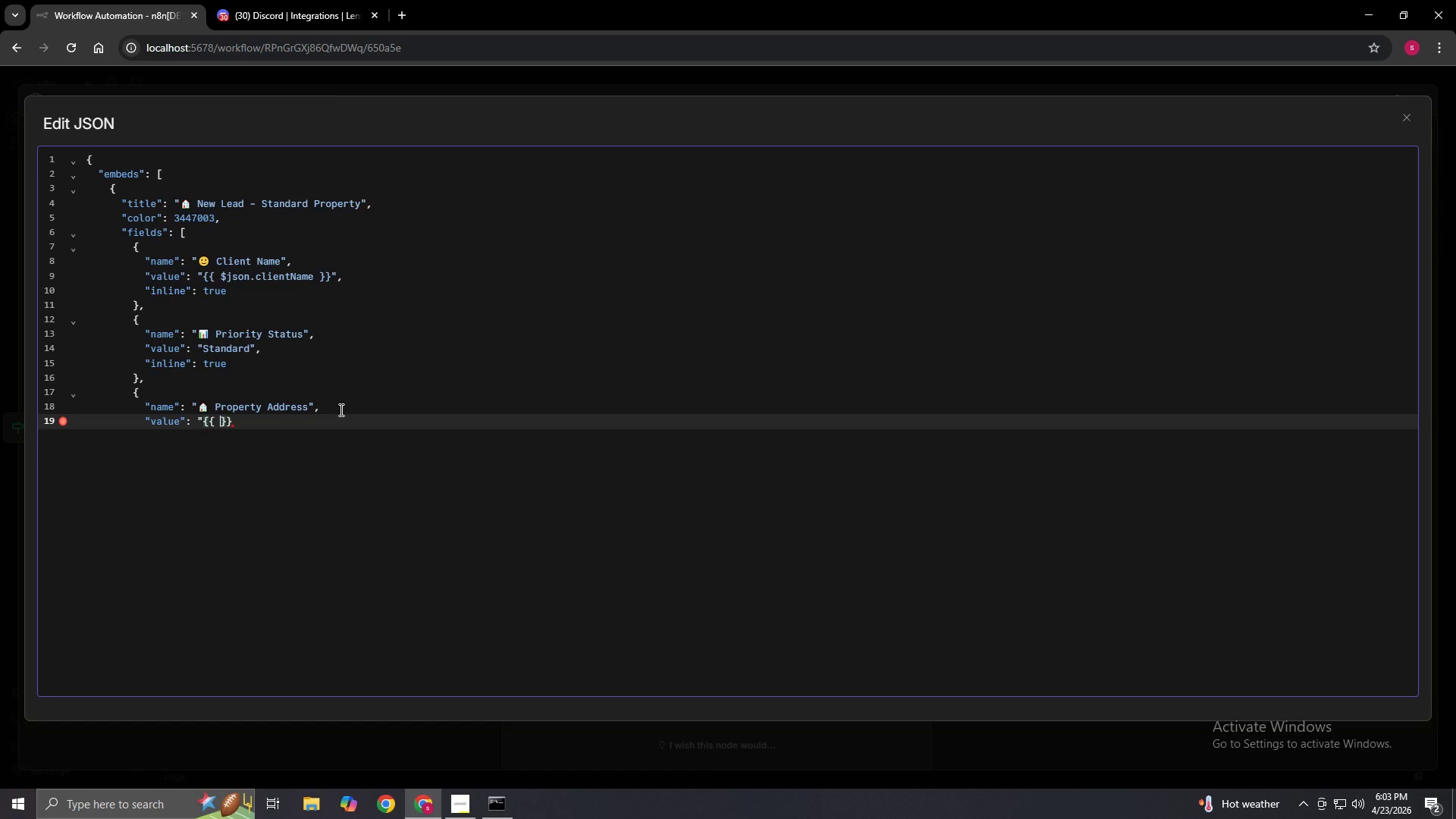 
key(Space)
 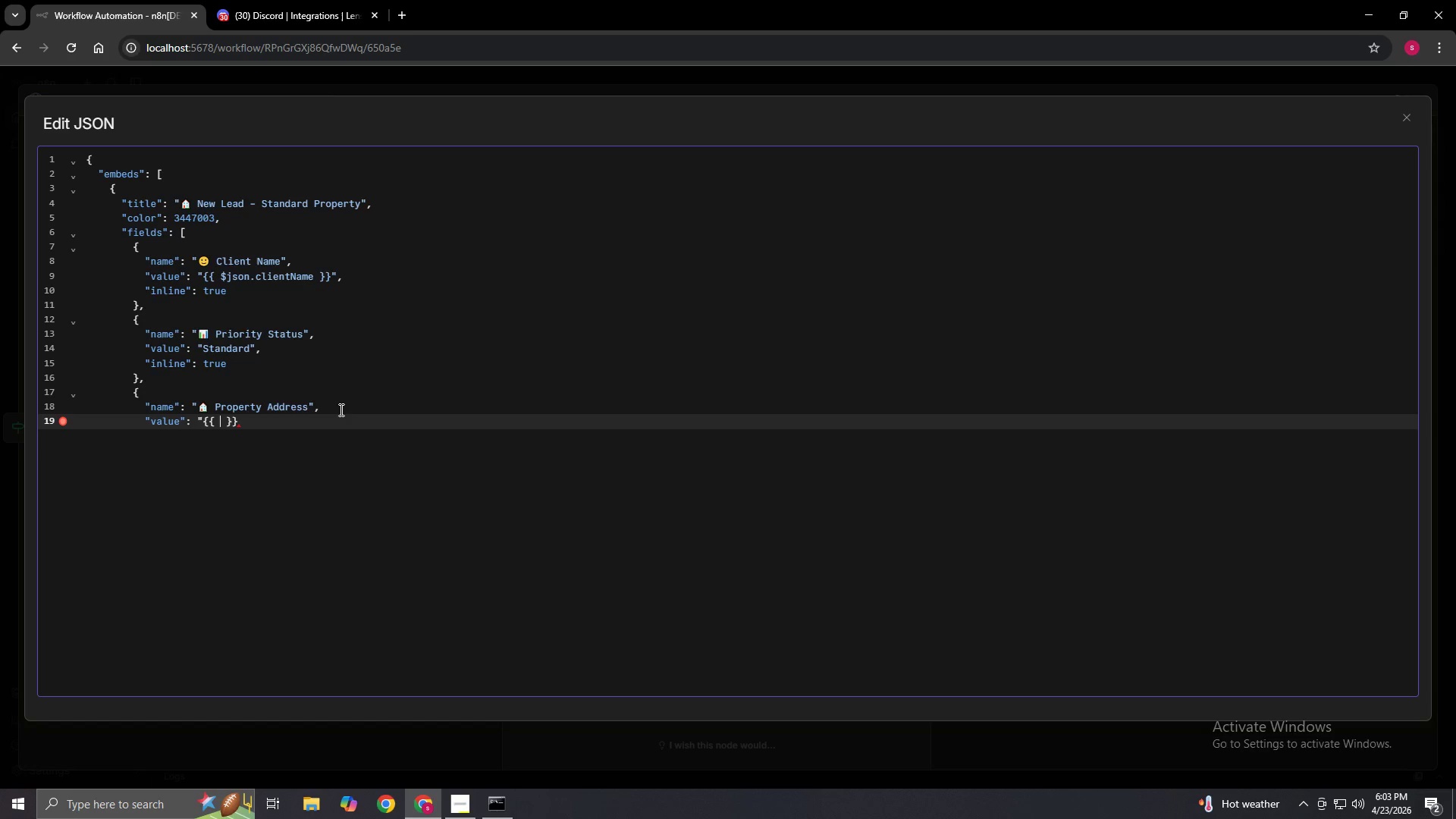 
key(ArrowLeft)
 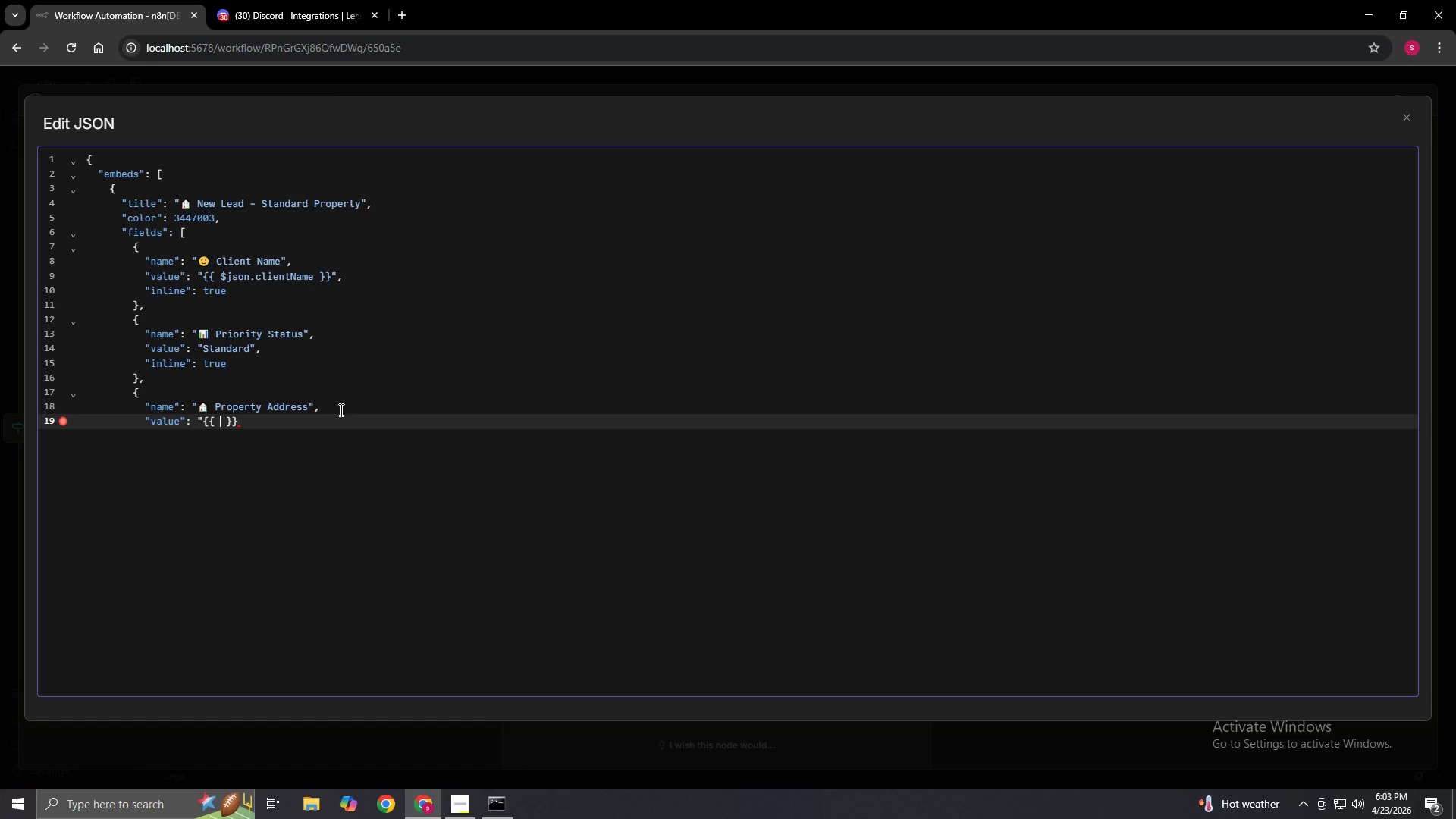 
type($json.property Address)
 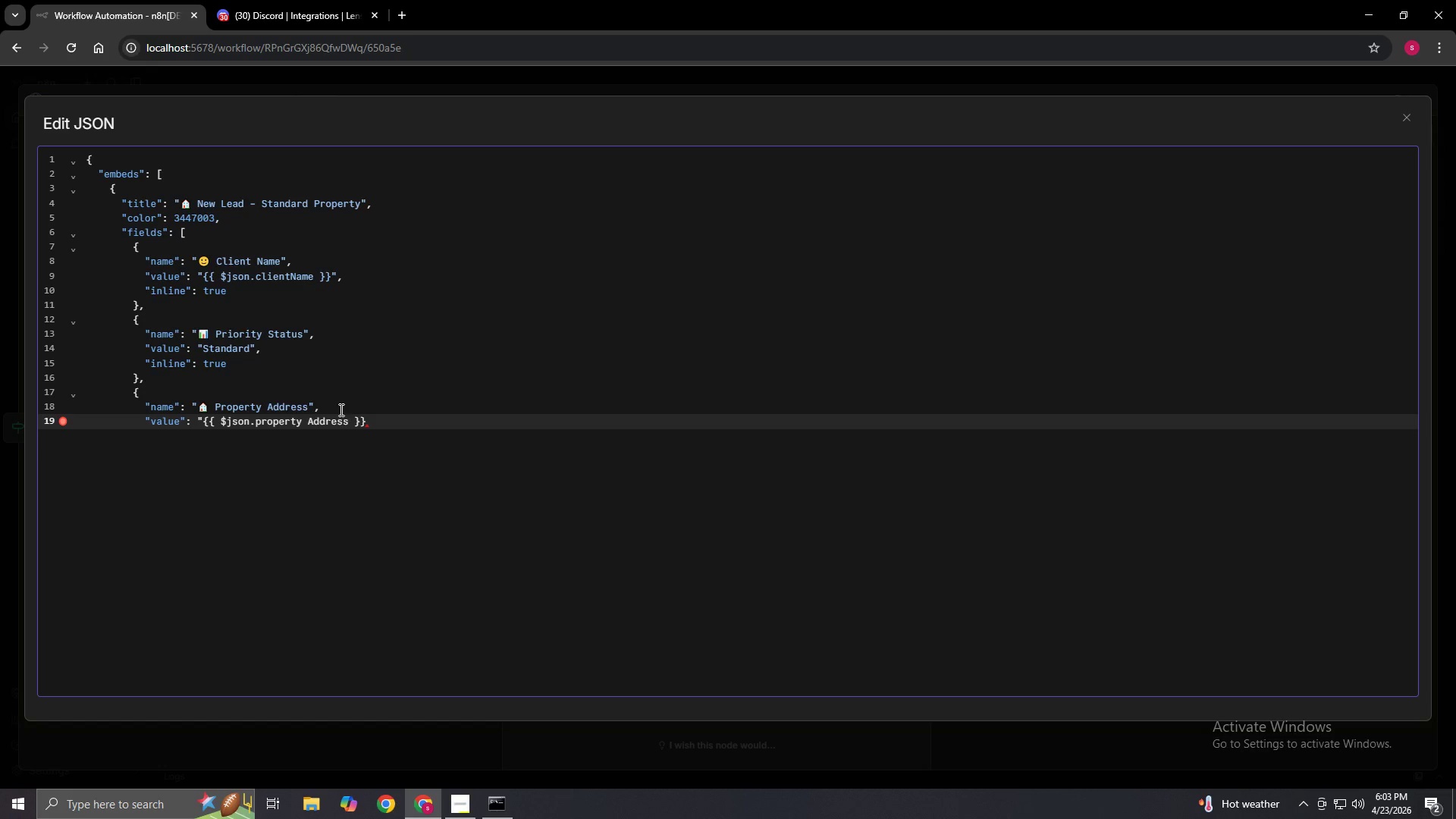 
key(ArrowRight)
 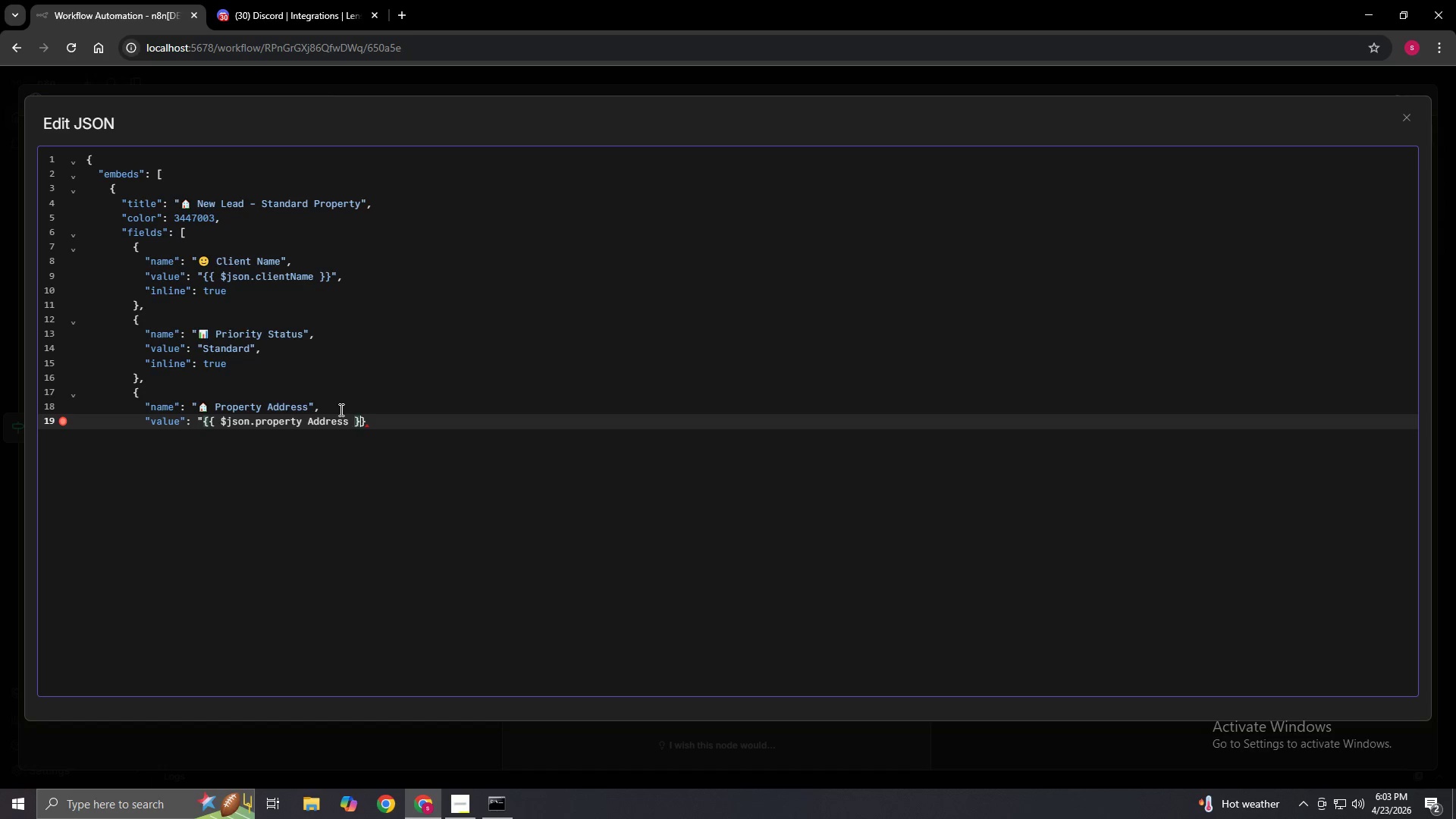 
key(ArrowRight)
 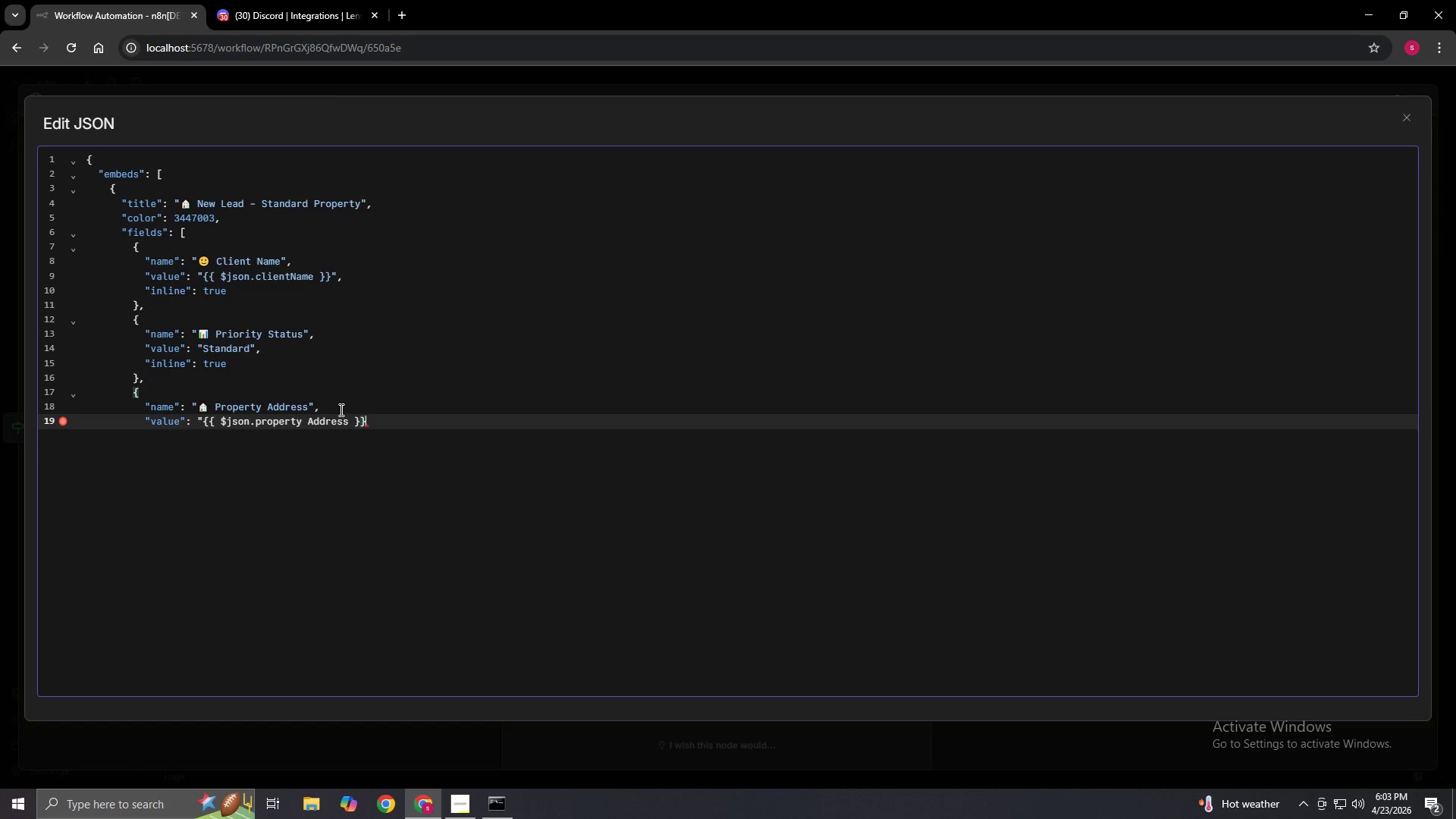 
key(ArrowRight)
 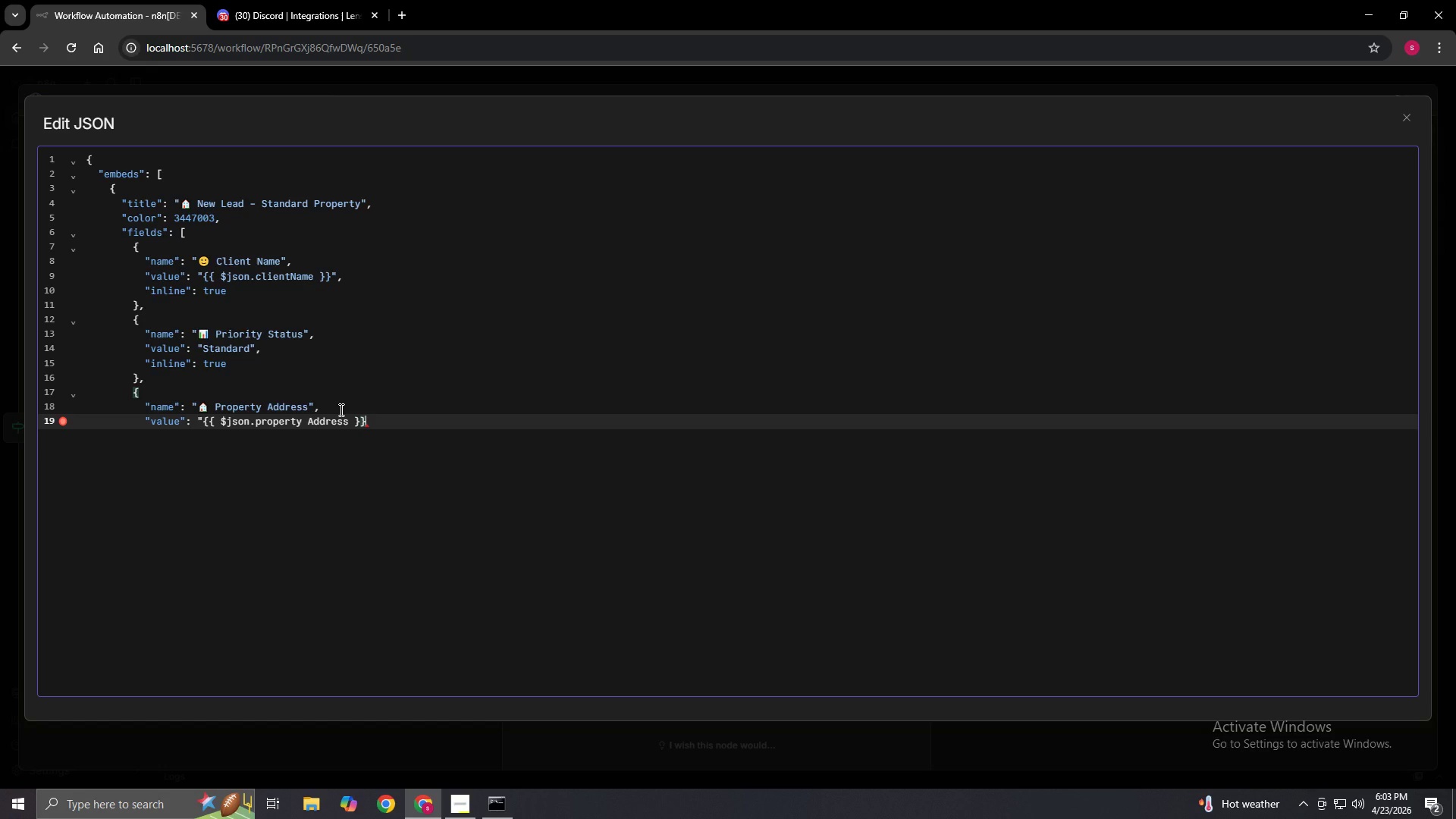 
key(ArrowRight)
 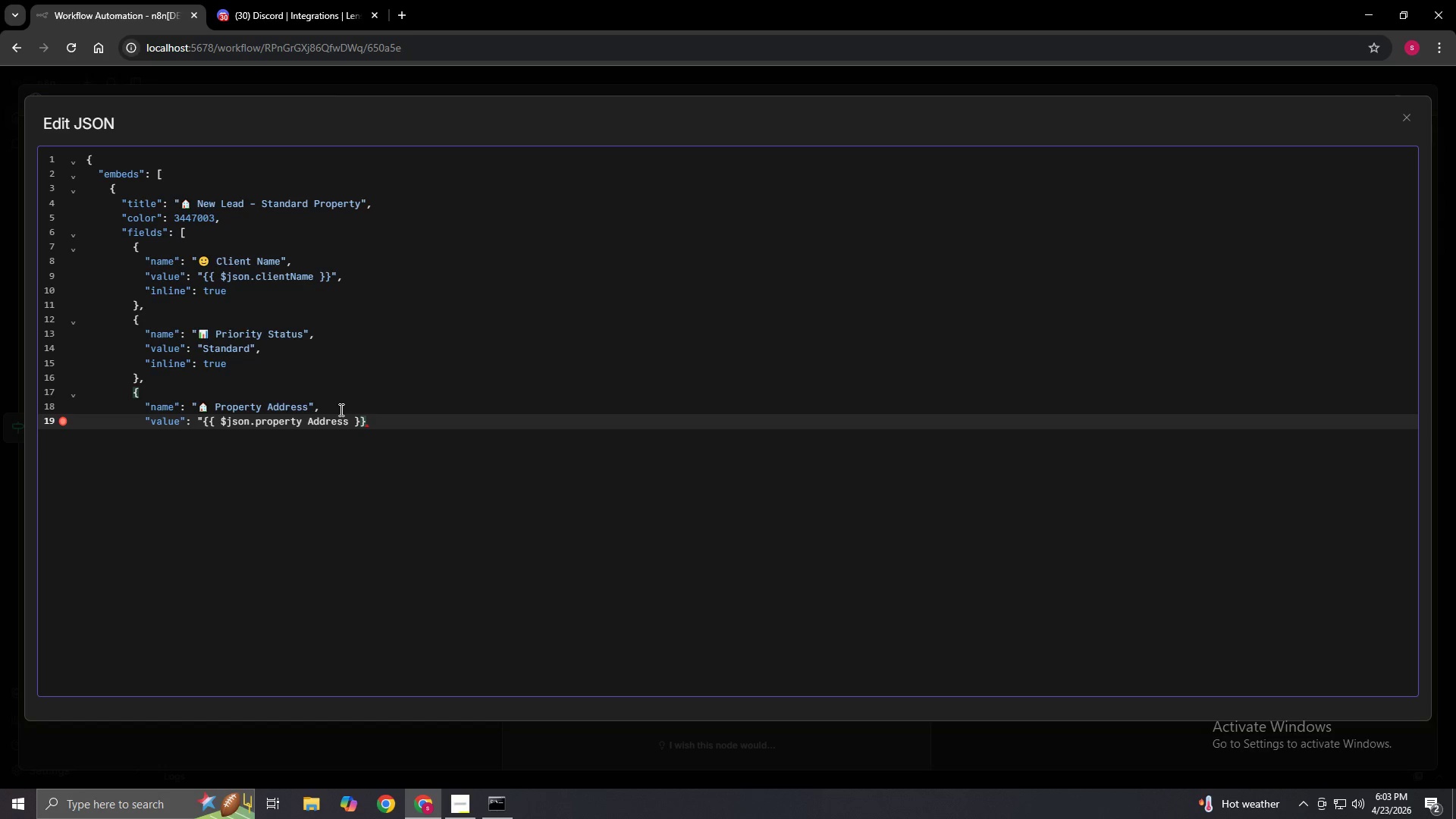 
key(Shift+Quote)
 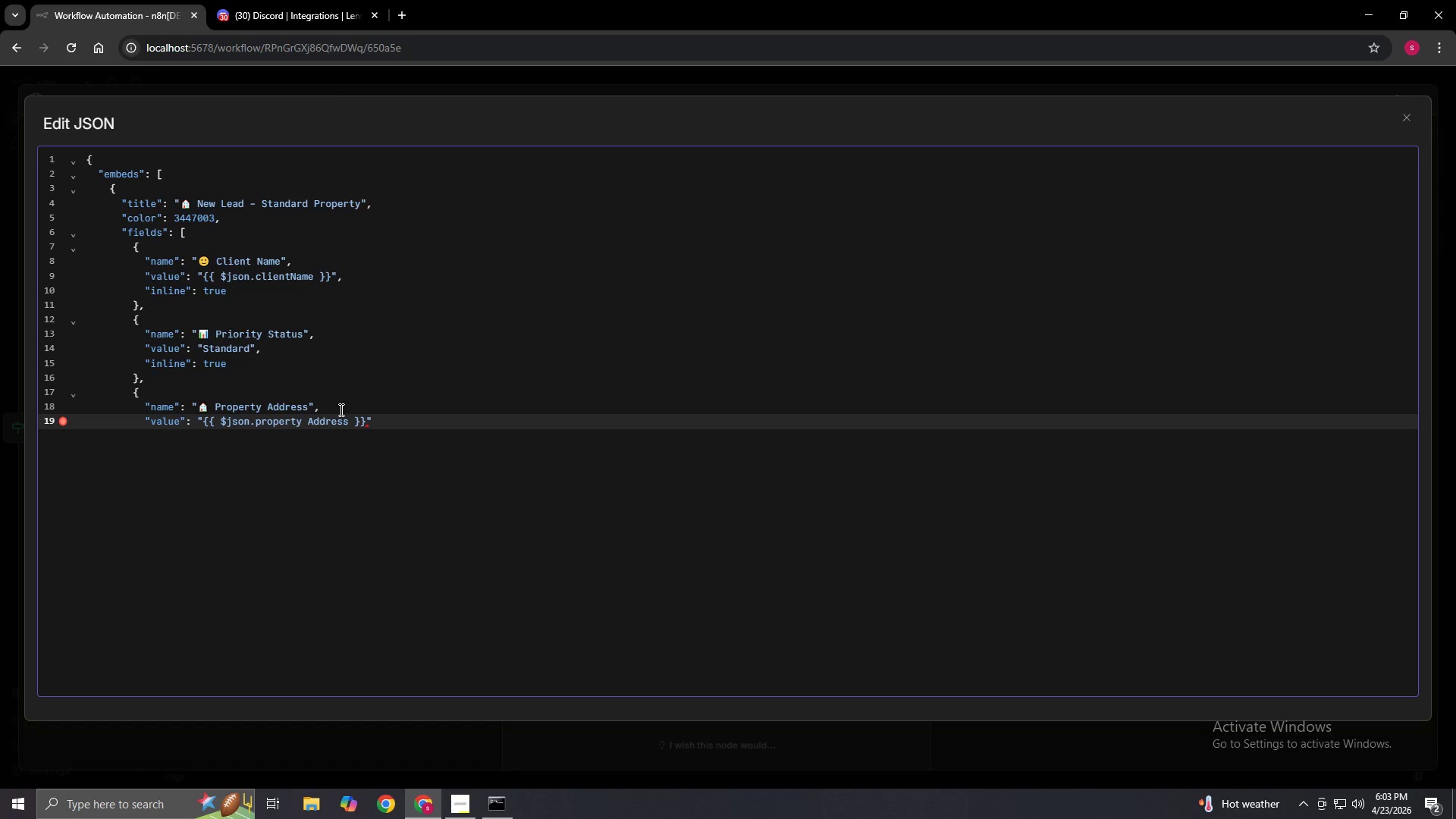 
key(Comma)
 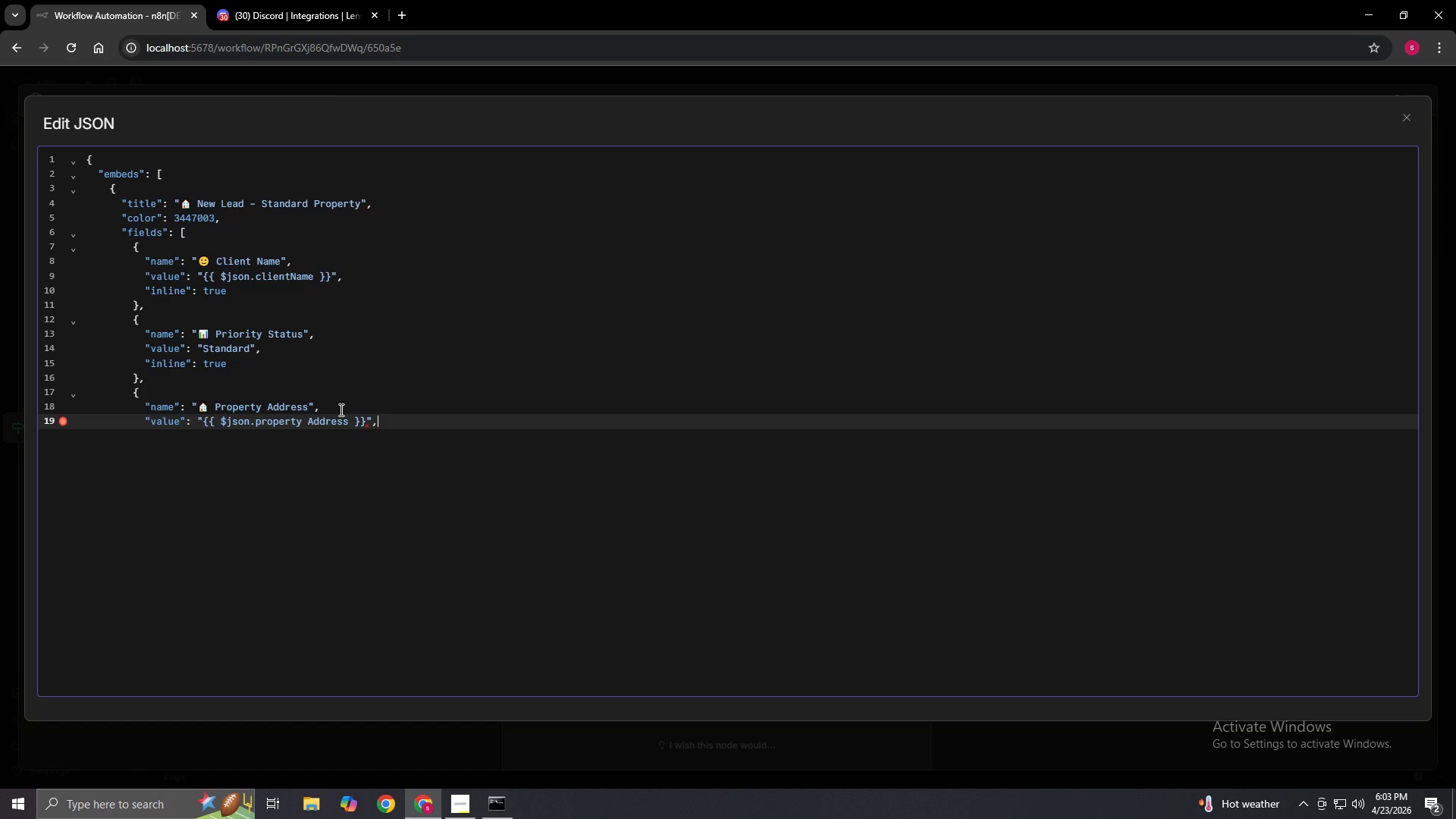 
key(Enter)
 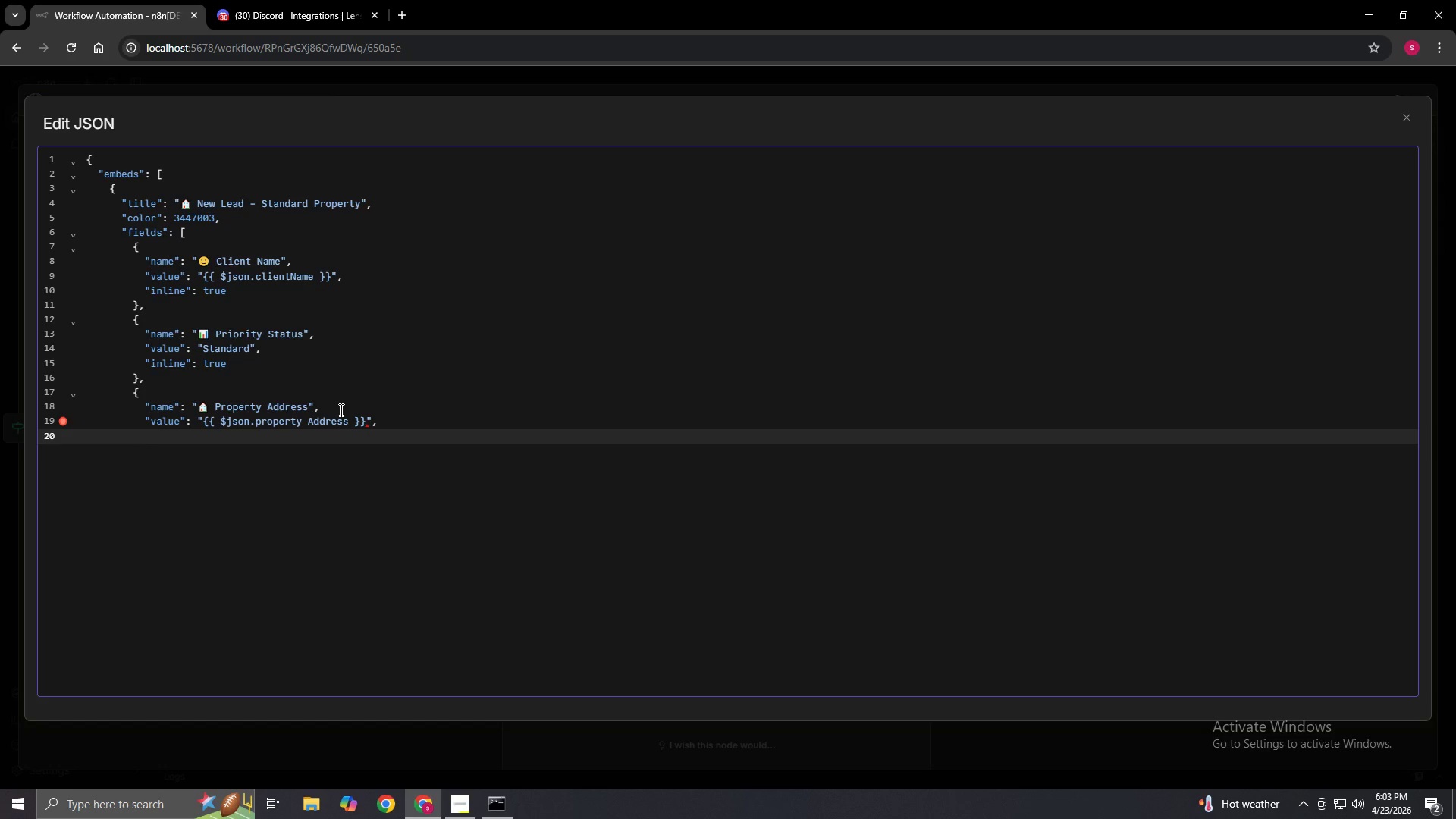 
type("inline": false)
 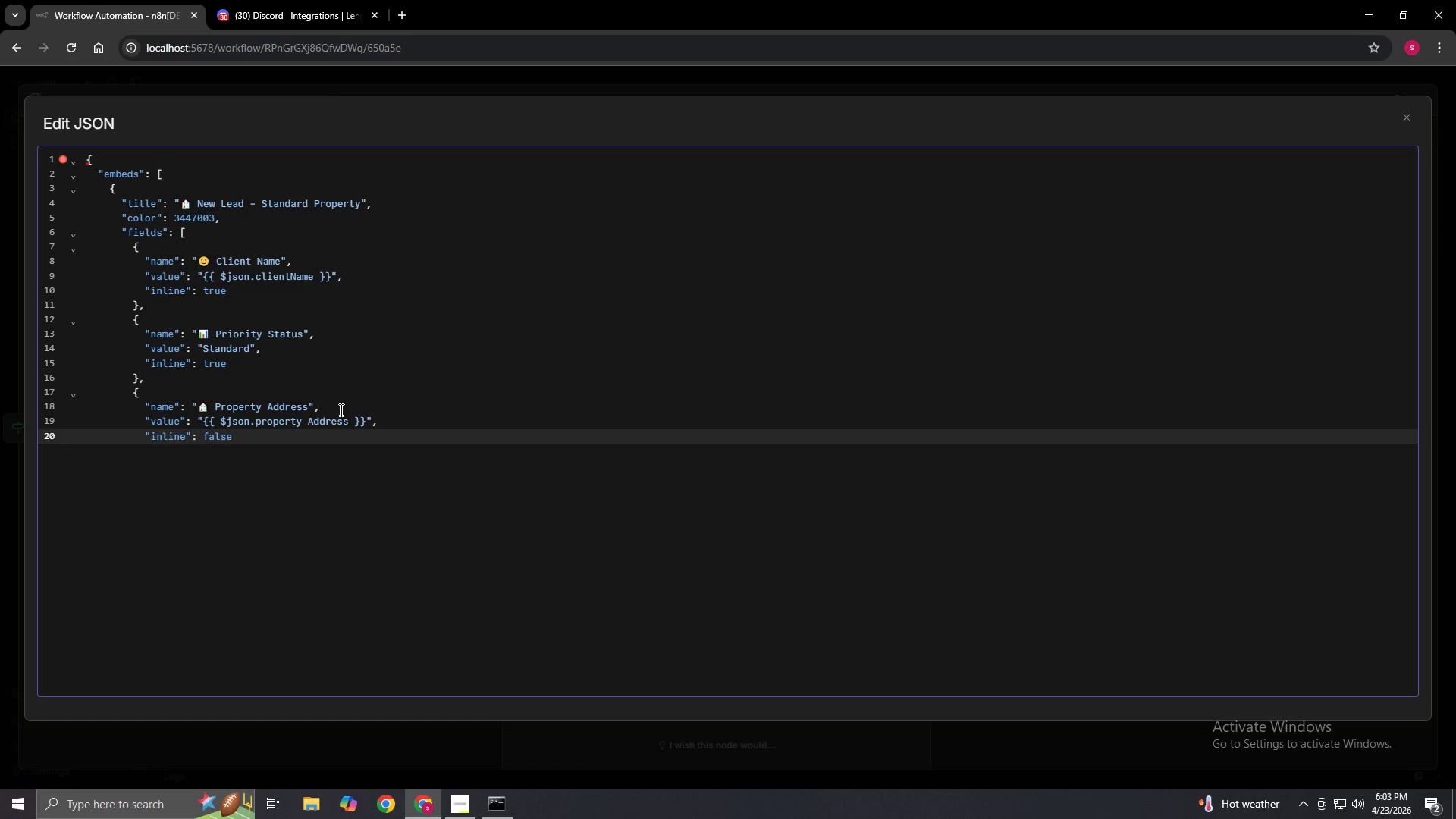 
wait(12.48)
 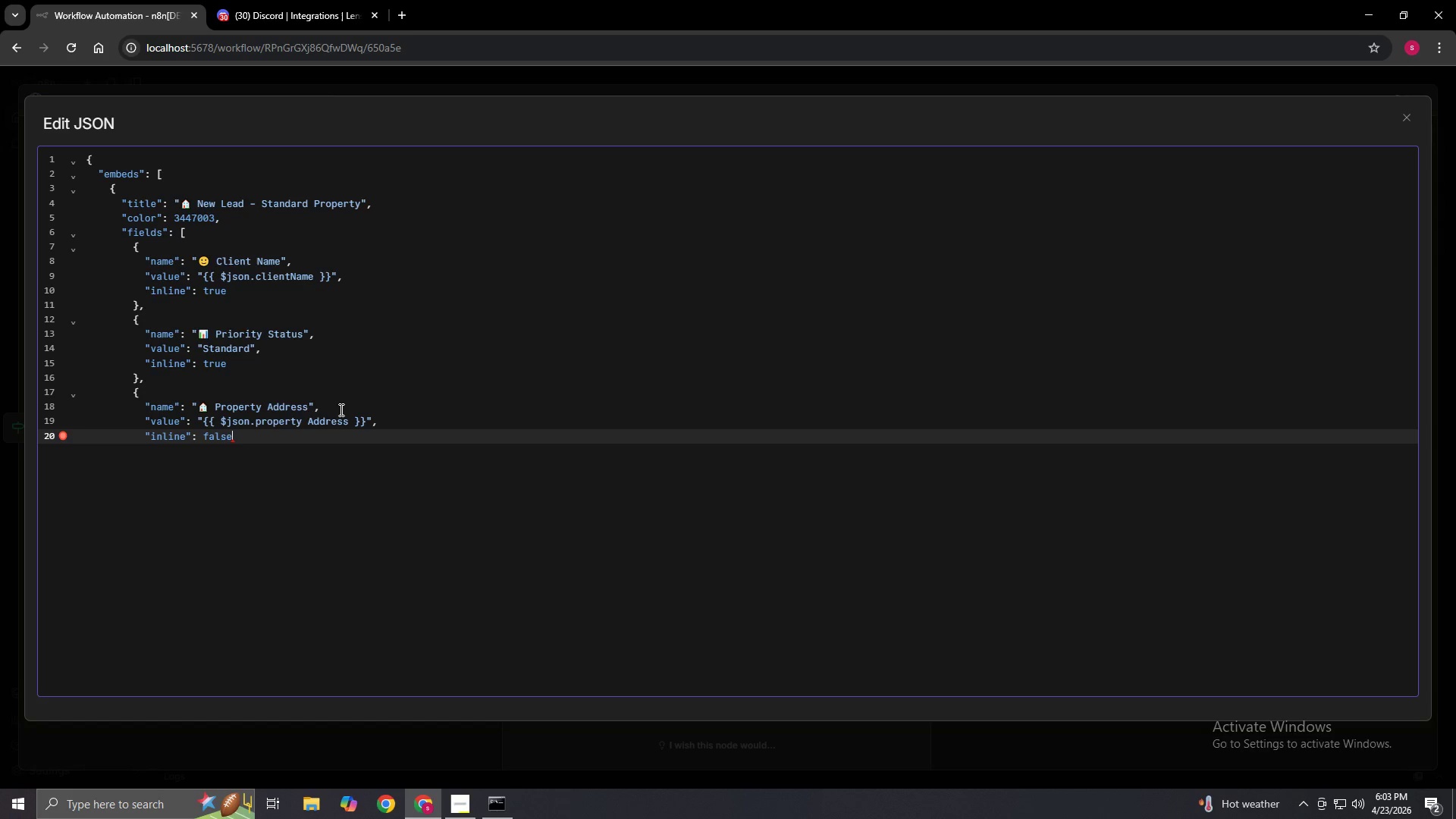 
key(Enter)
 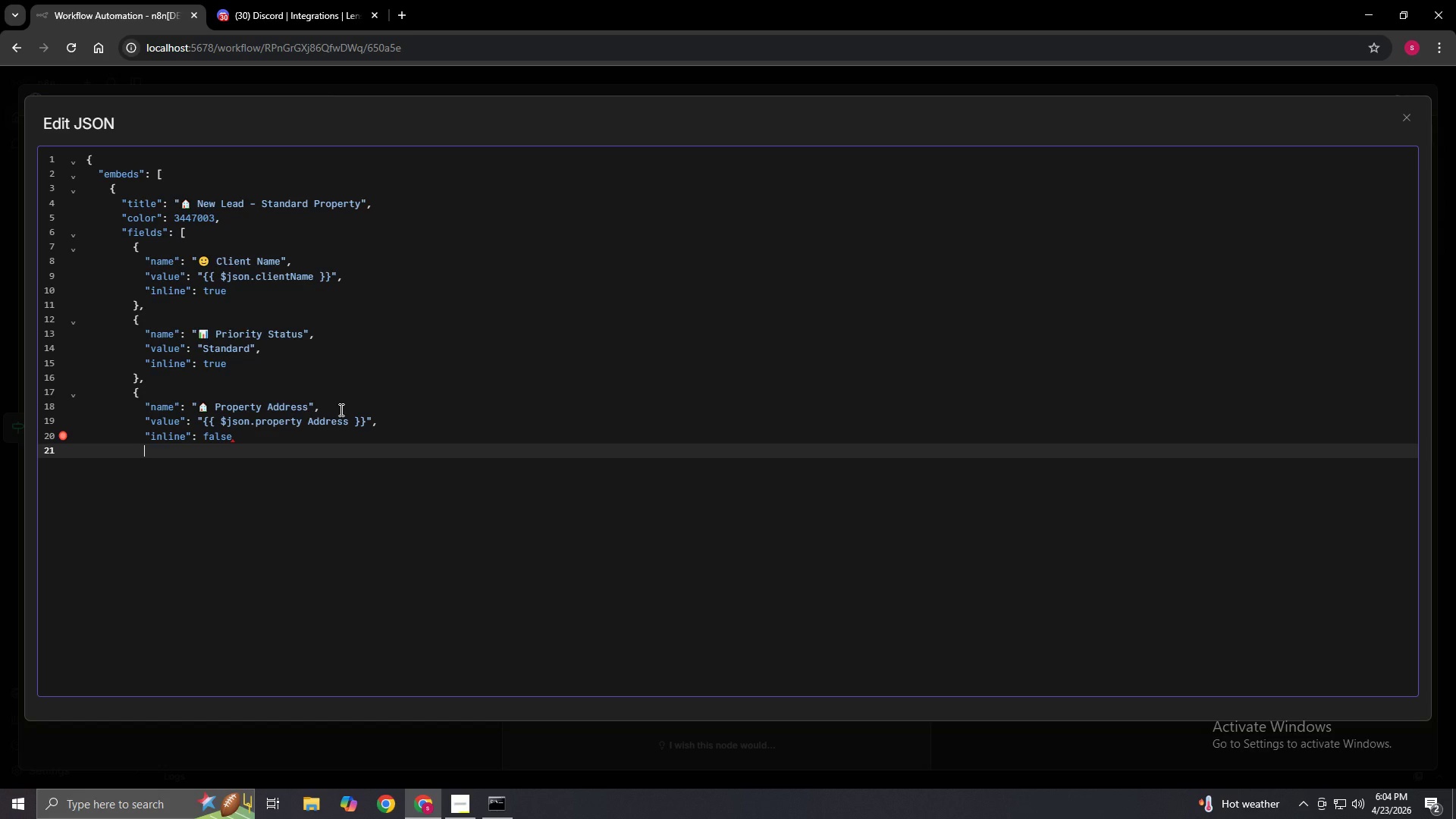 
key(Shift+BracketRight)
 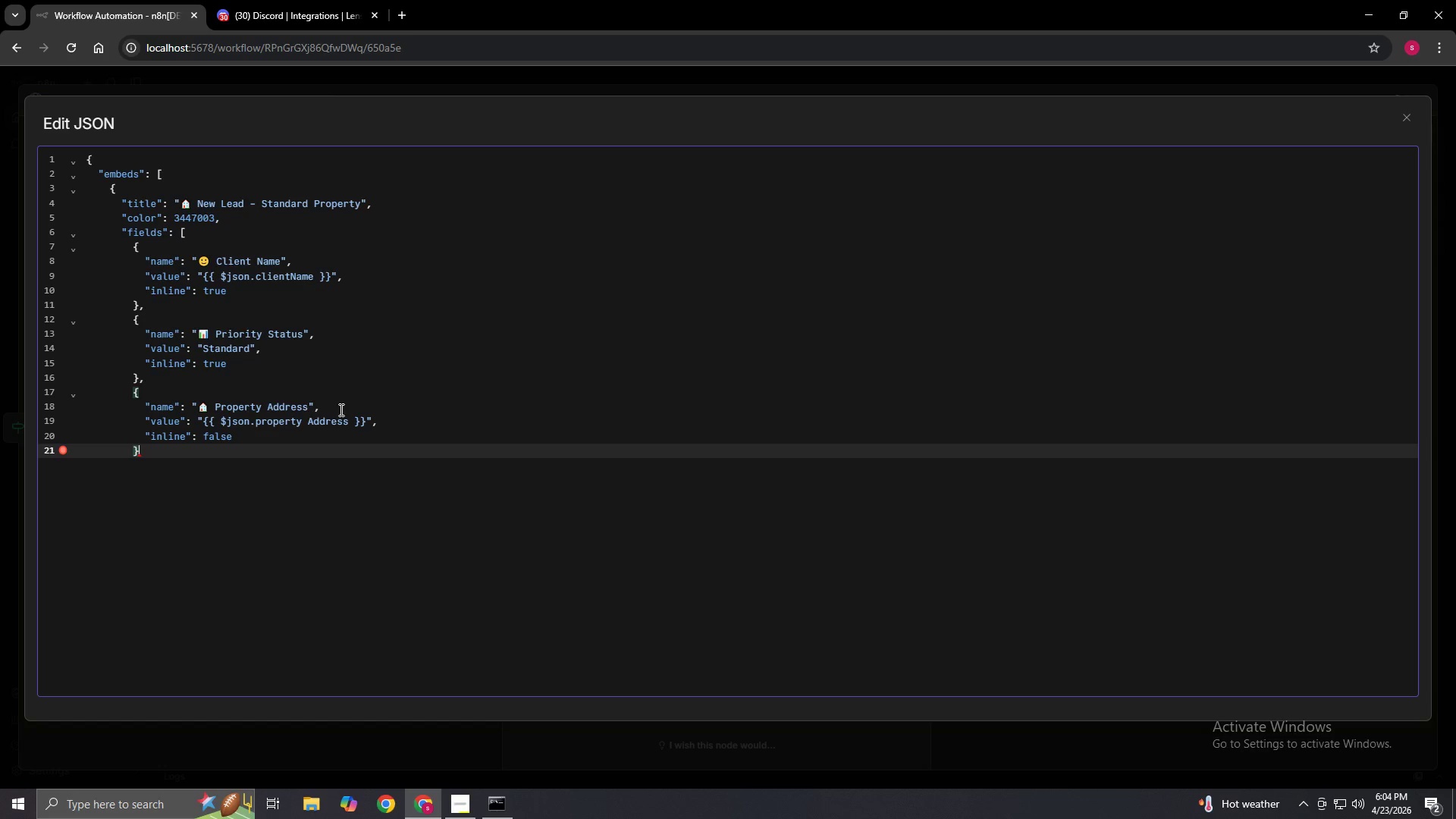 
key(Comma)
 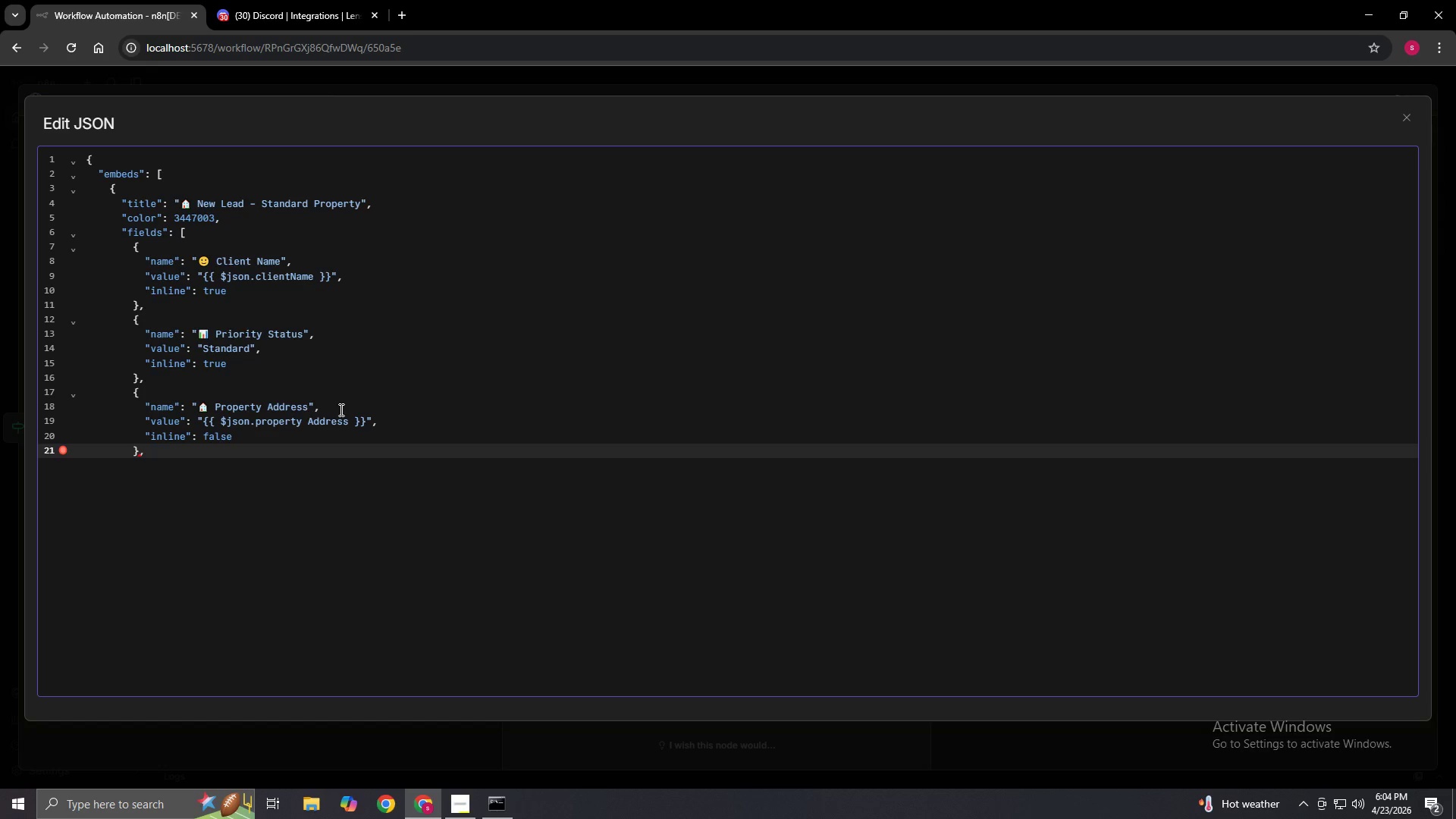 
key(Enter)
 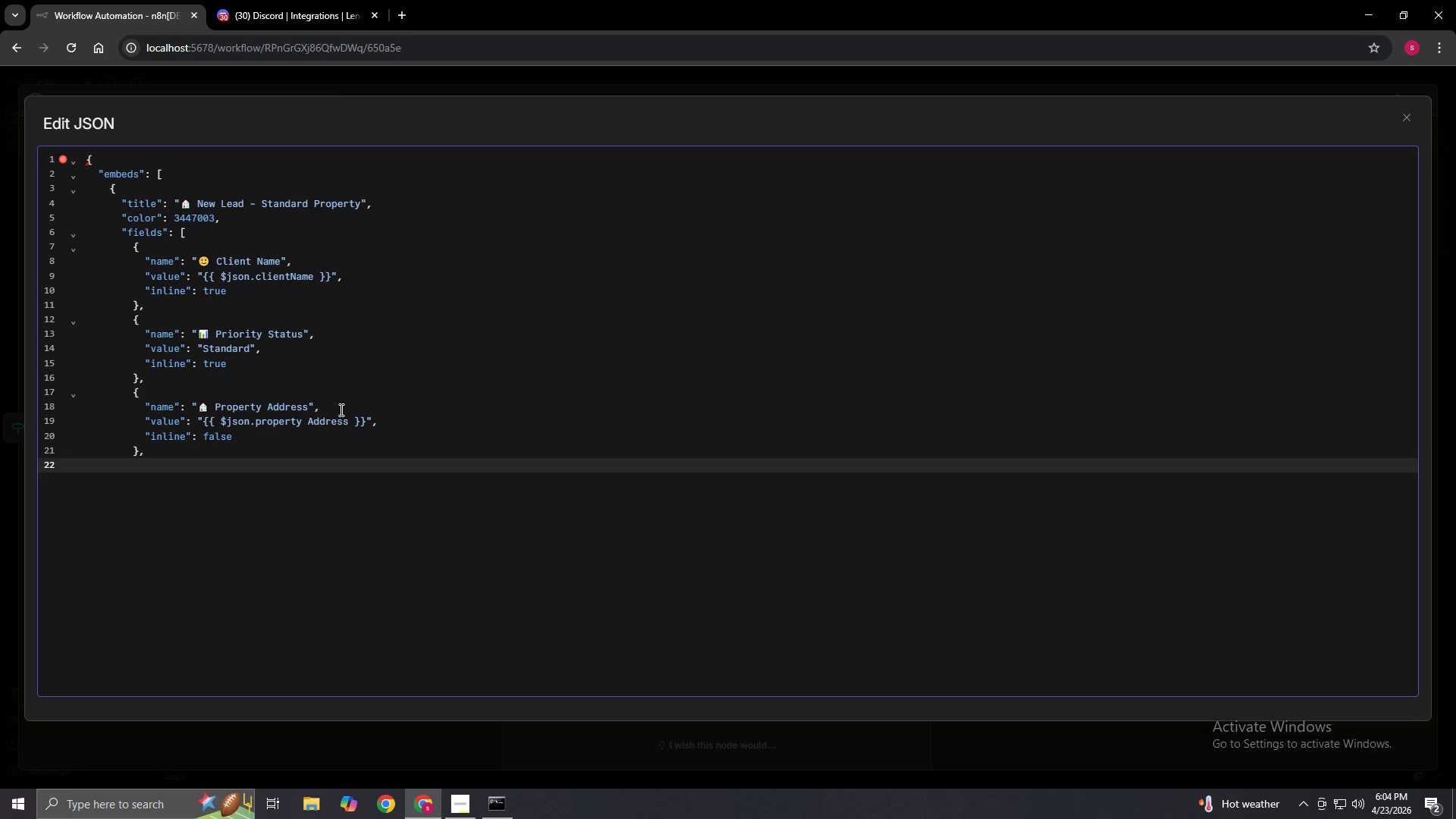 
key(Shift+BracketLeft)
 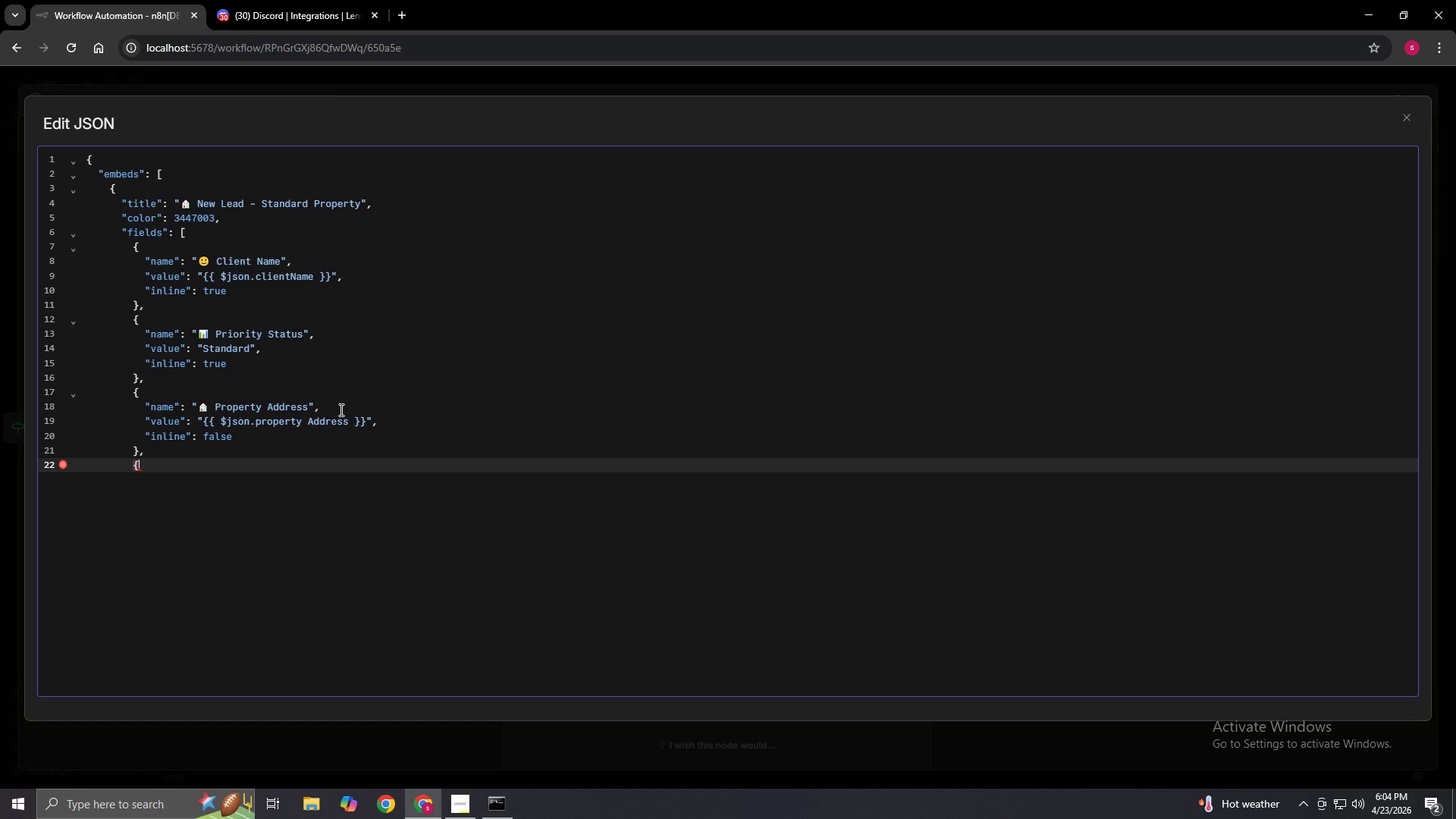 
key(Enter)
 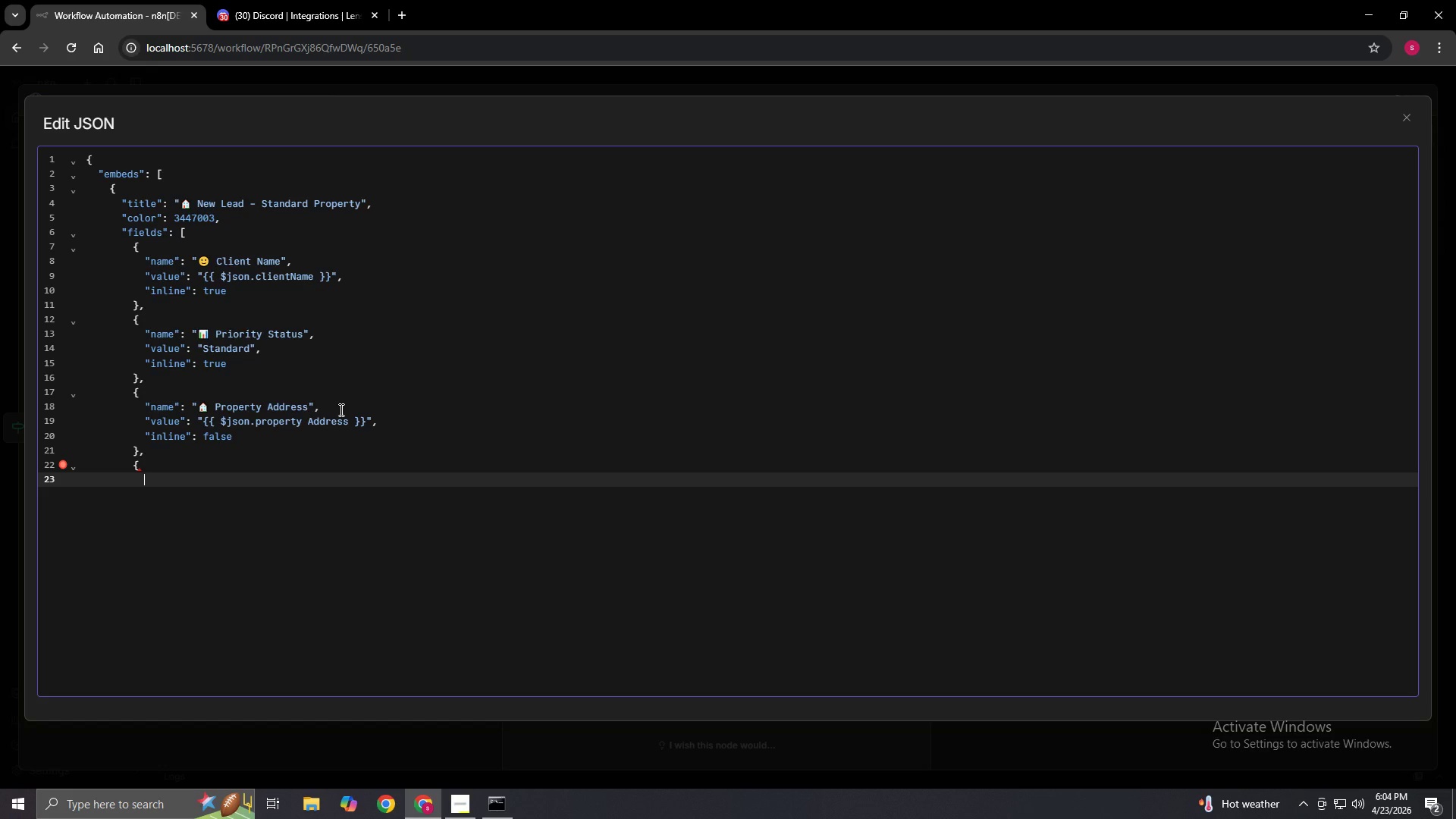 
type("name": "List Price",)
 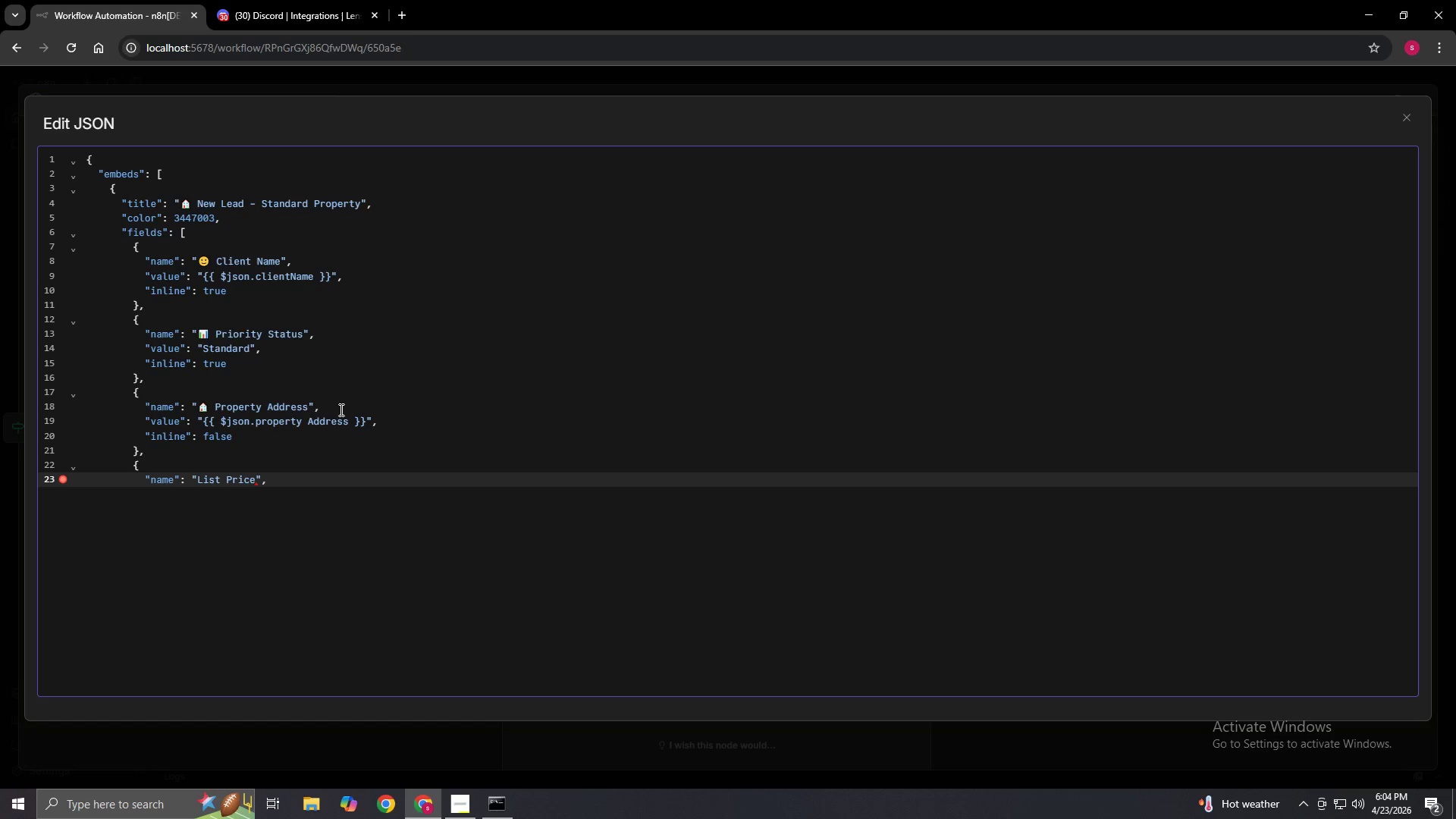 
left_click([196, 478])
 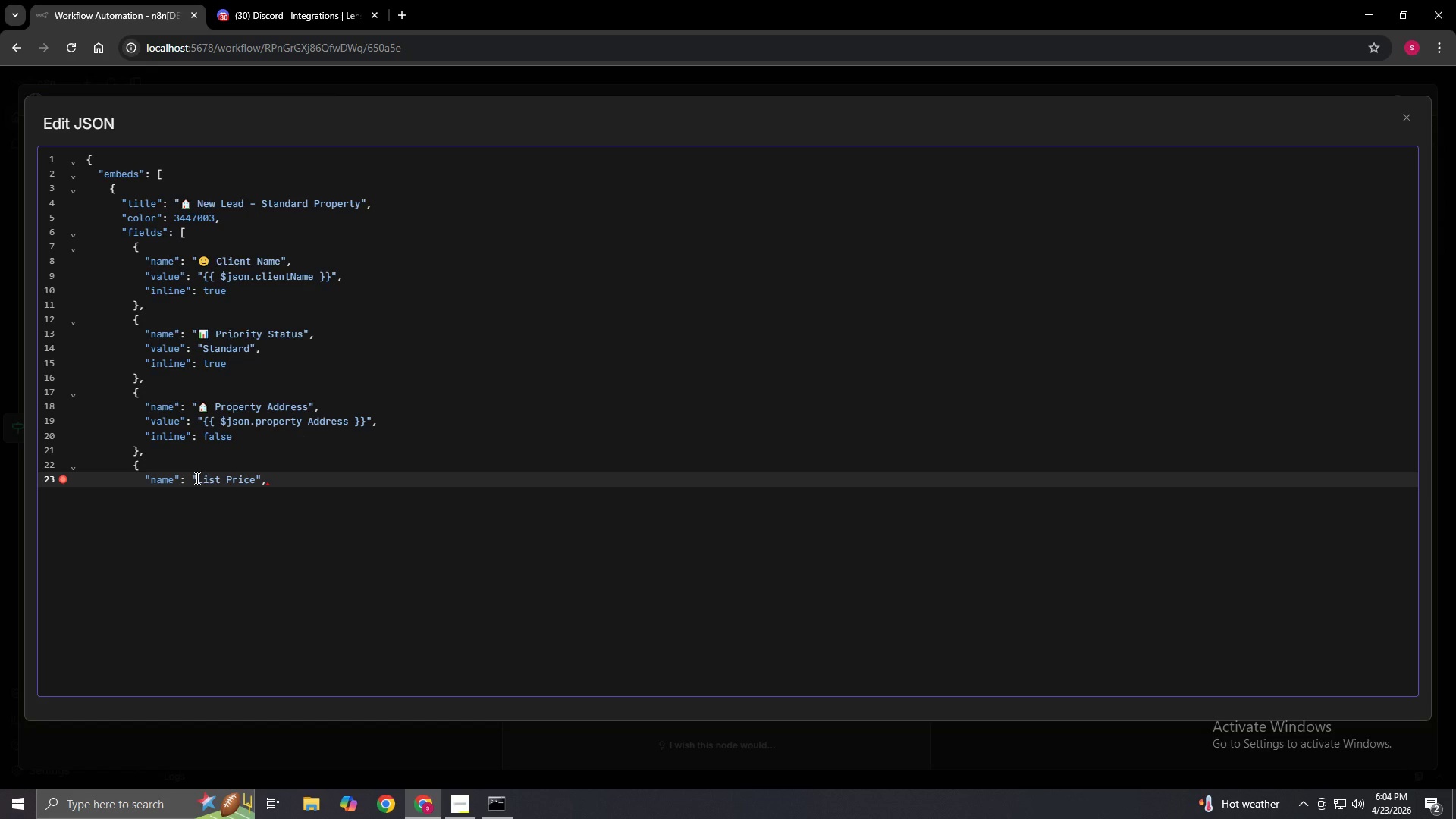 
right_click([196, 478])
 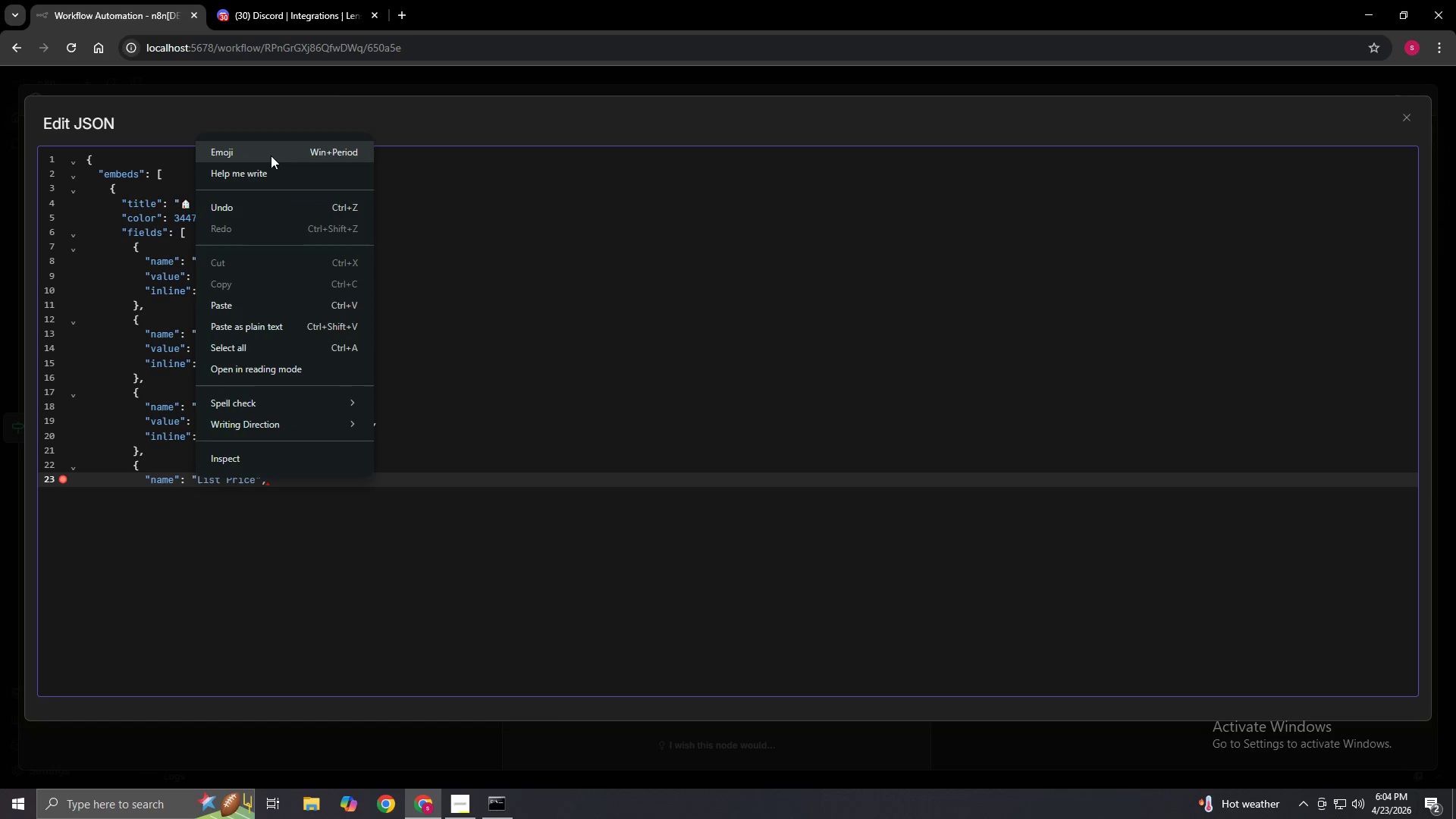 
left_click([271, 152])
 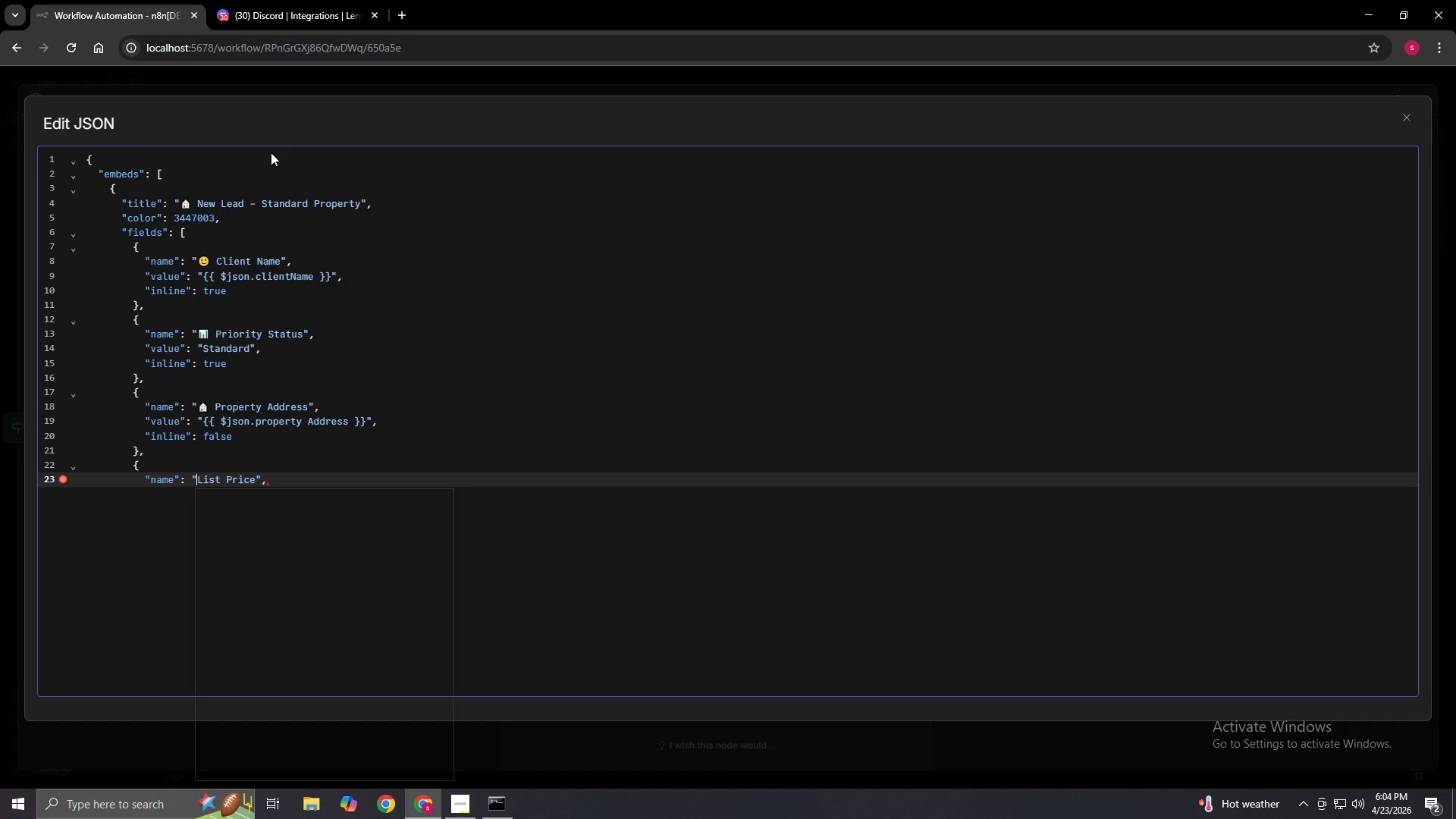 
key(Meta+Period)
 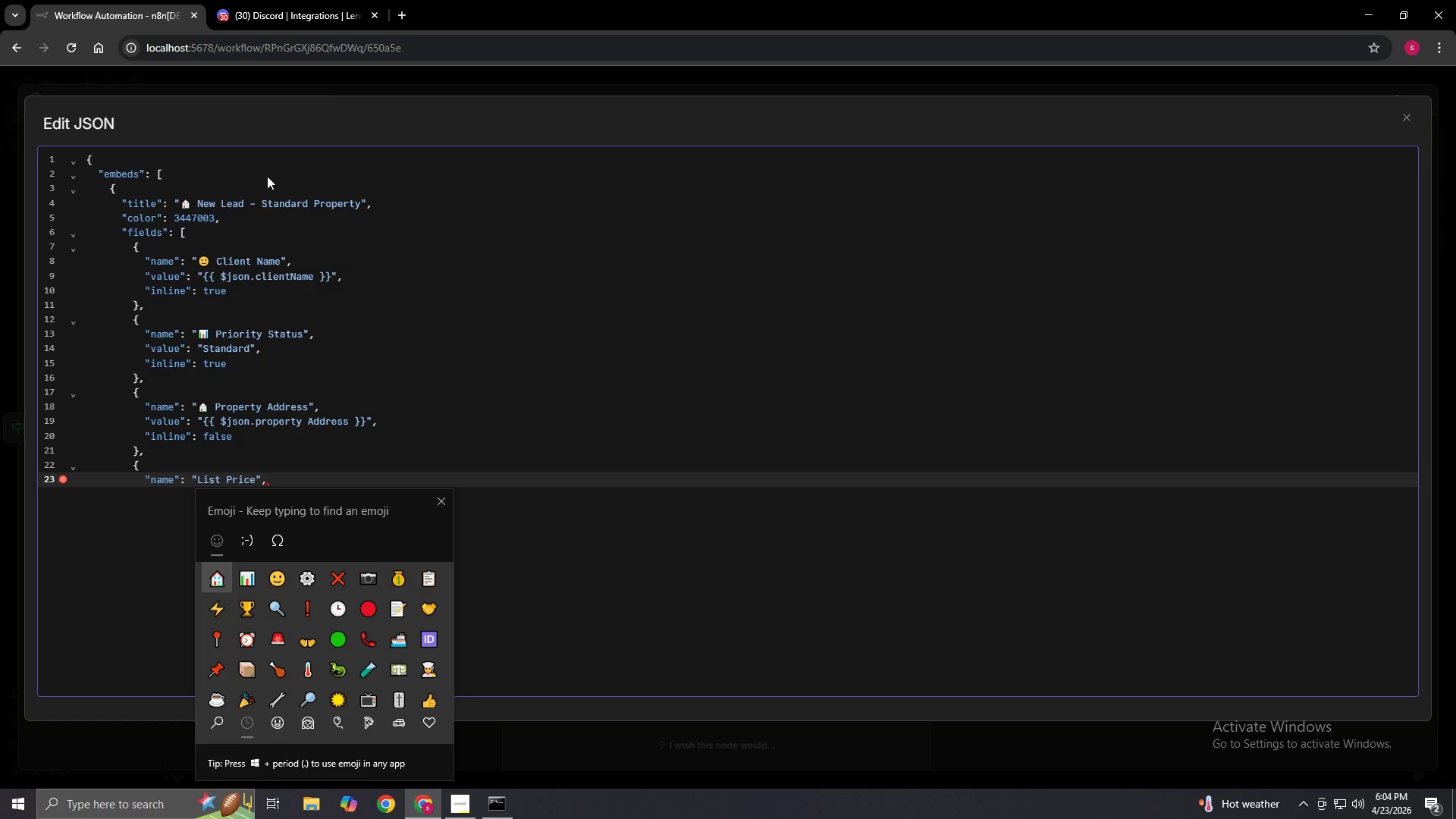 
key(Meta+MetaLeft)
 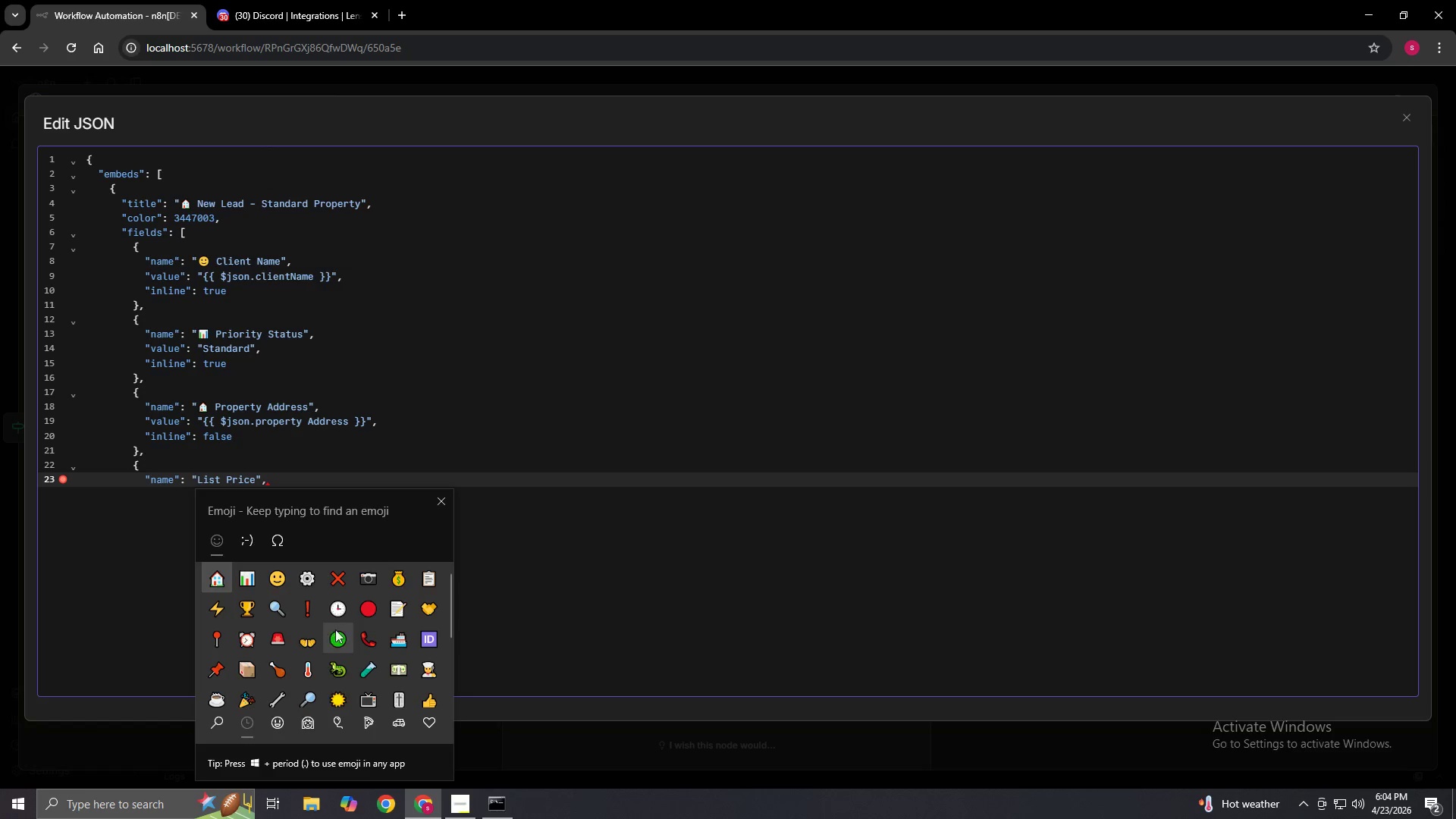 
wait(7.3)
 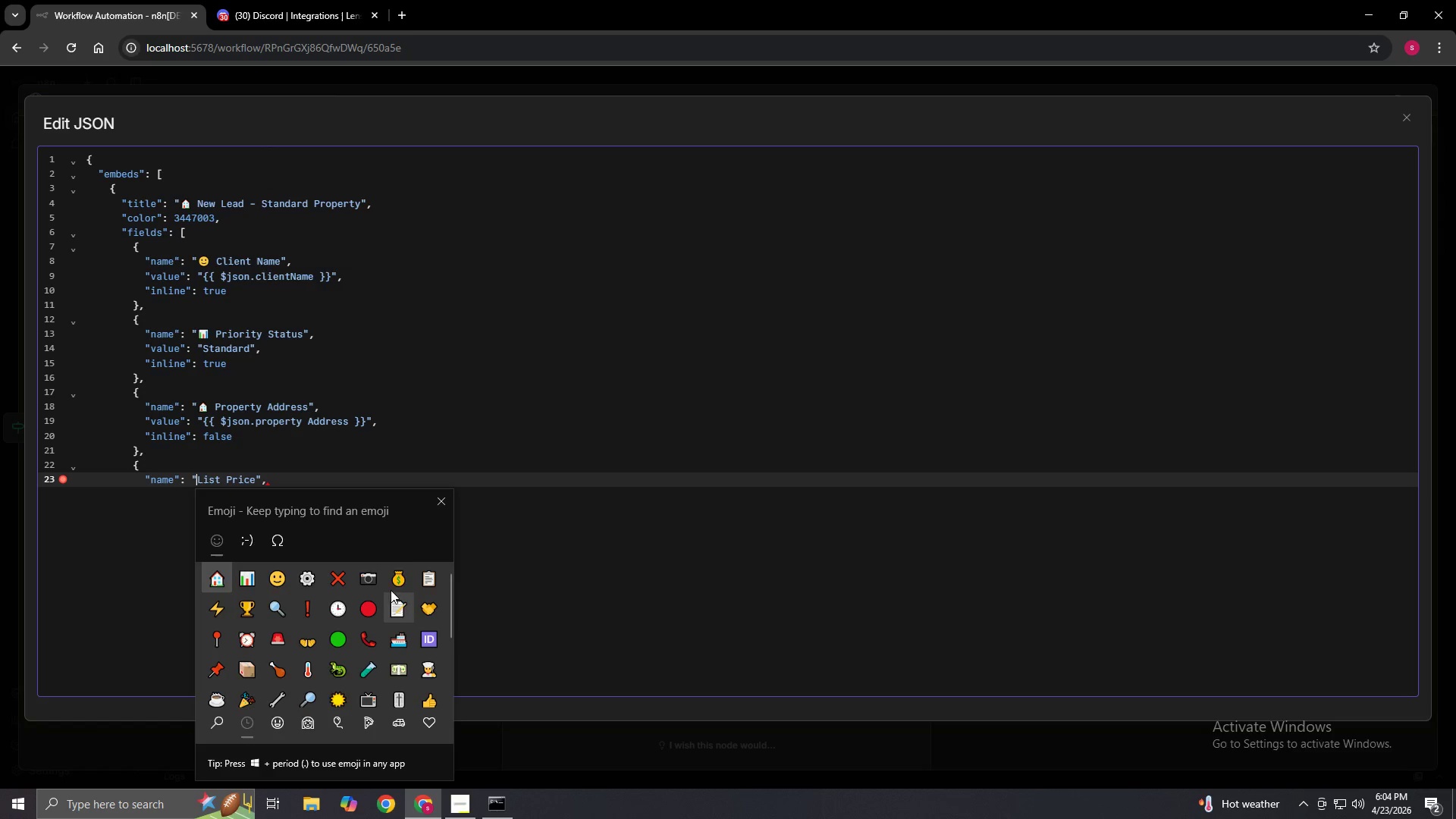 
type(Money Bag)
 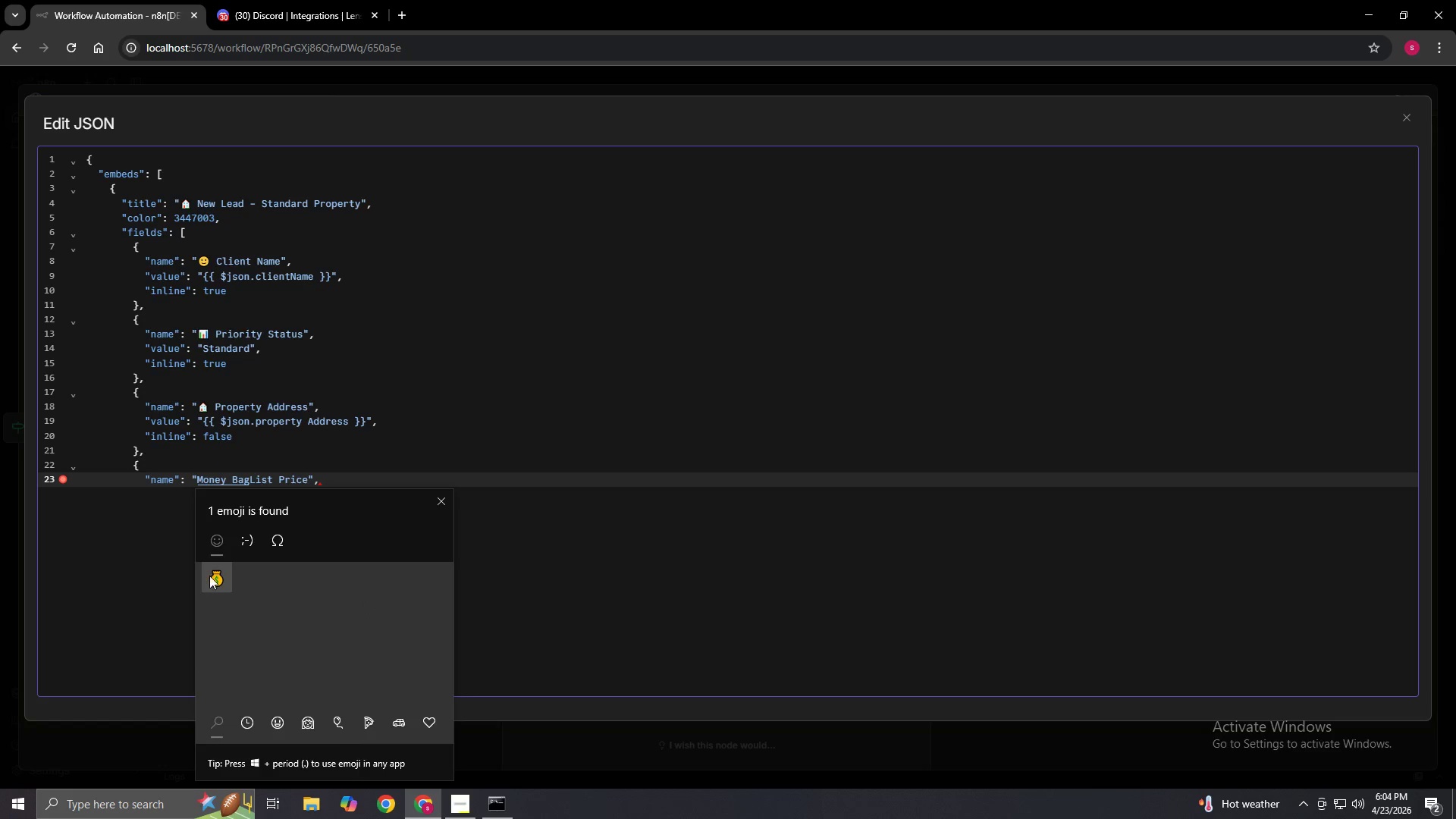 
left_click([212, 576])
 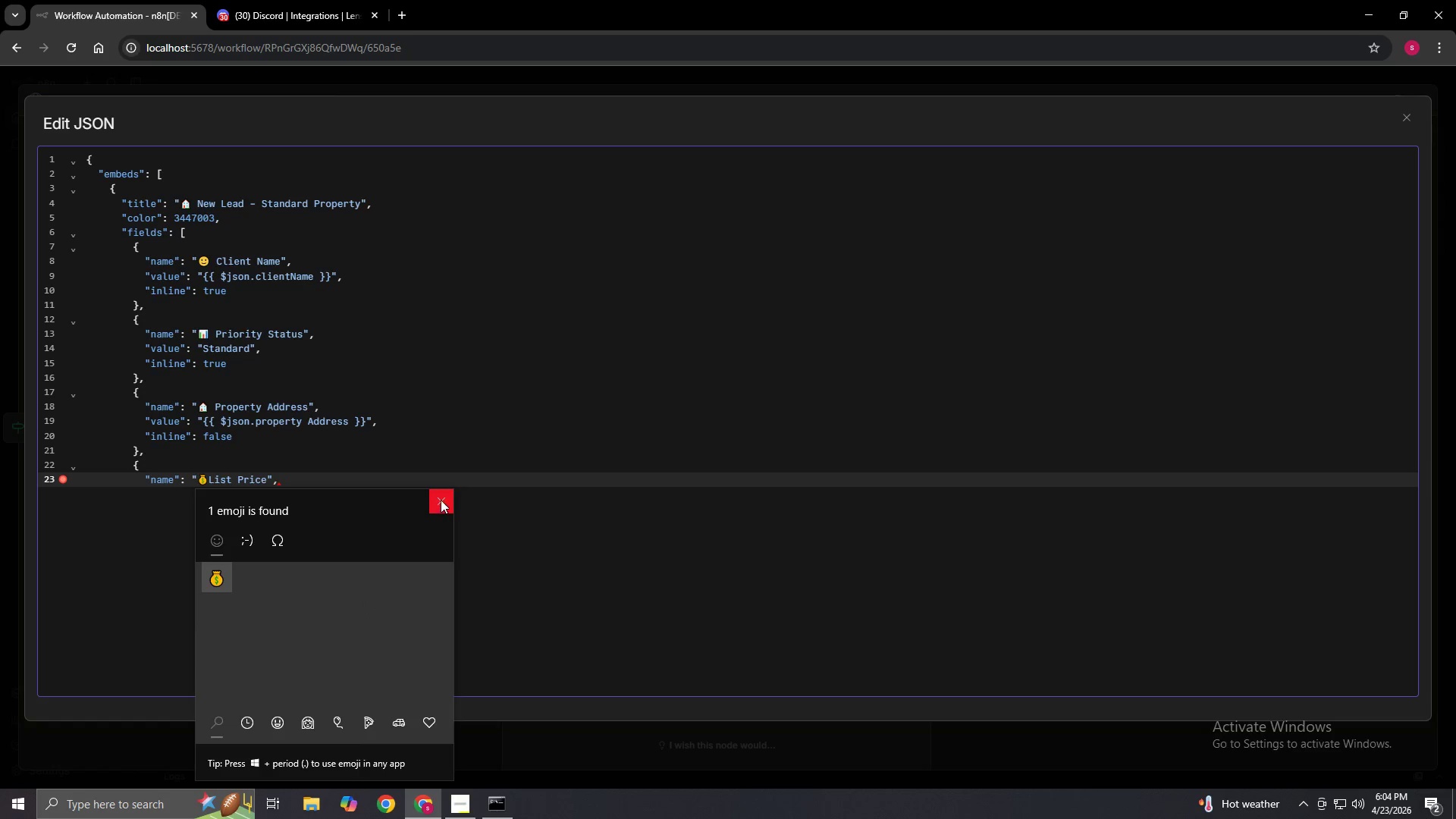 
left_click([441, 500])
 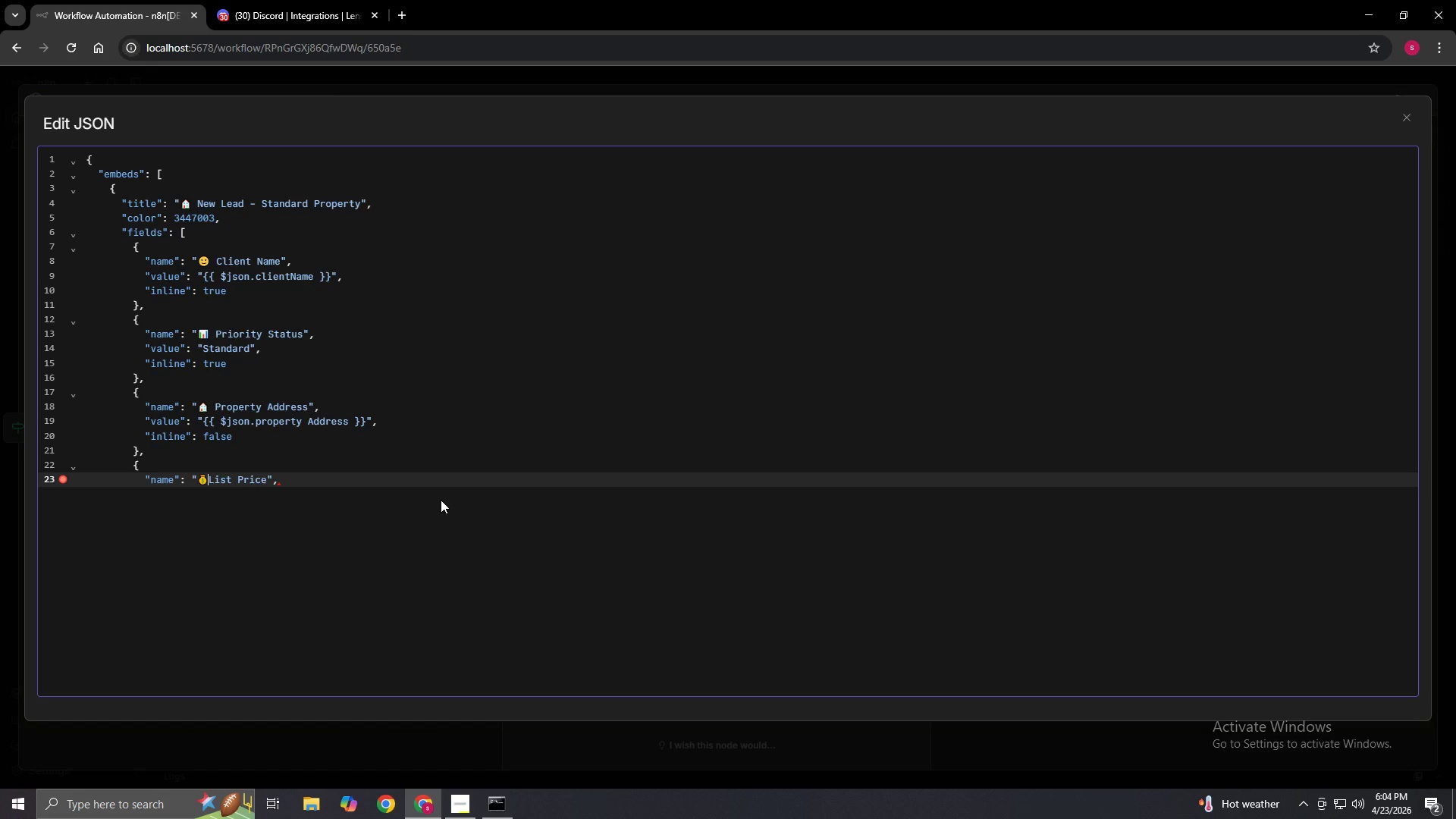 
key(Space)
 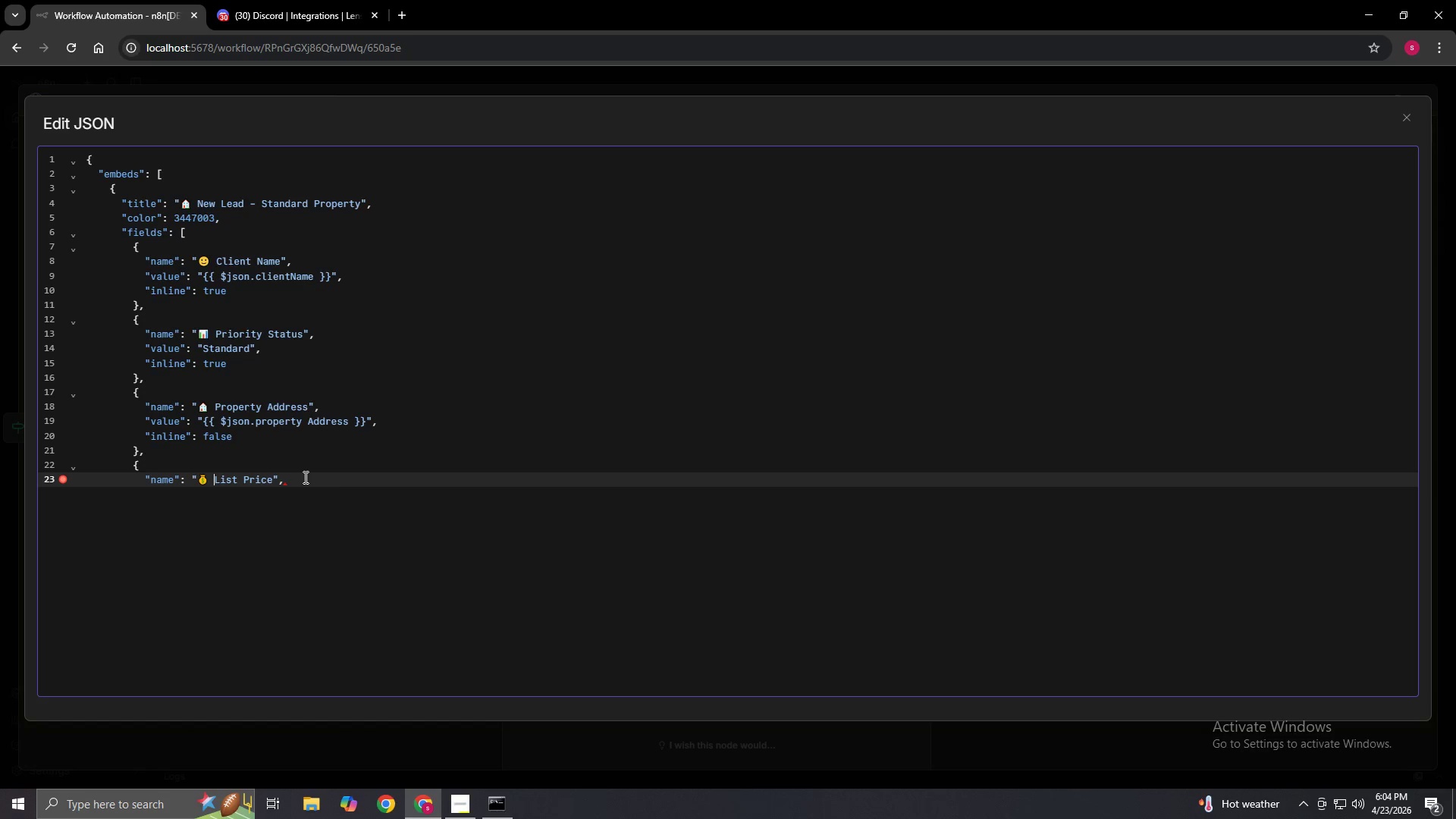 
left_click([298, 477])
 